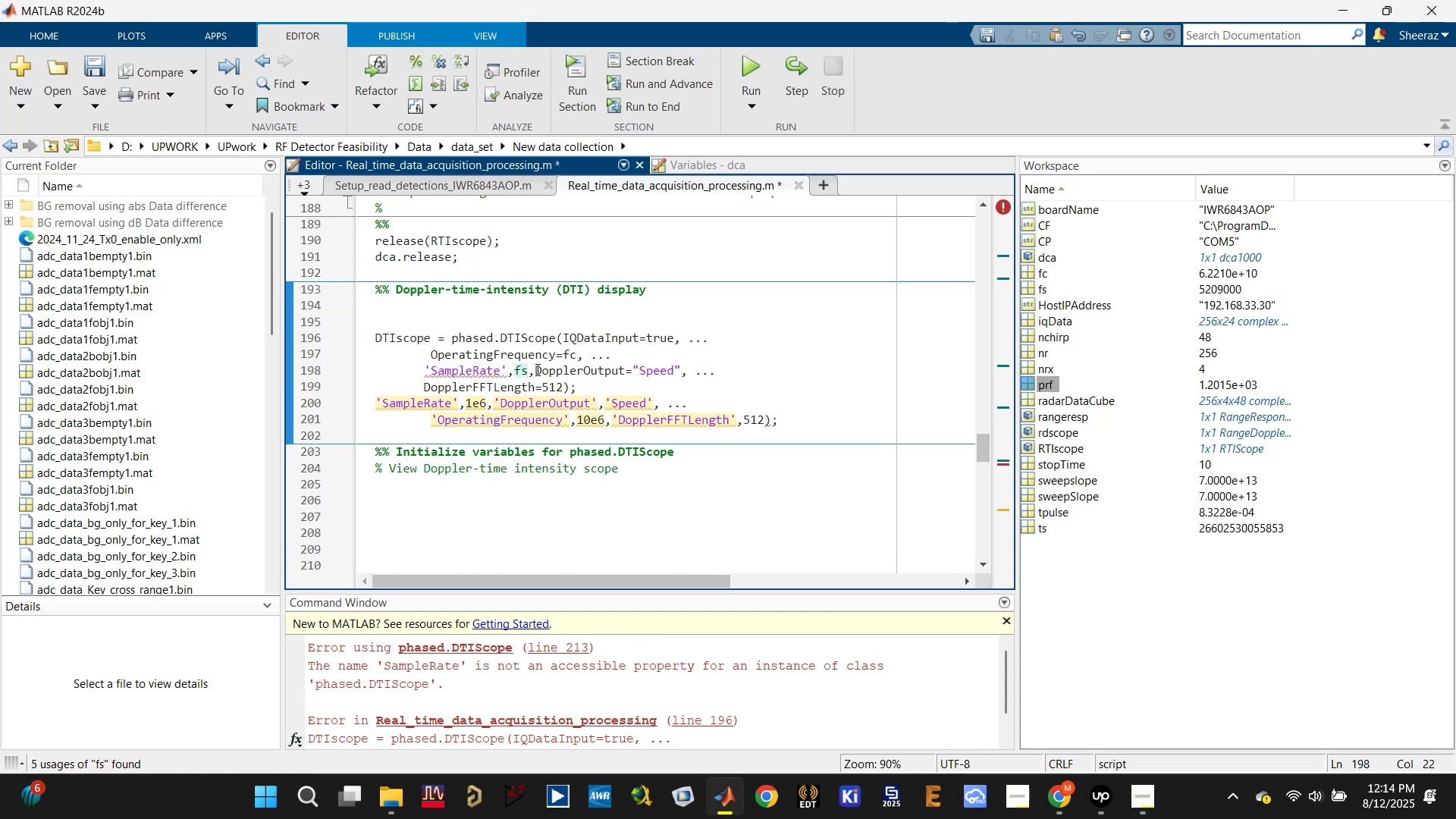 
left_click([536, 369])
 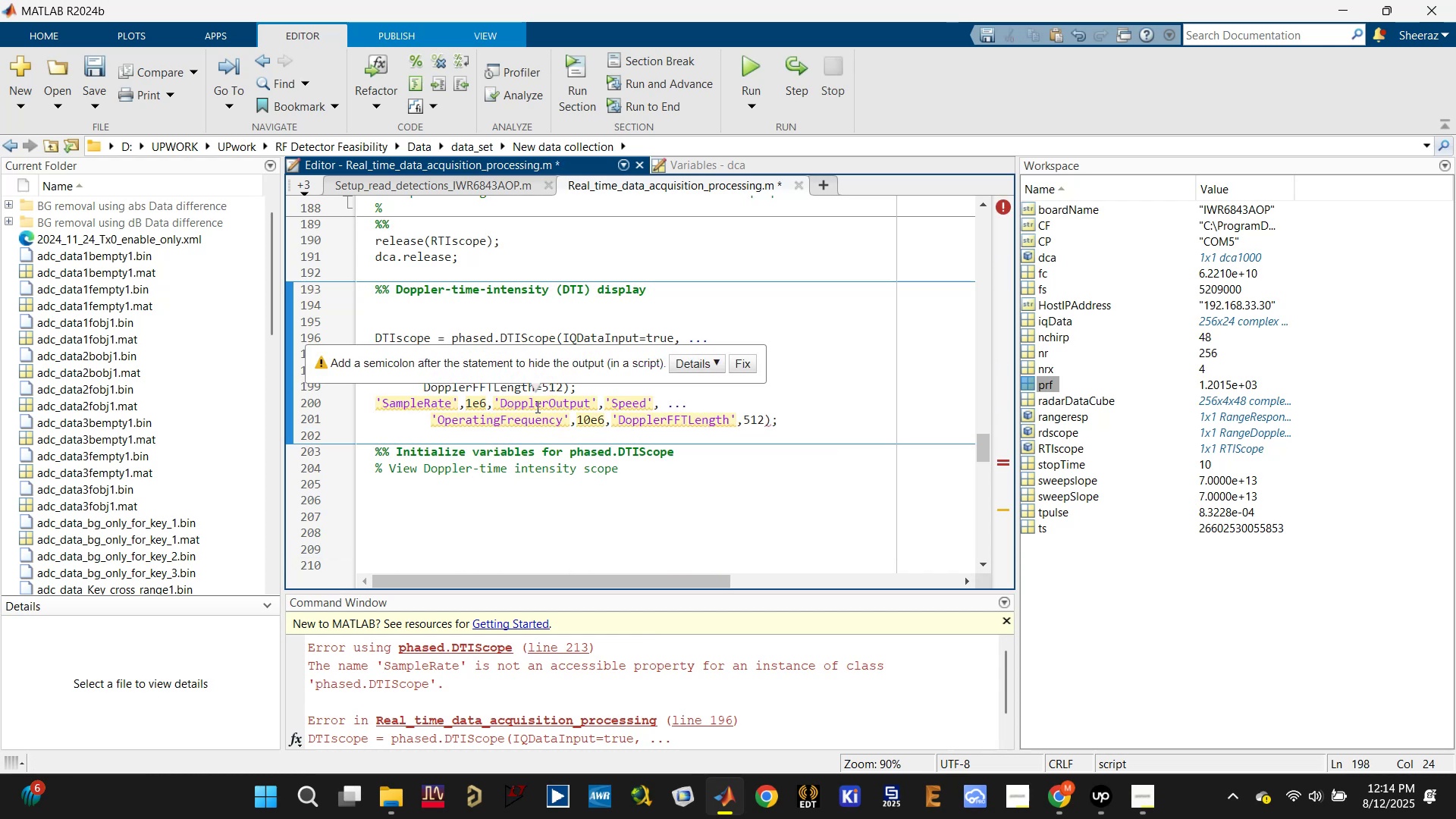 
left_click([604, 412])
 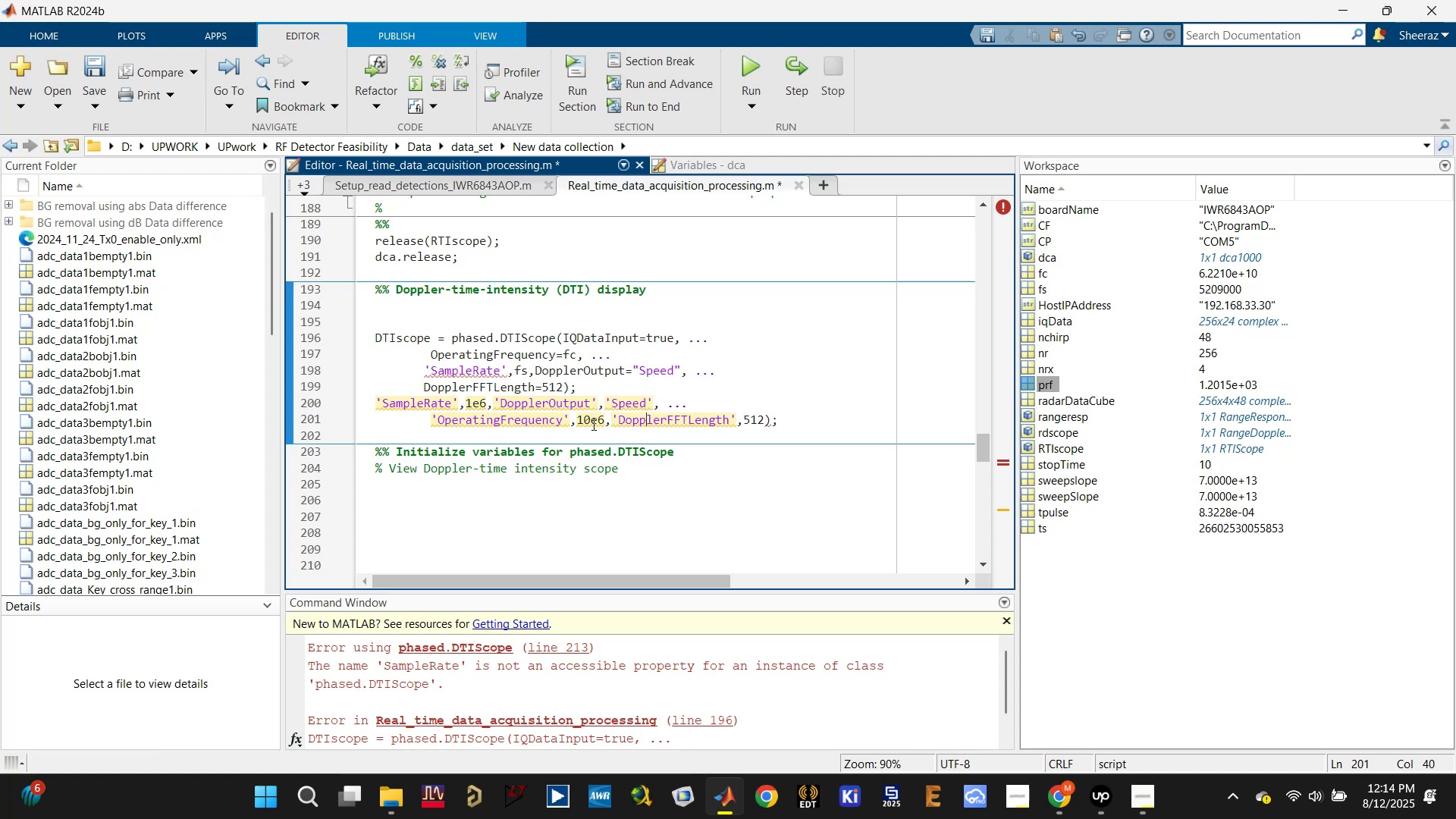 
left_click_drag(start_coordinate=[799, 422], to_coordinate=[359, 401])
 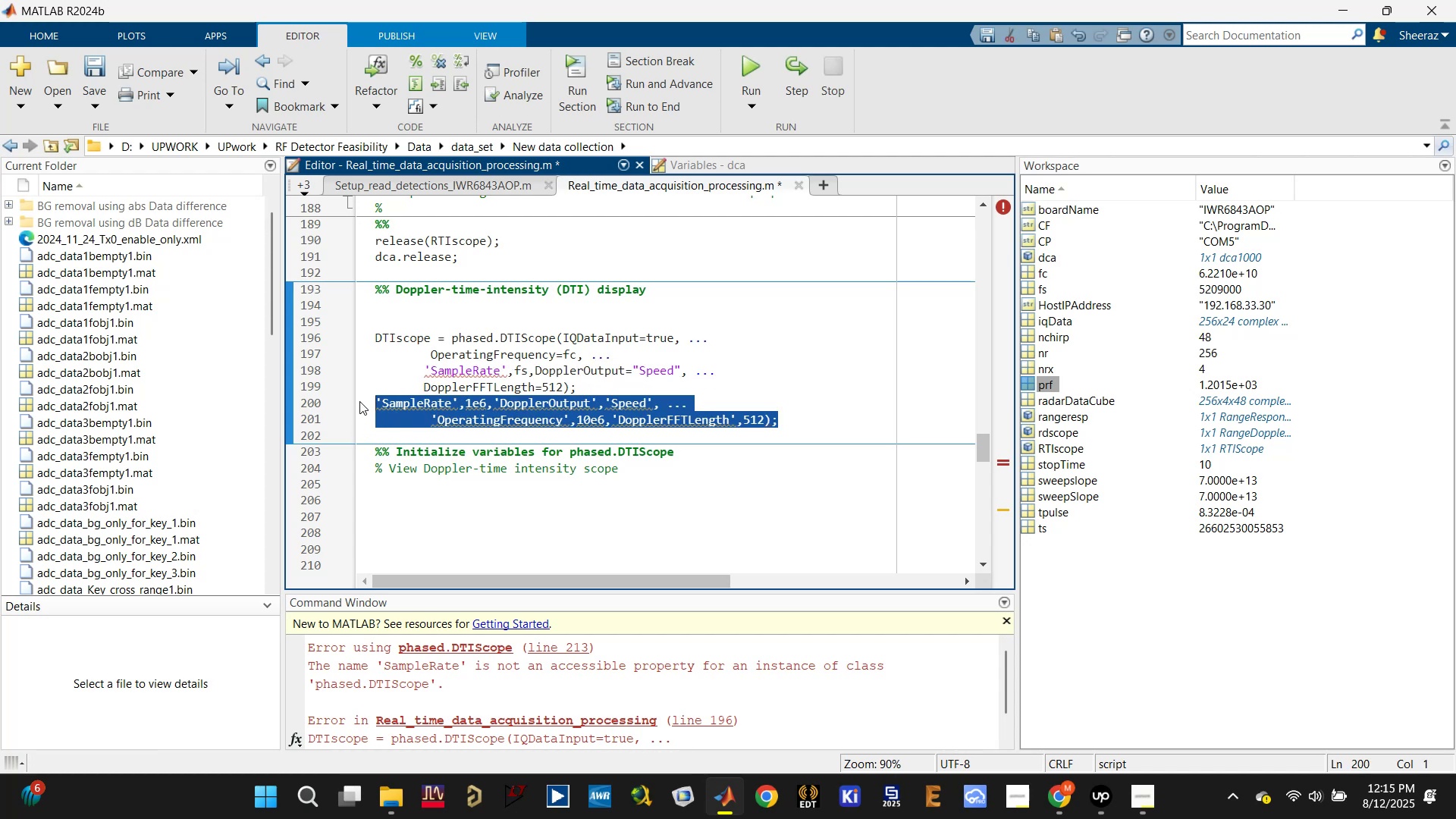 
key(Control+X)
 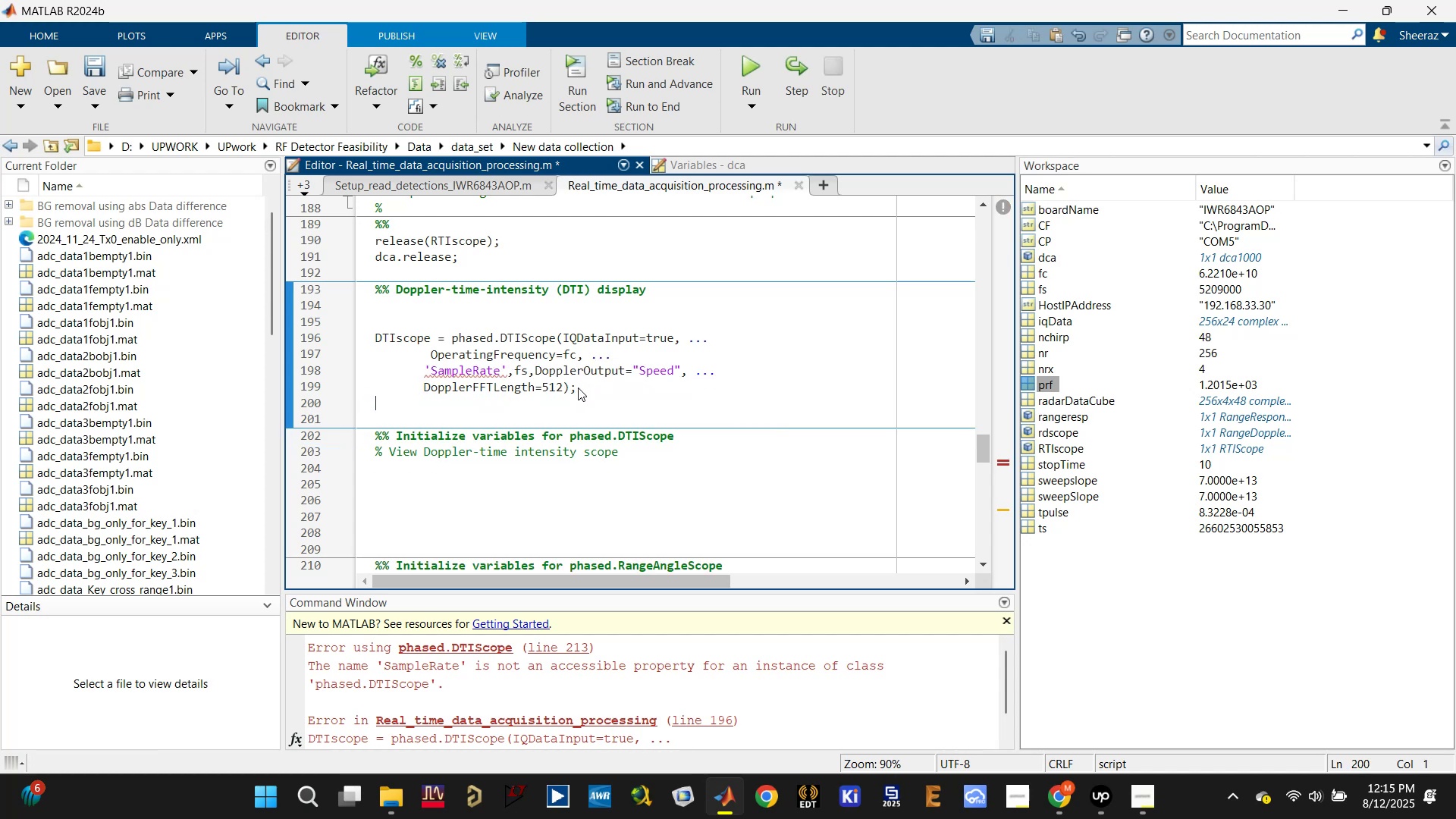 
left_click_drag(start_coordinate=[580, 388], to_coordinate=[420, 372])
 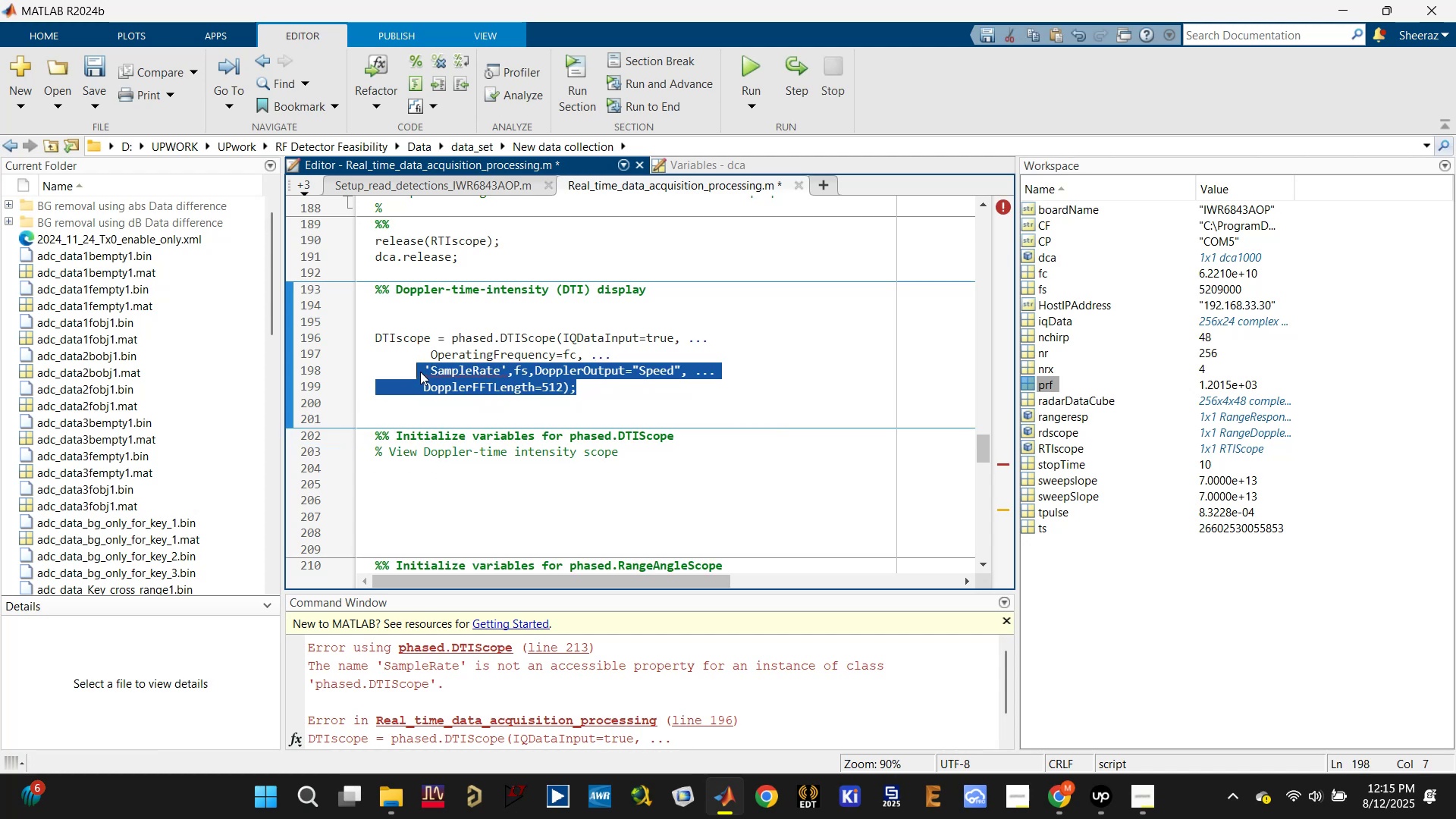 
key(Control+V)
 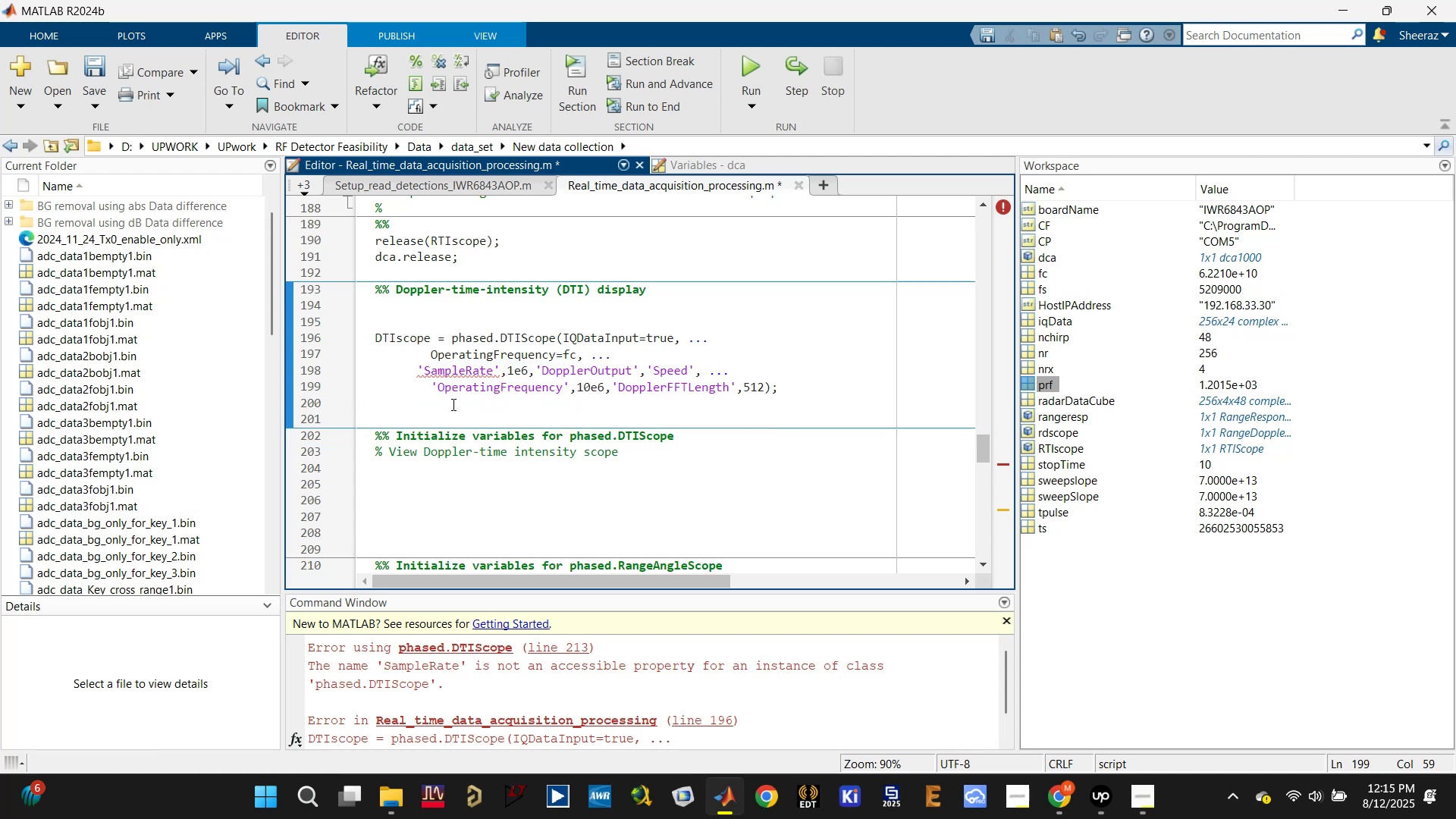 
left_click([452, 406])
 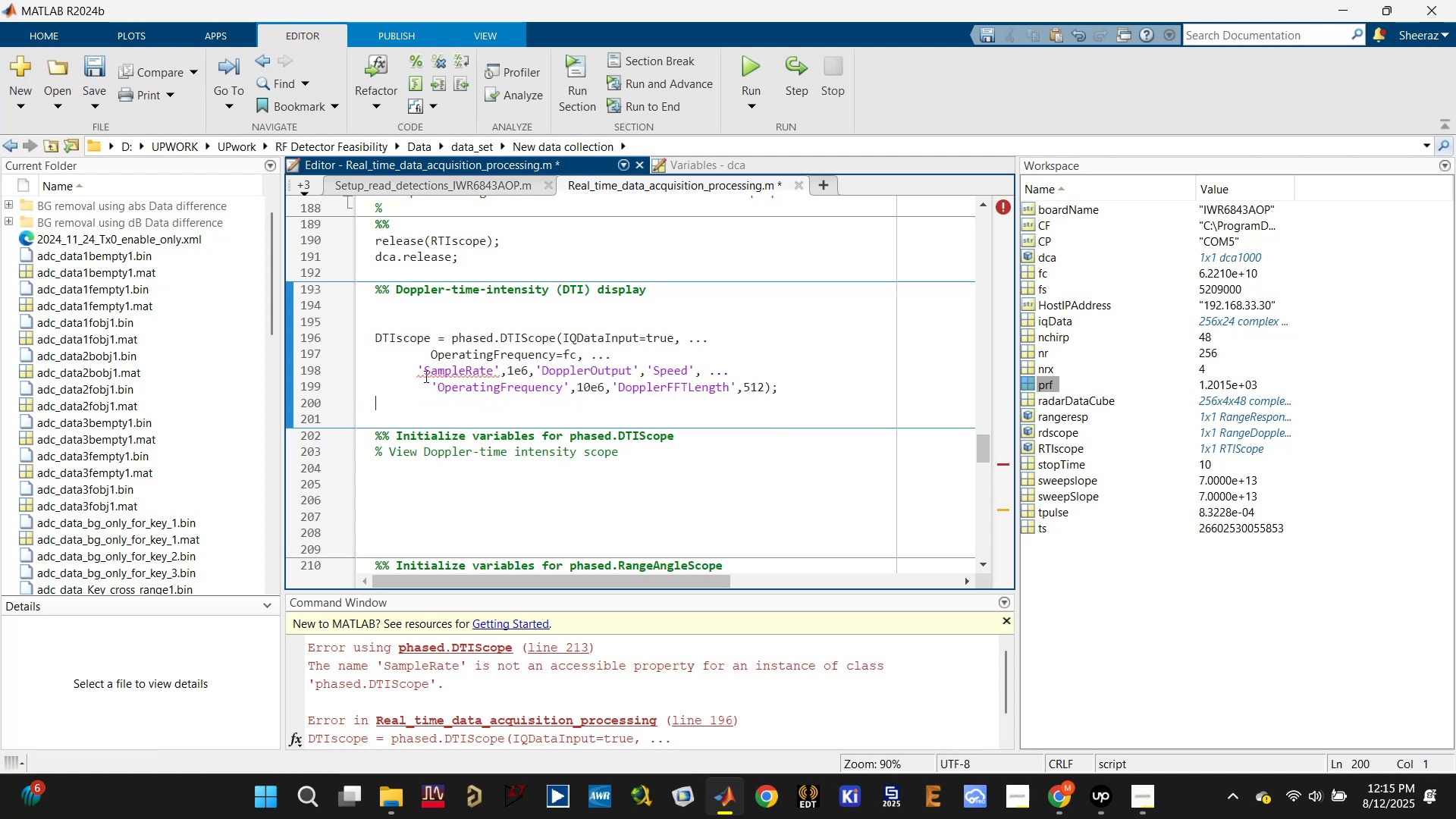 
left_click([419, 372])
 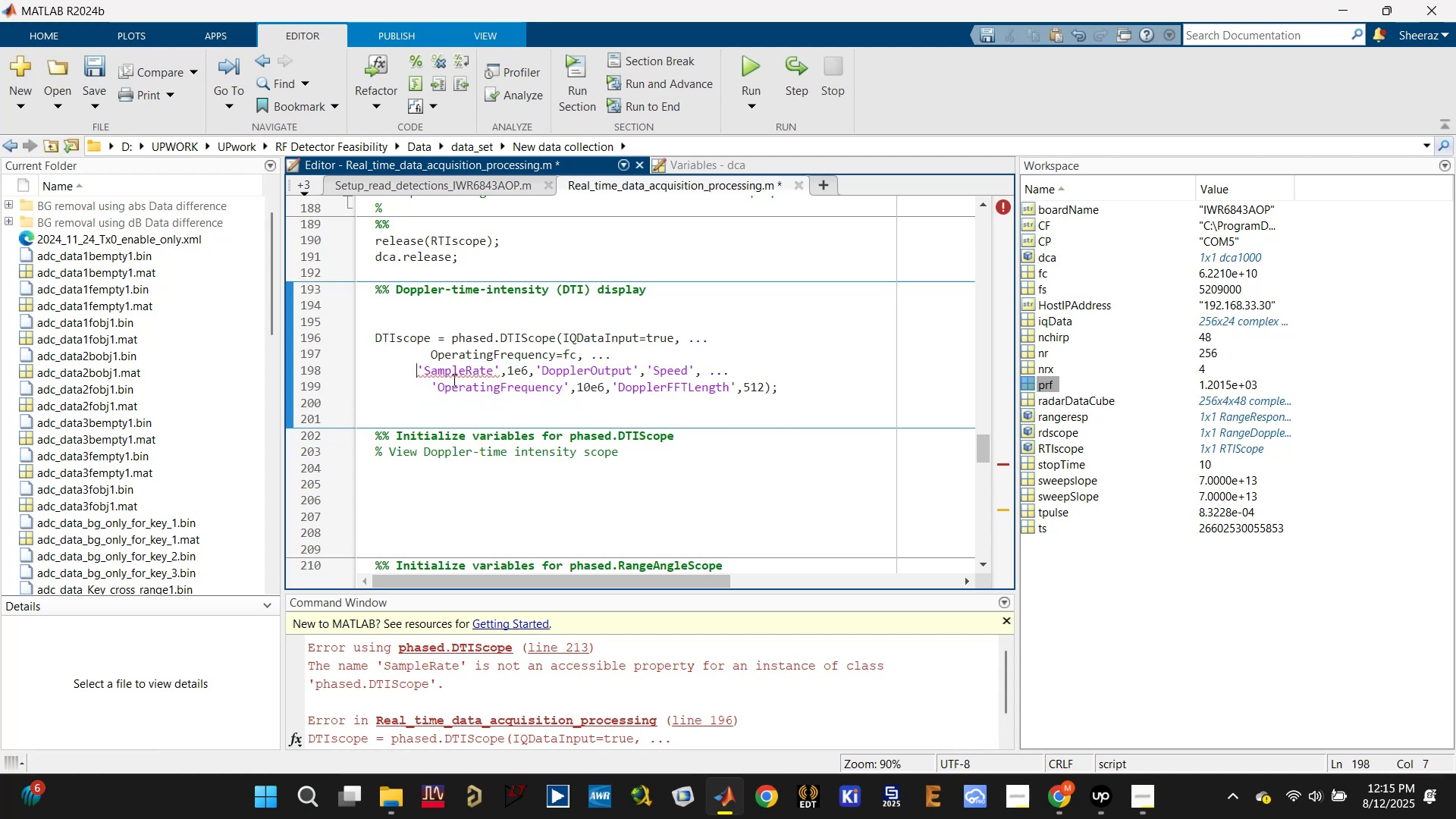 
mouse_move([475, 374])
 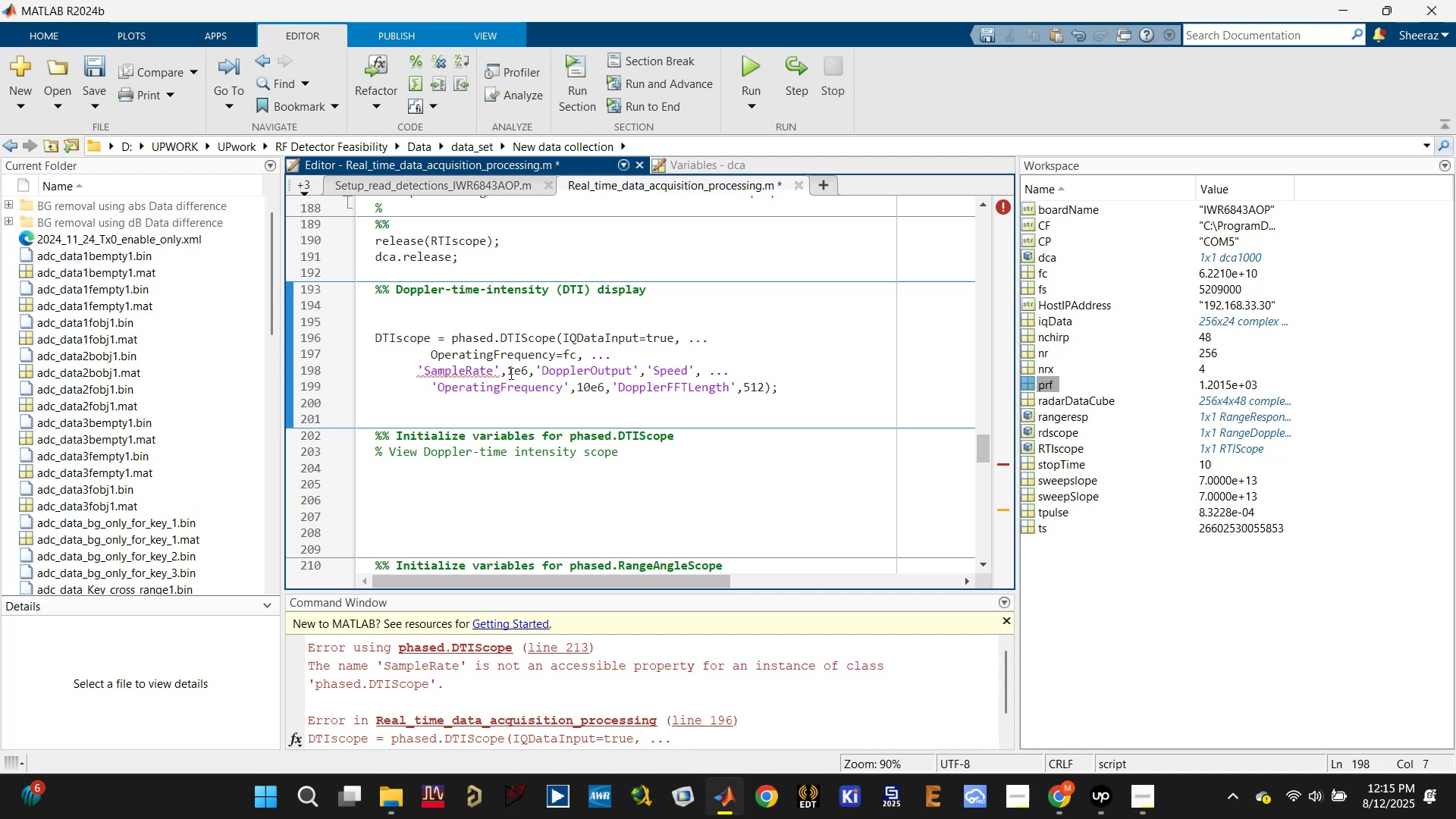 
double_click([513, 372])
 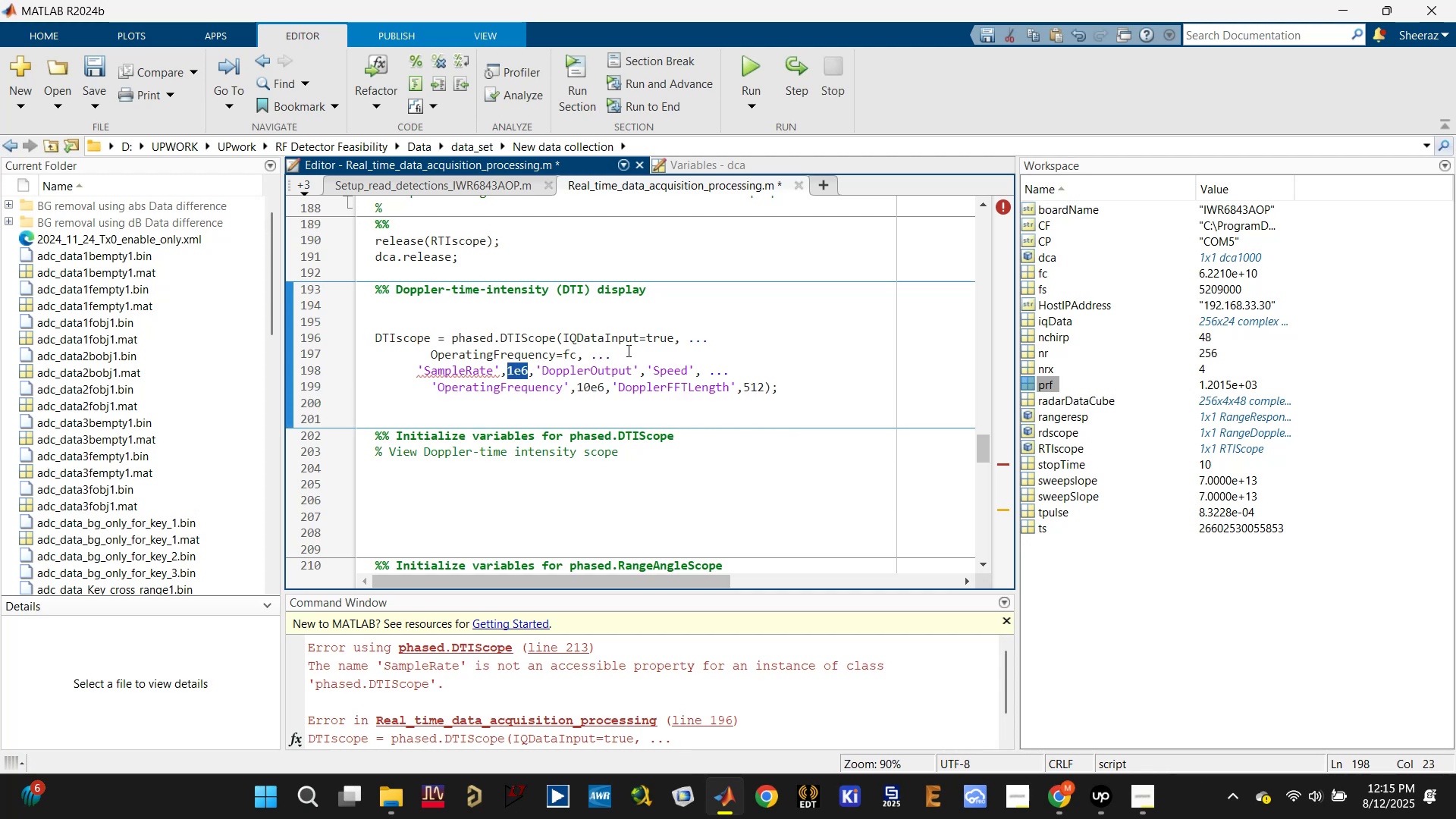 
left_click([627, 350])
 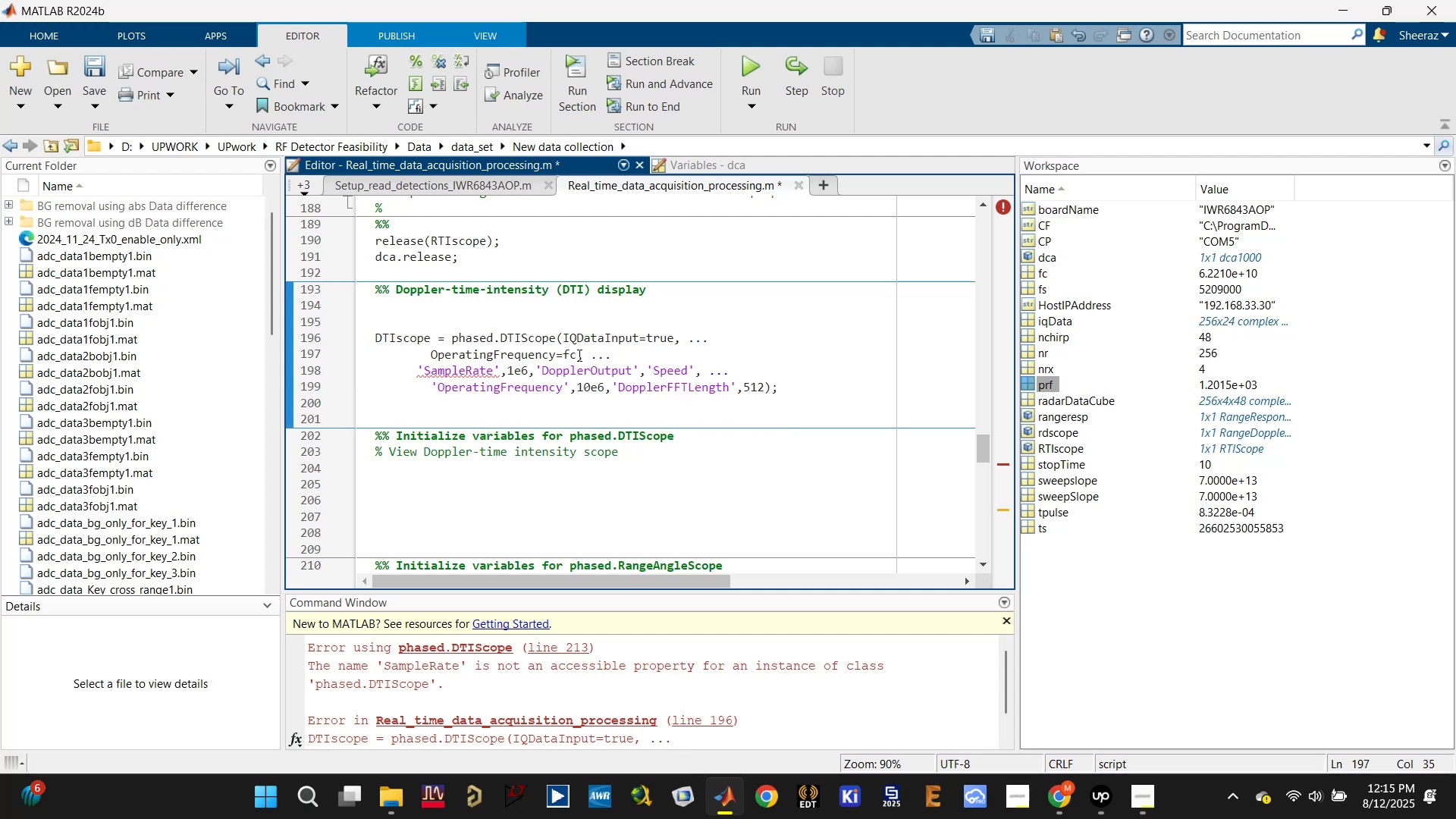 
left_click([585, 352])
 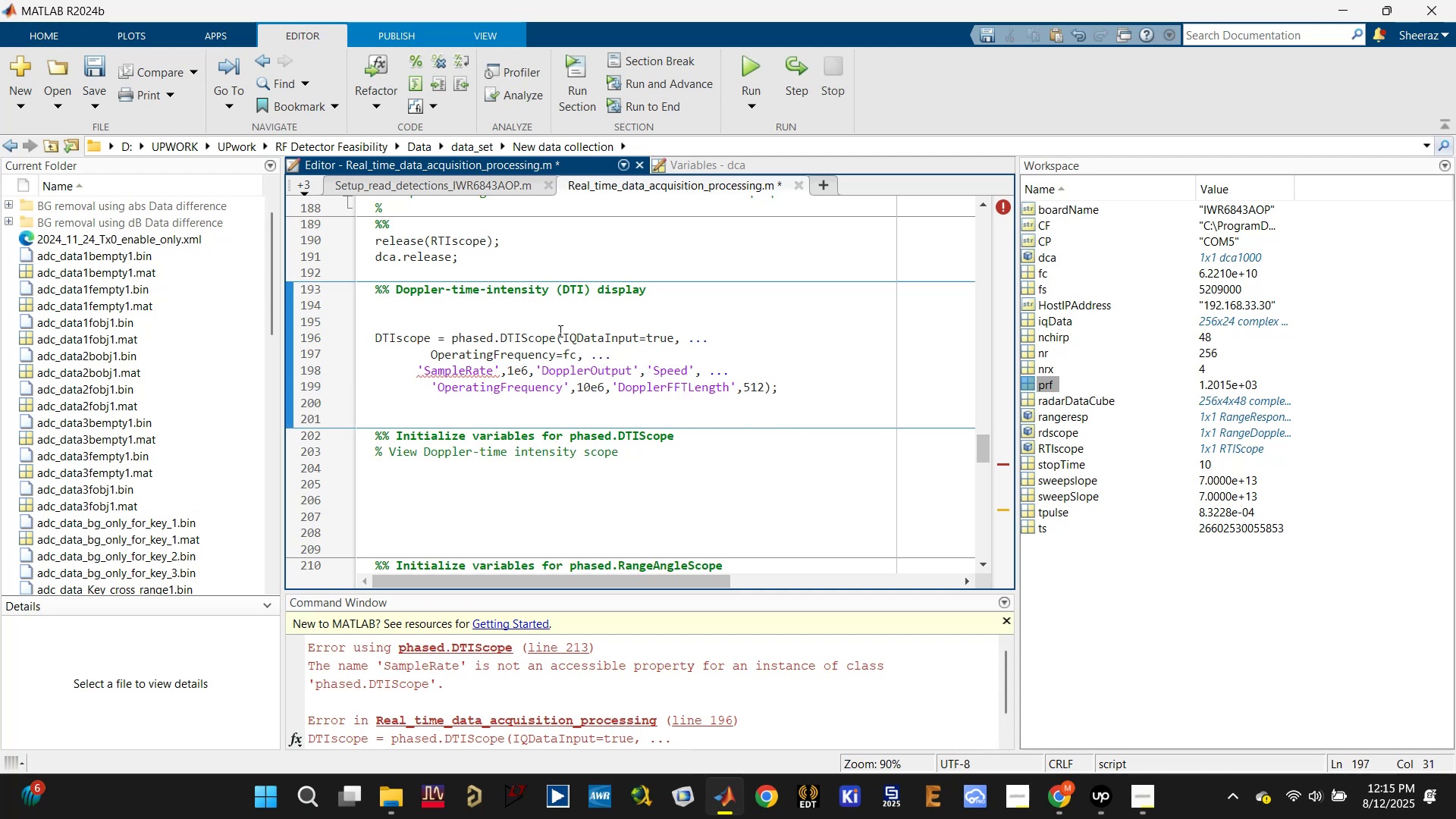 
left_click([563, 334])
 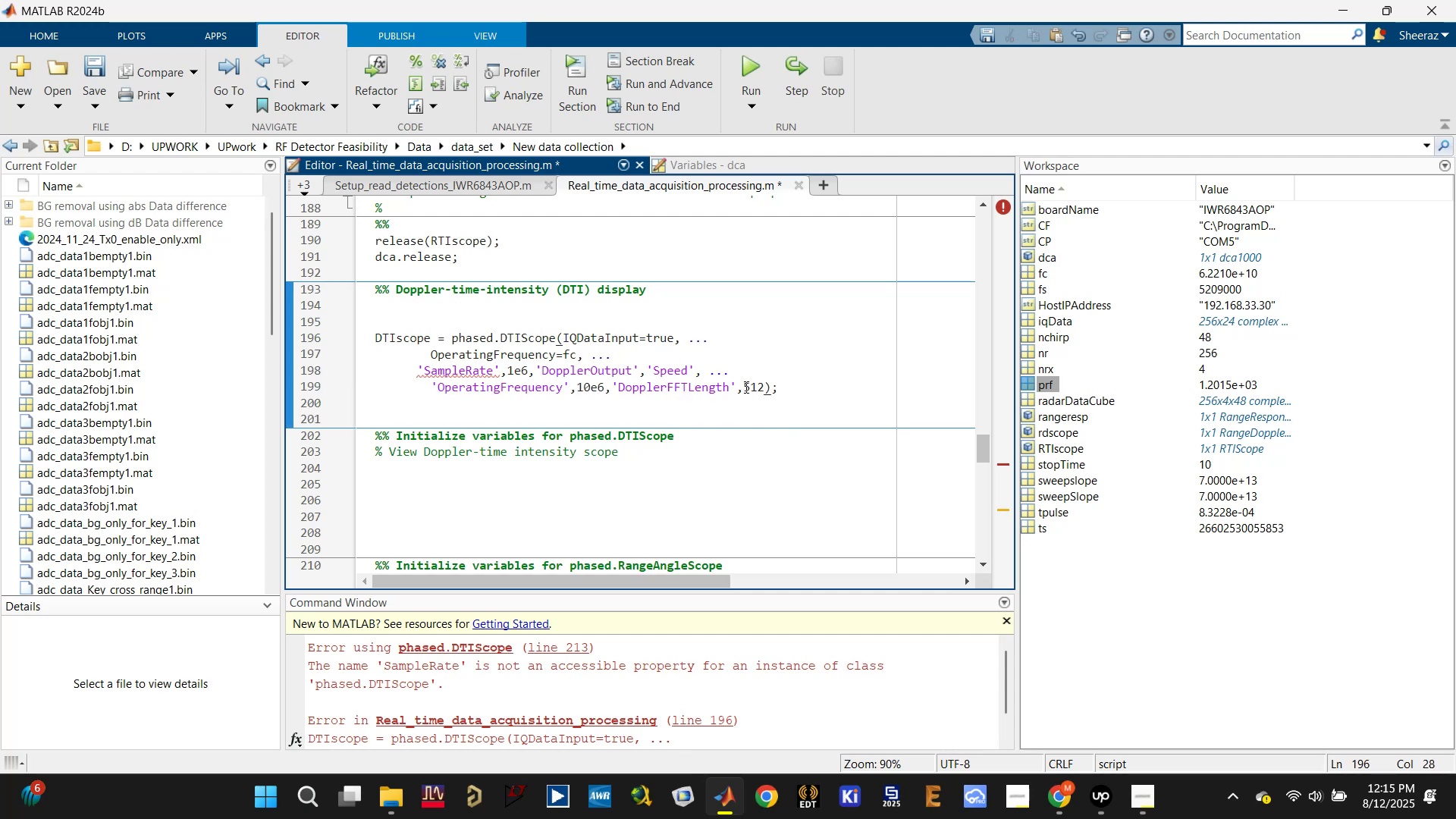 
left_click([744, 391])
 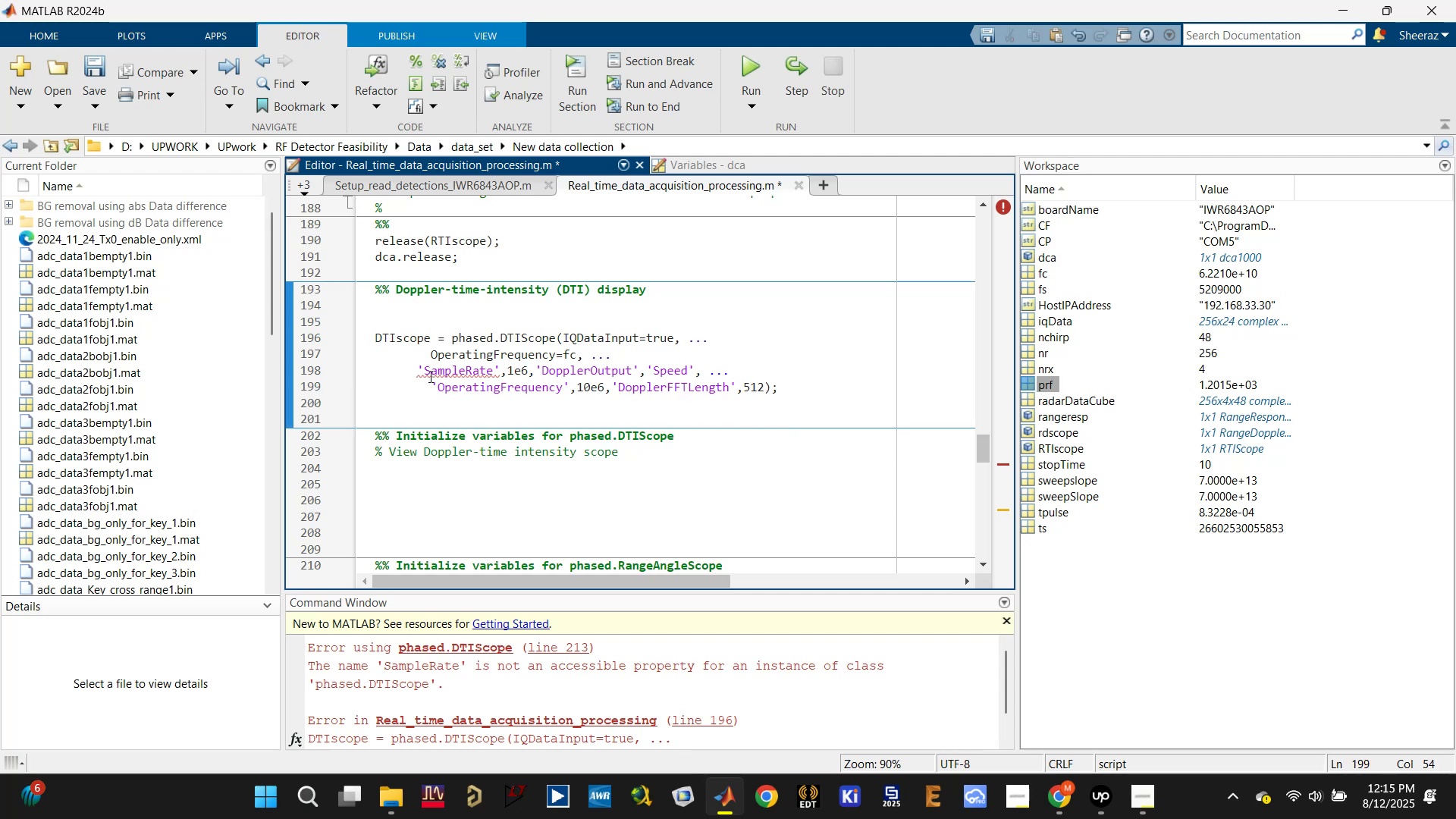 
left_click([422, 369])
 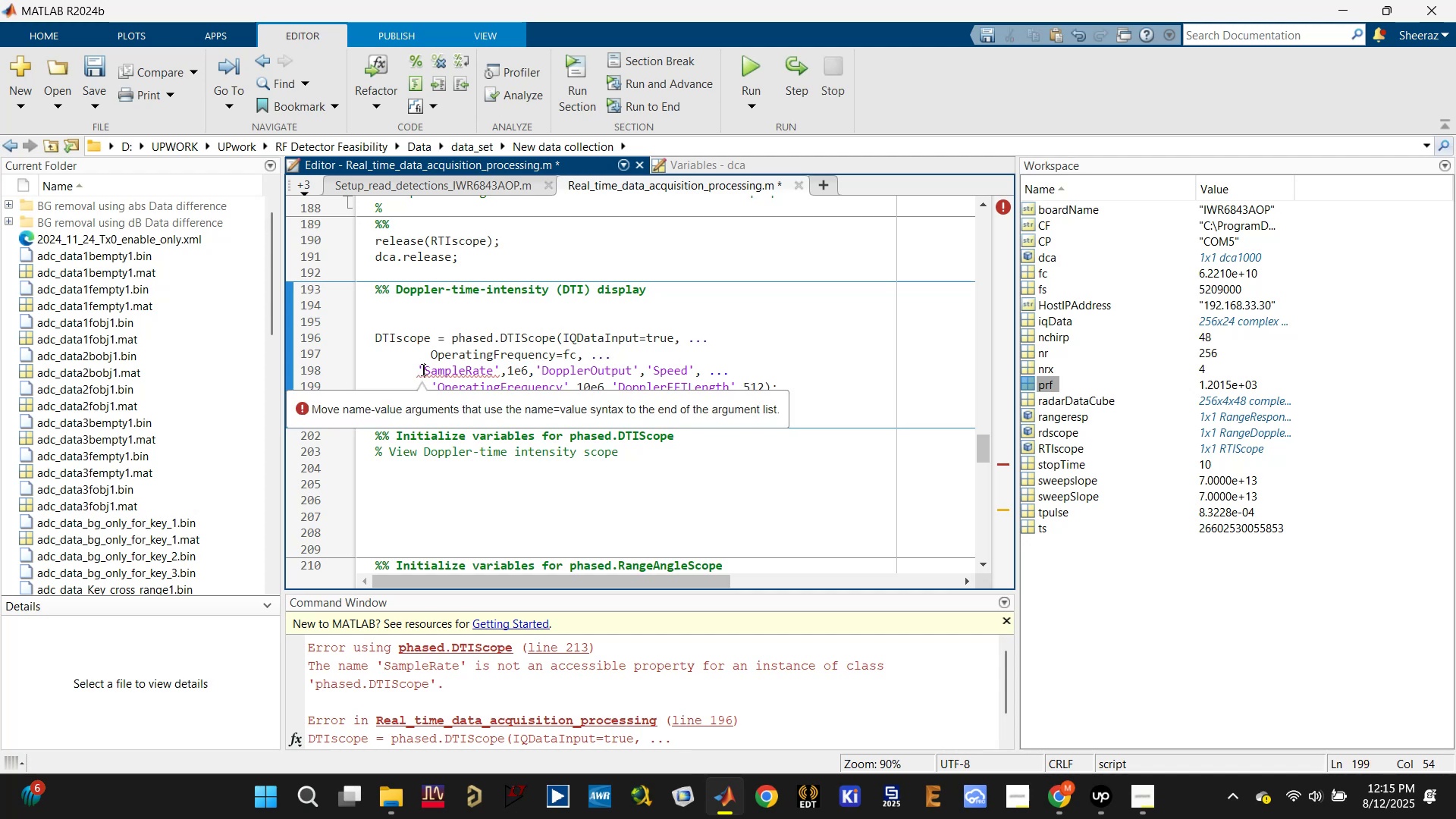 
key(Control+Z)
 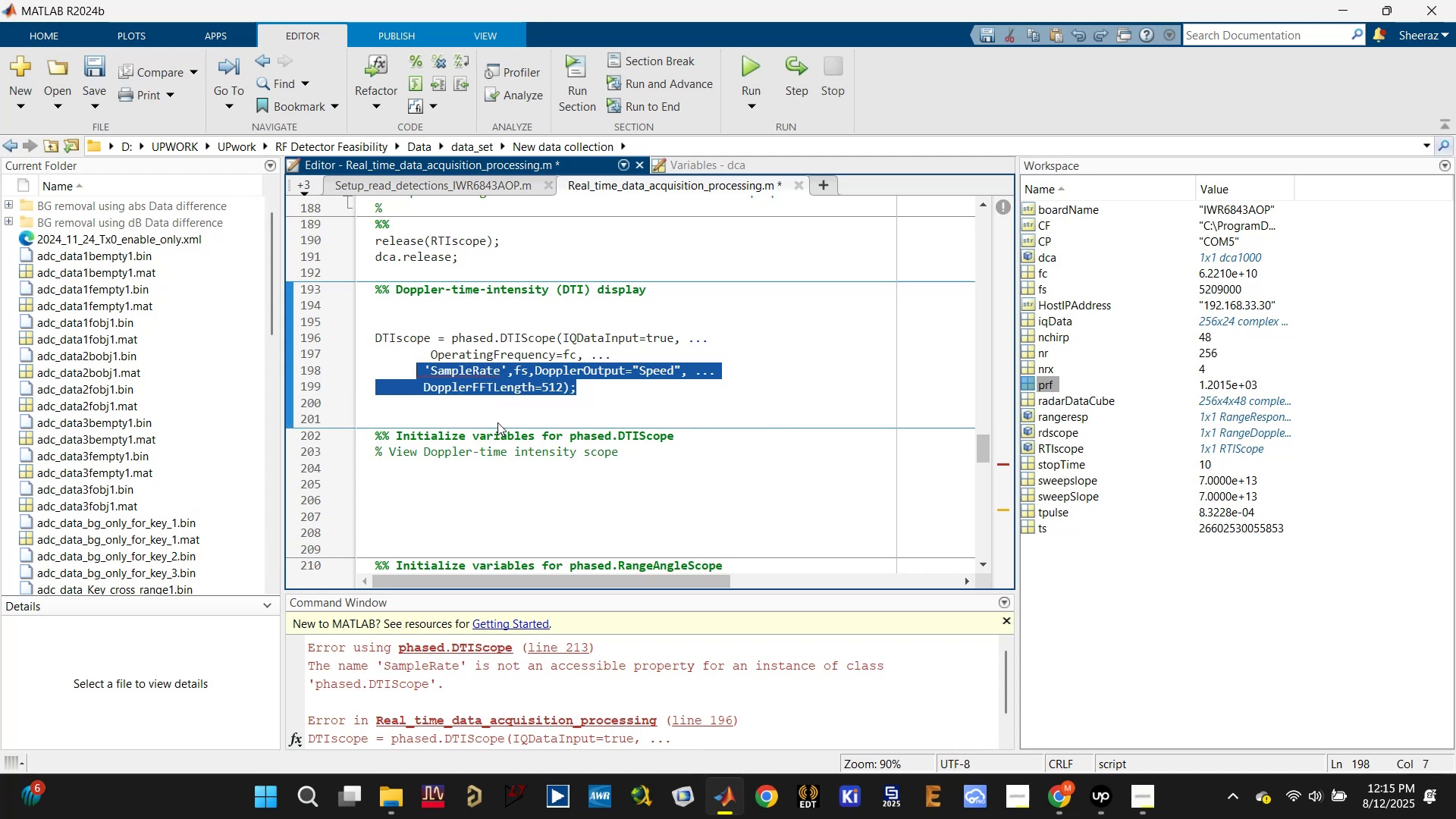 
key(Control+Z)
 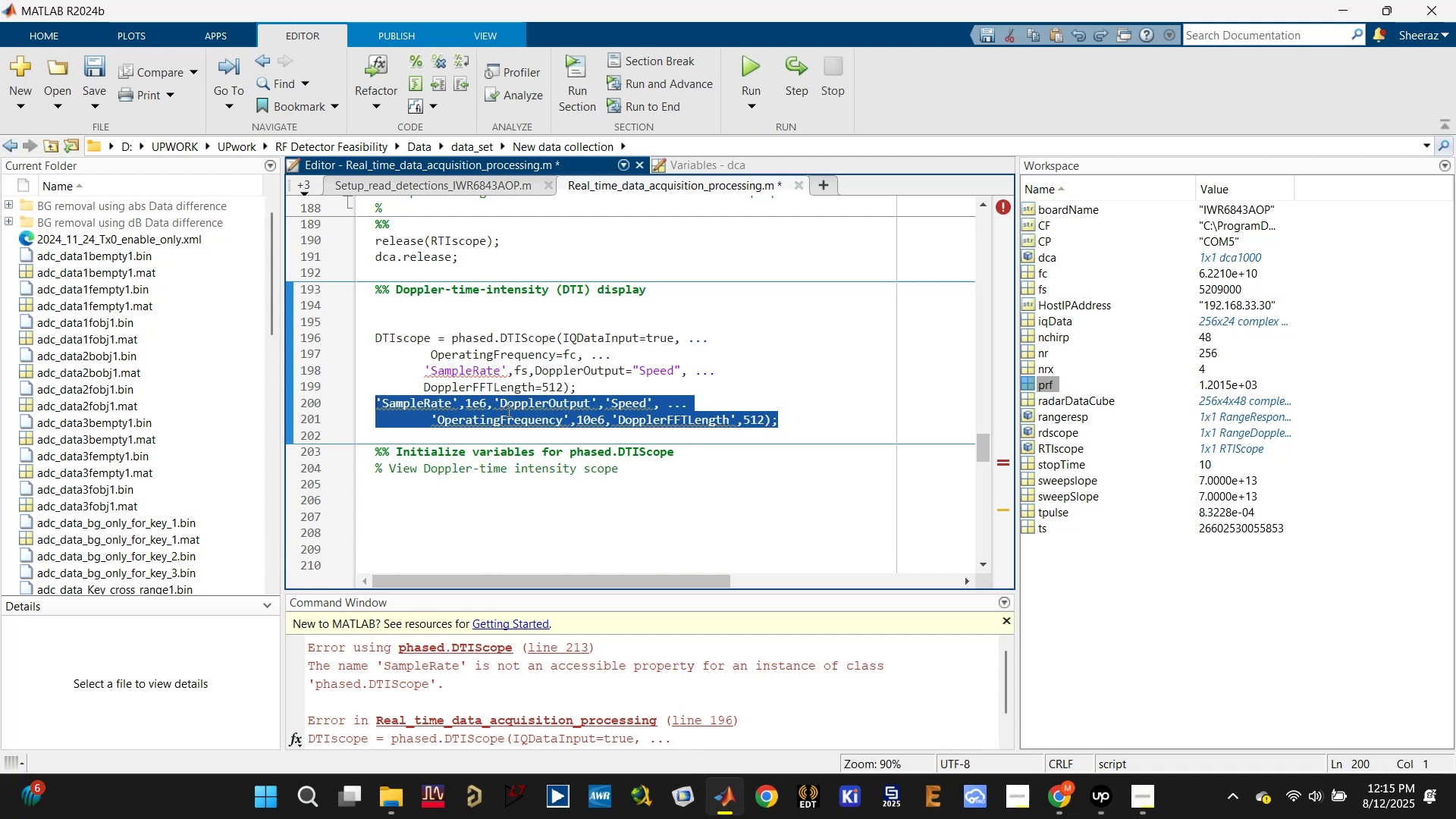 
left_click([505, 389])
 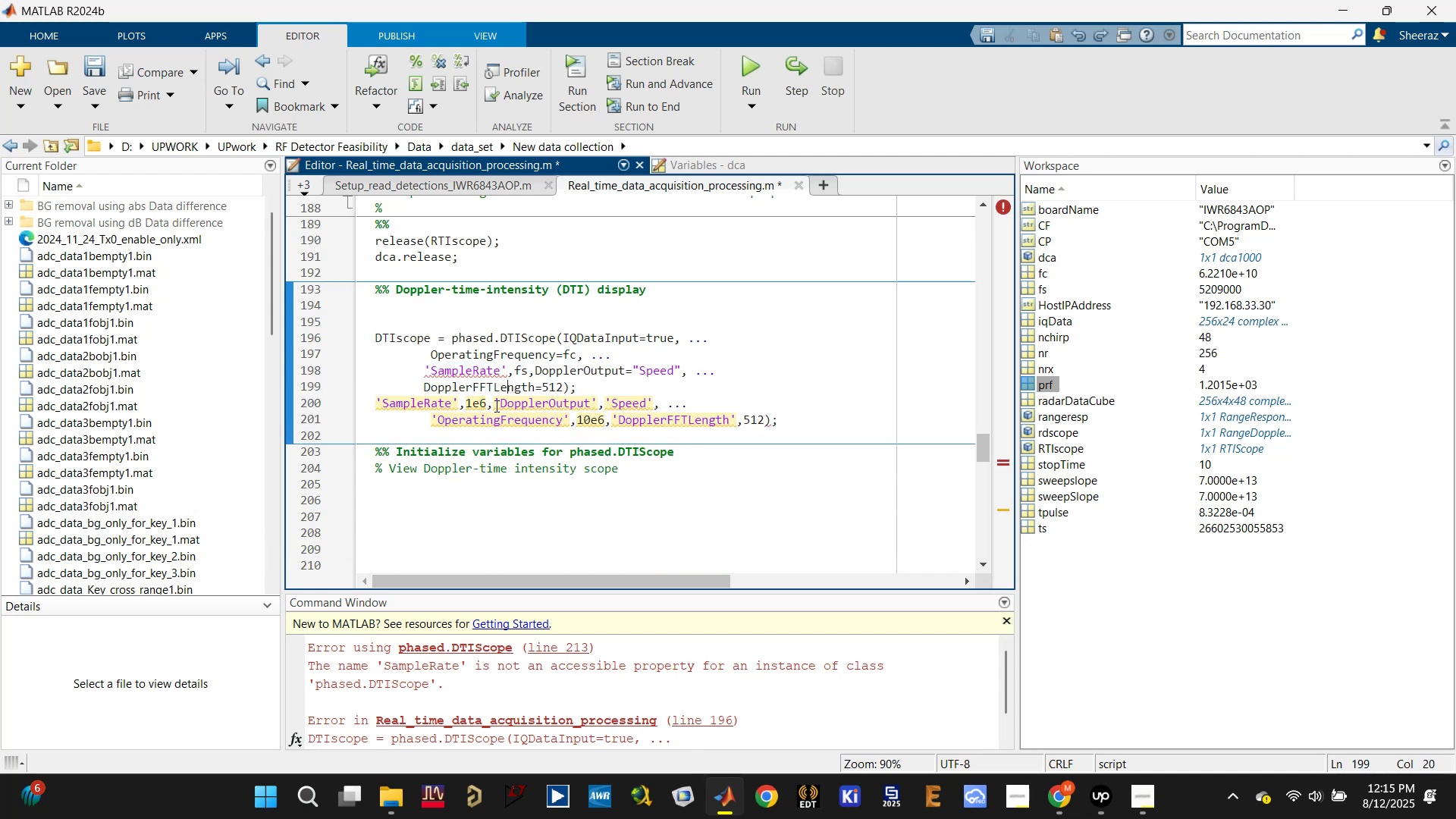 
key(Control+Z)
 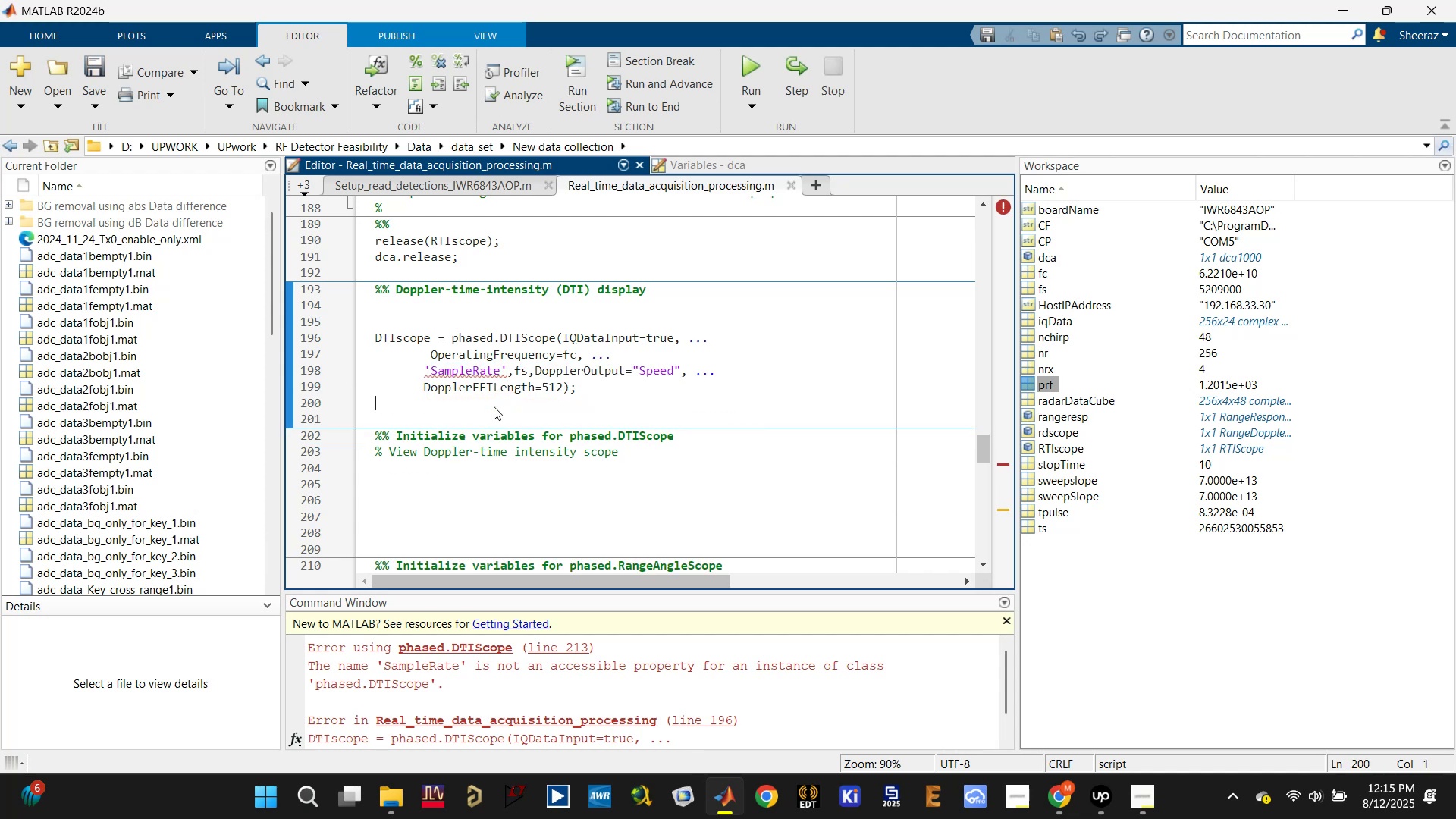 
key(Control+S)
 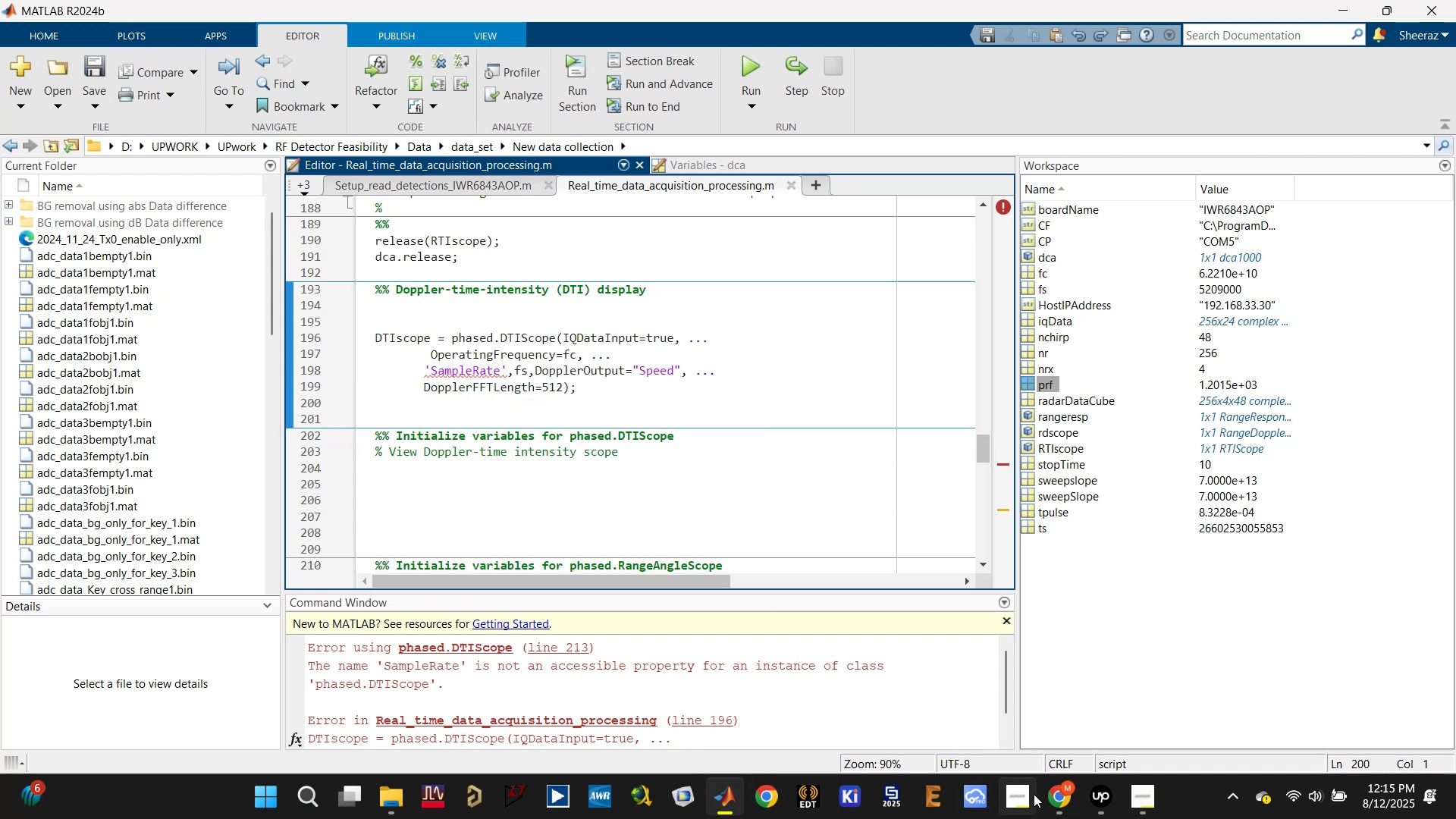 
left_click([1059, 799])
 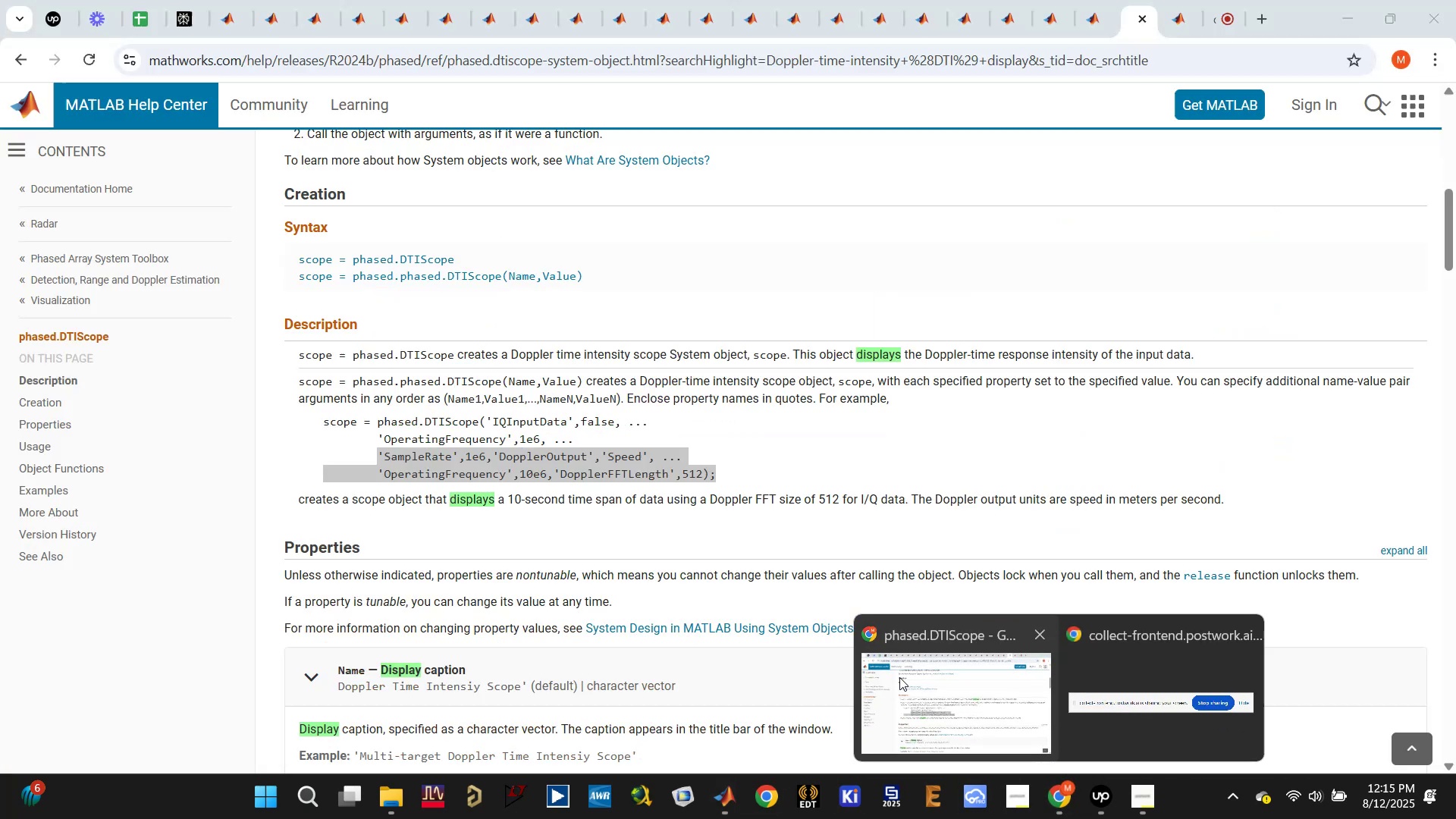 
left_click([921, 682])
 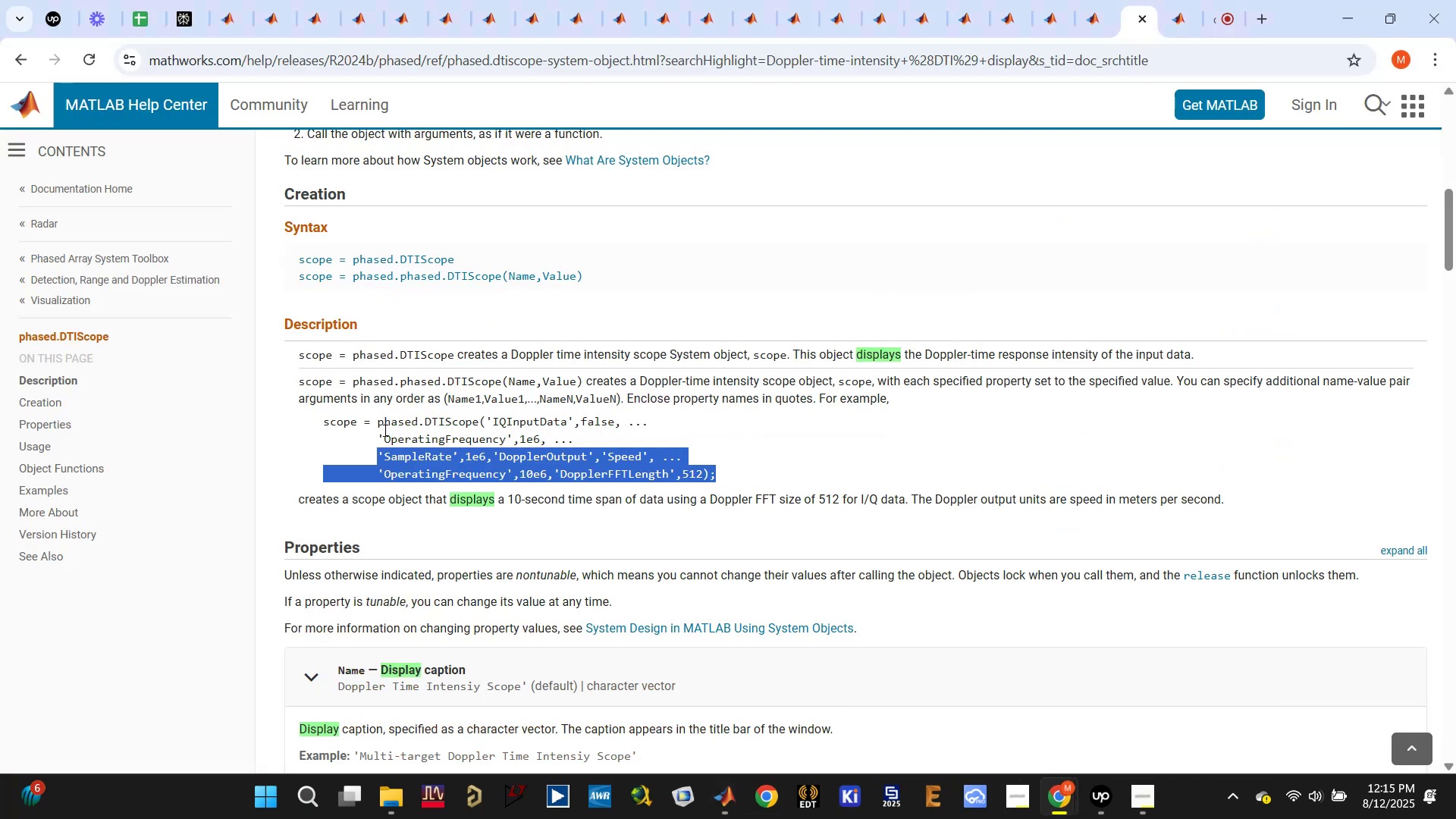 
left_click_drag(start_coordinate=[304, 411], to_coordinate=[732, 499])
 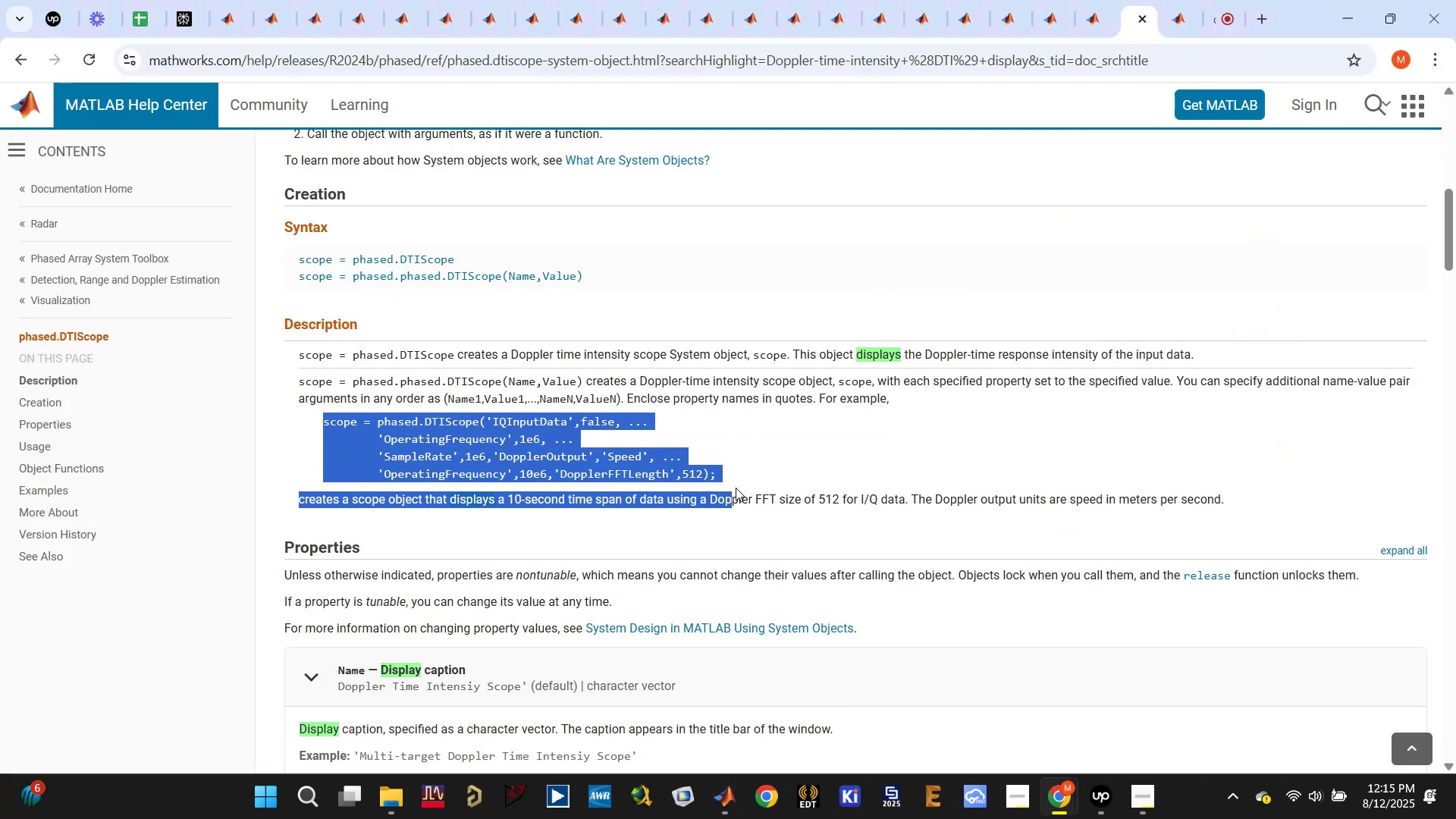 
key(Control+ControlLeft)
 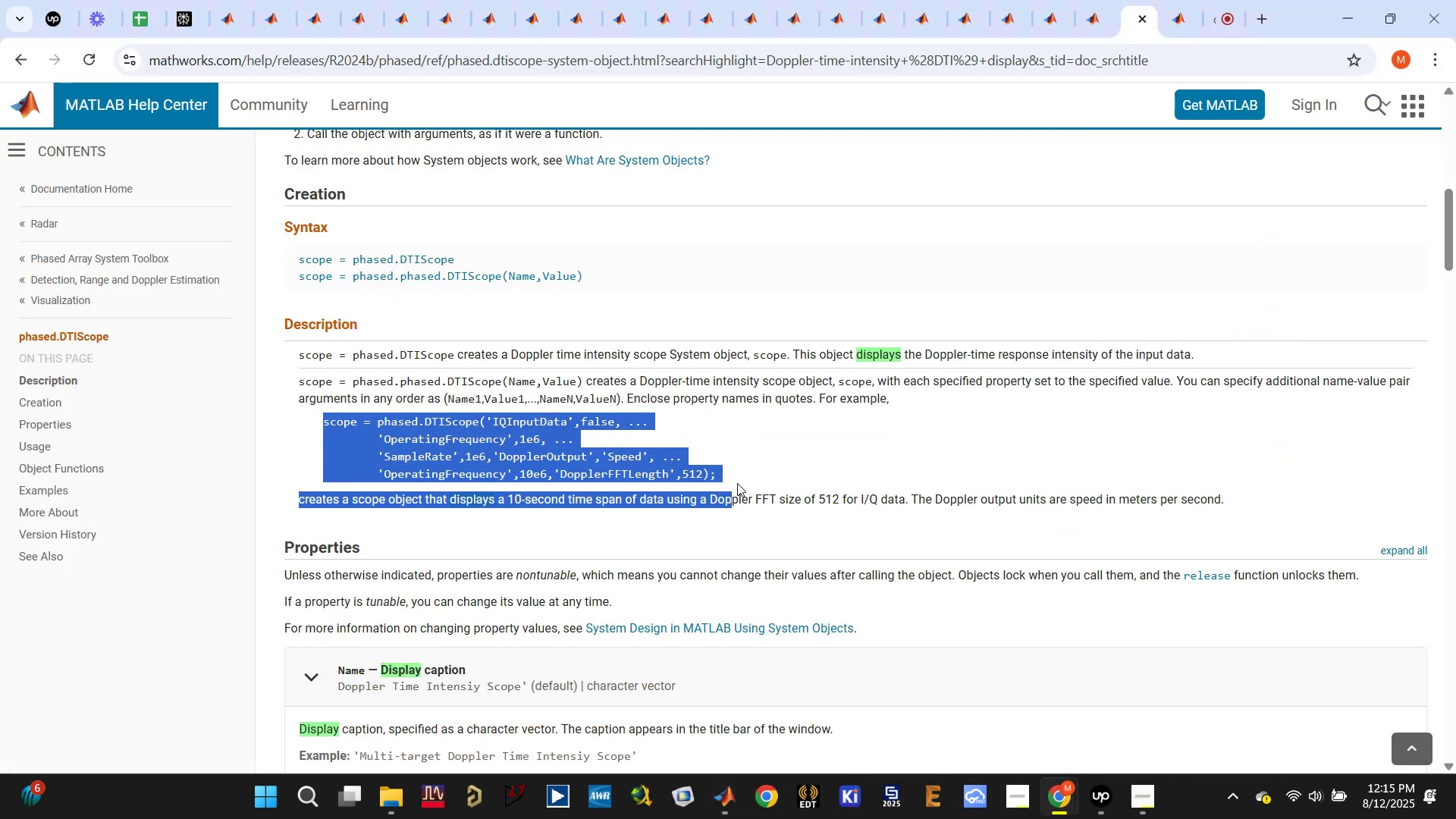 
double_click([739, 476])
 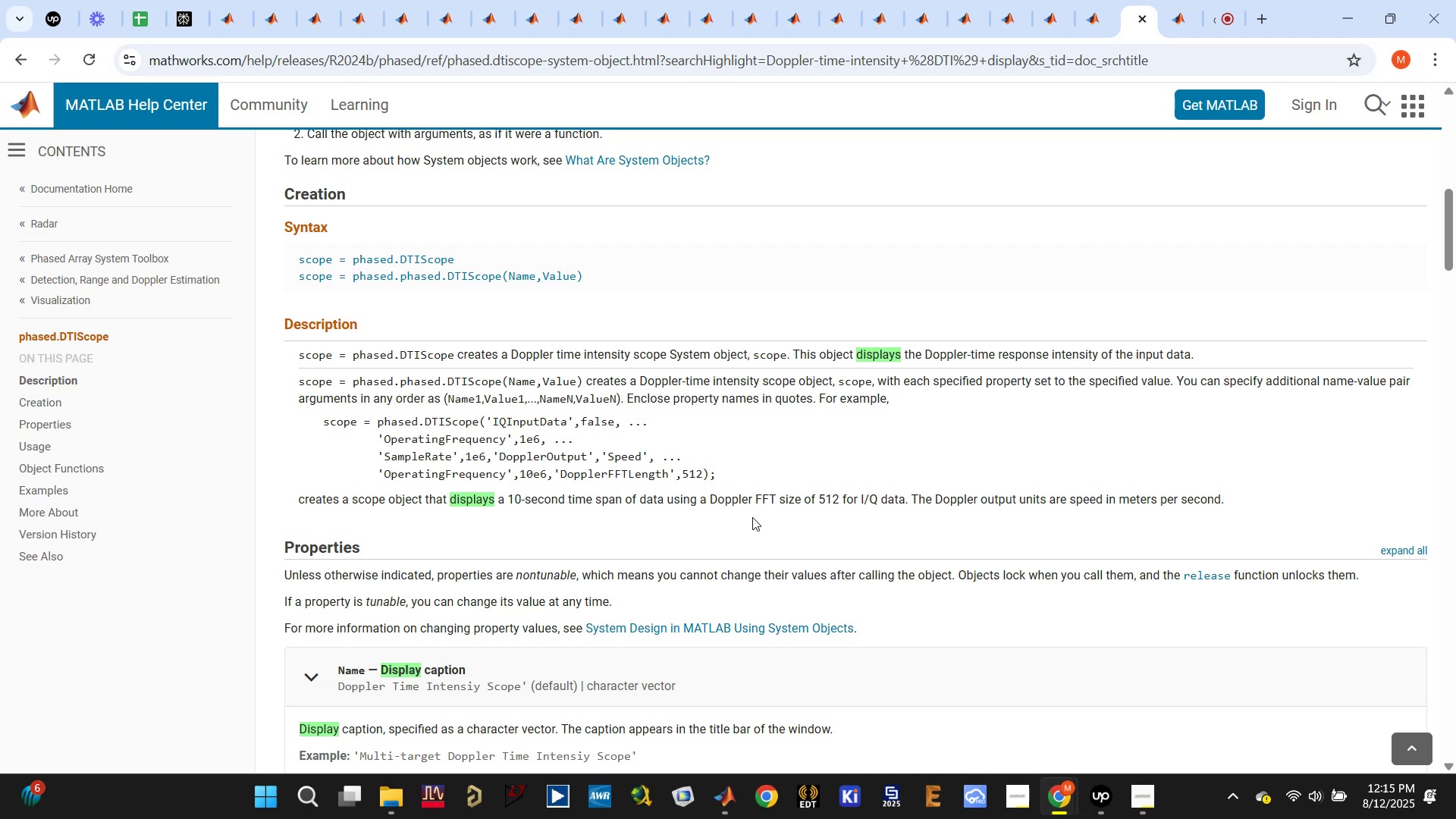 
left_click_drag(start_coordinate=[726, 480], to_coordinate=[312, 413])
 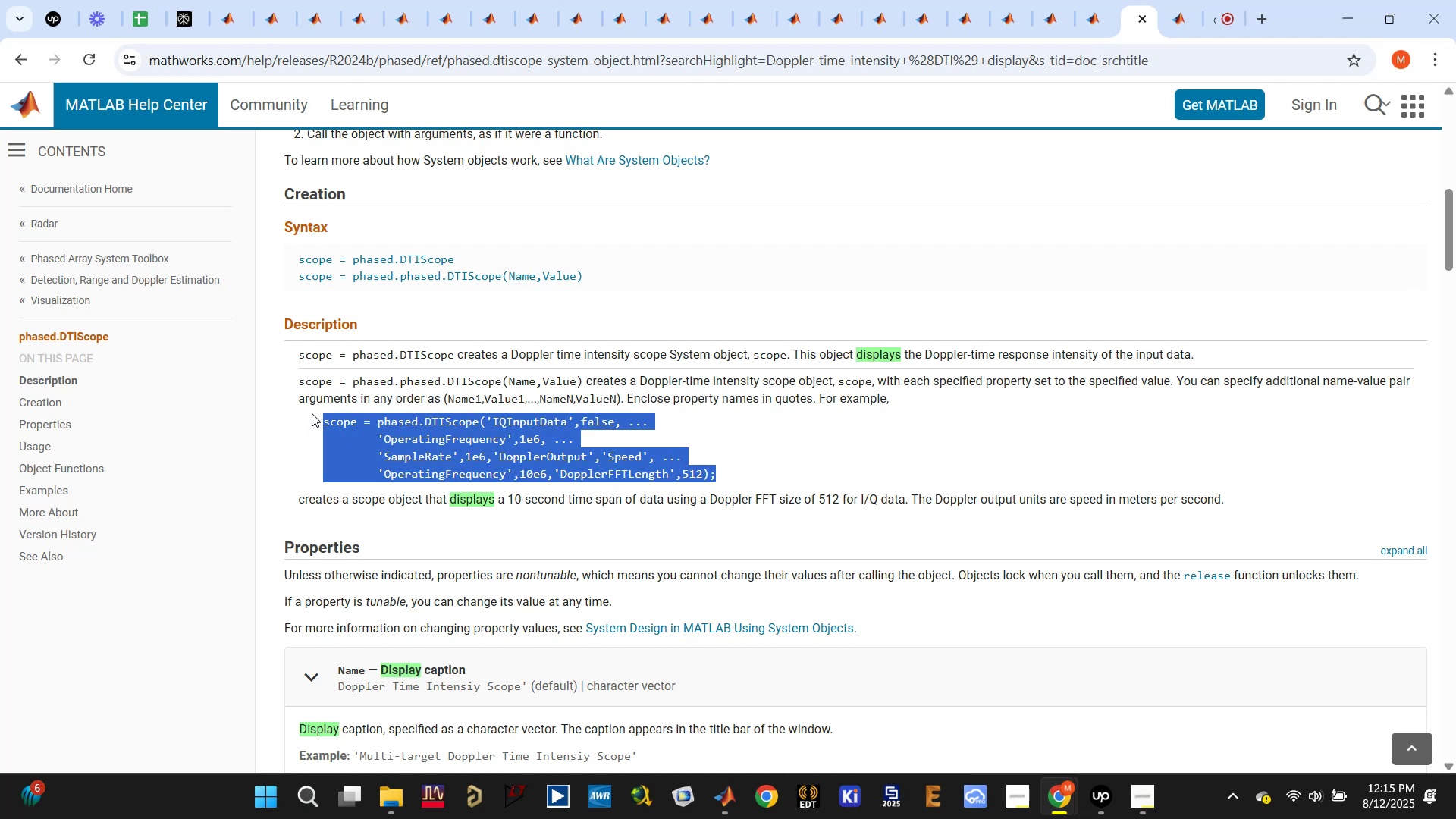 
key(Control+C)
 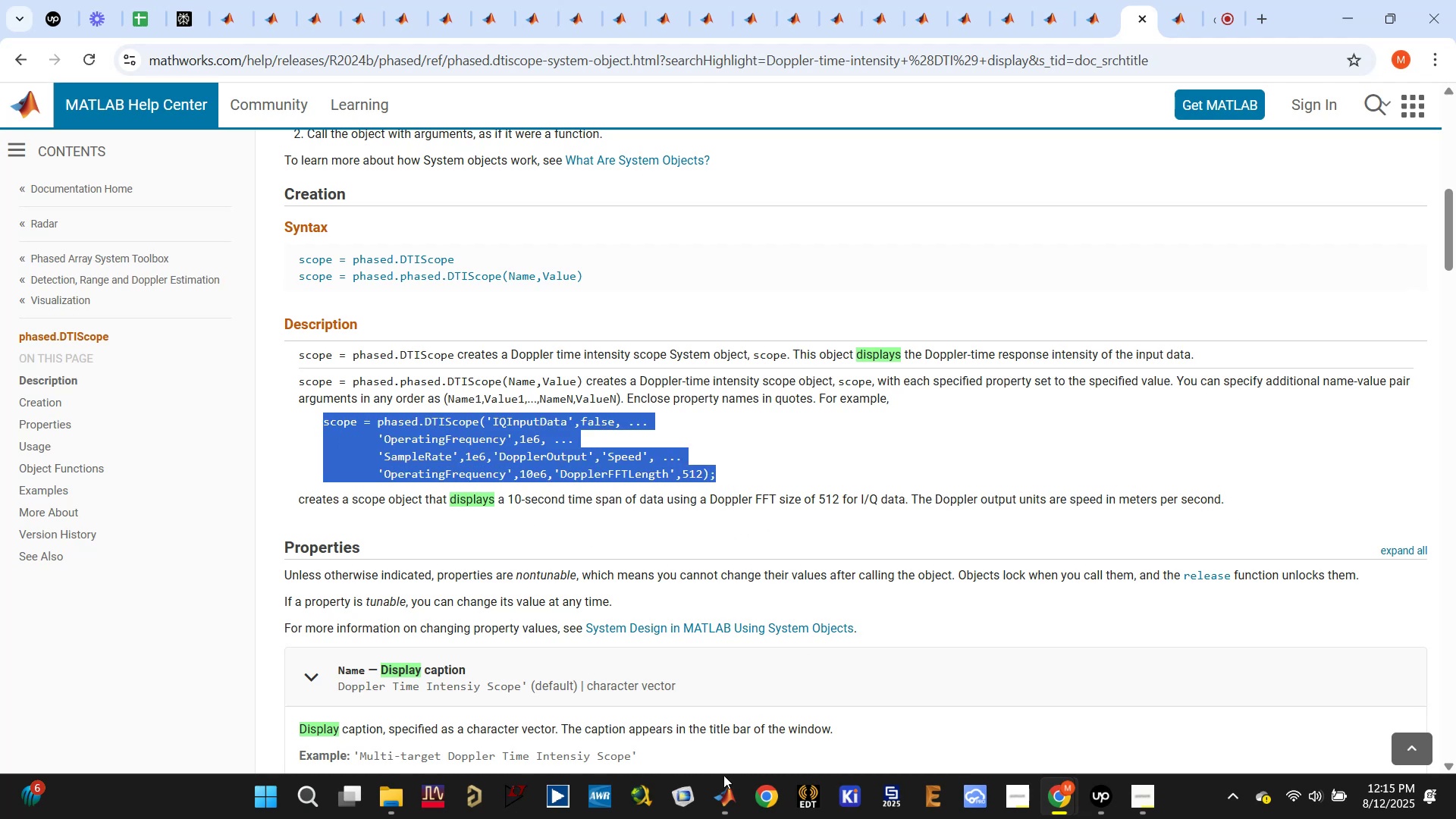 
left_click([722, 814])
 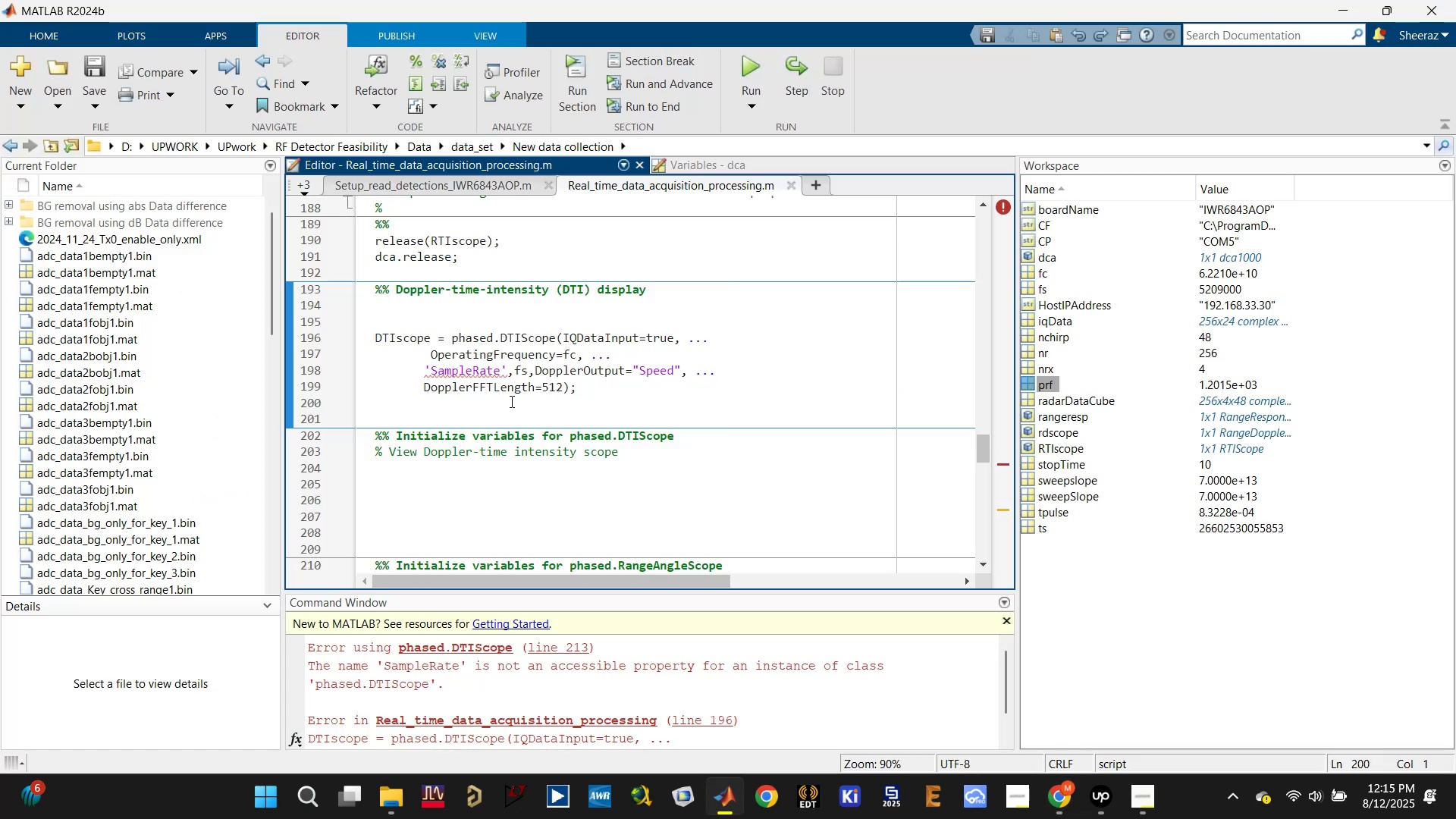 
double_click([502, 406])
 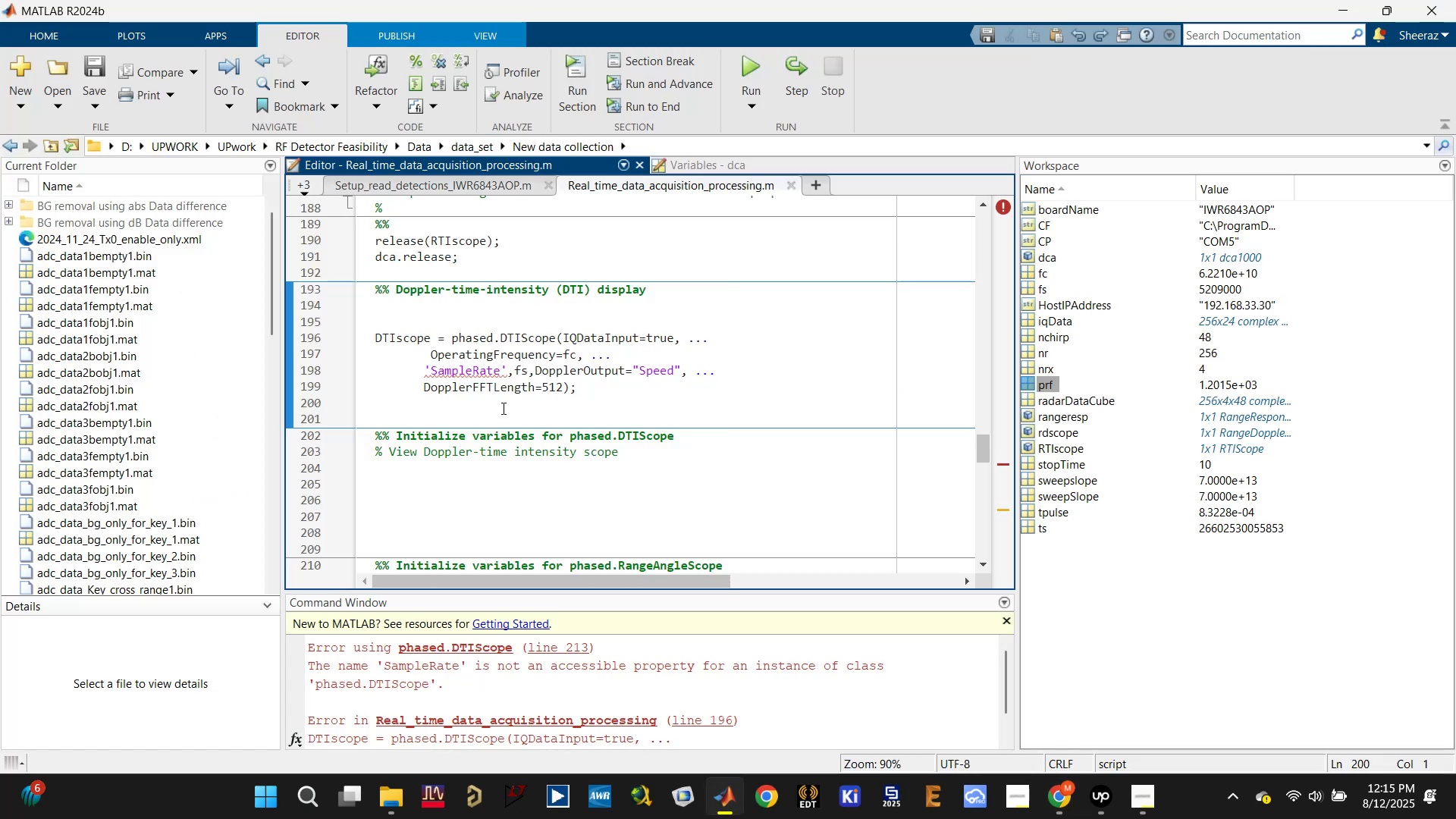 
key(Enter)
 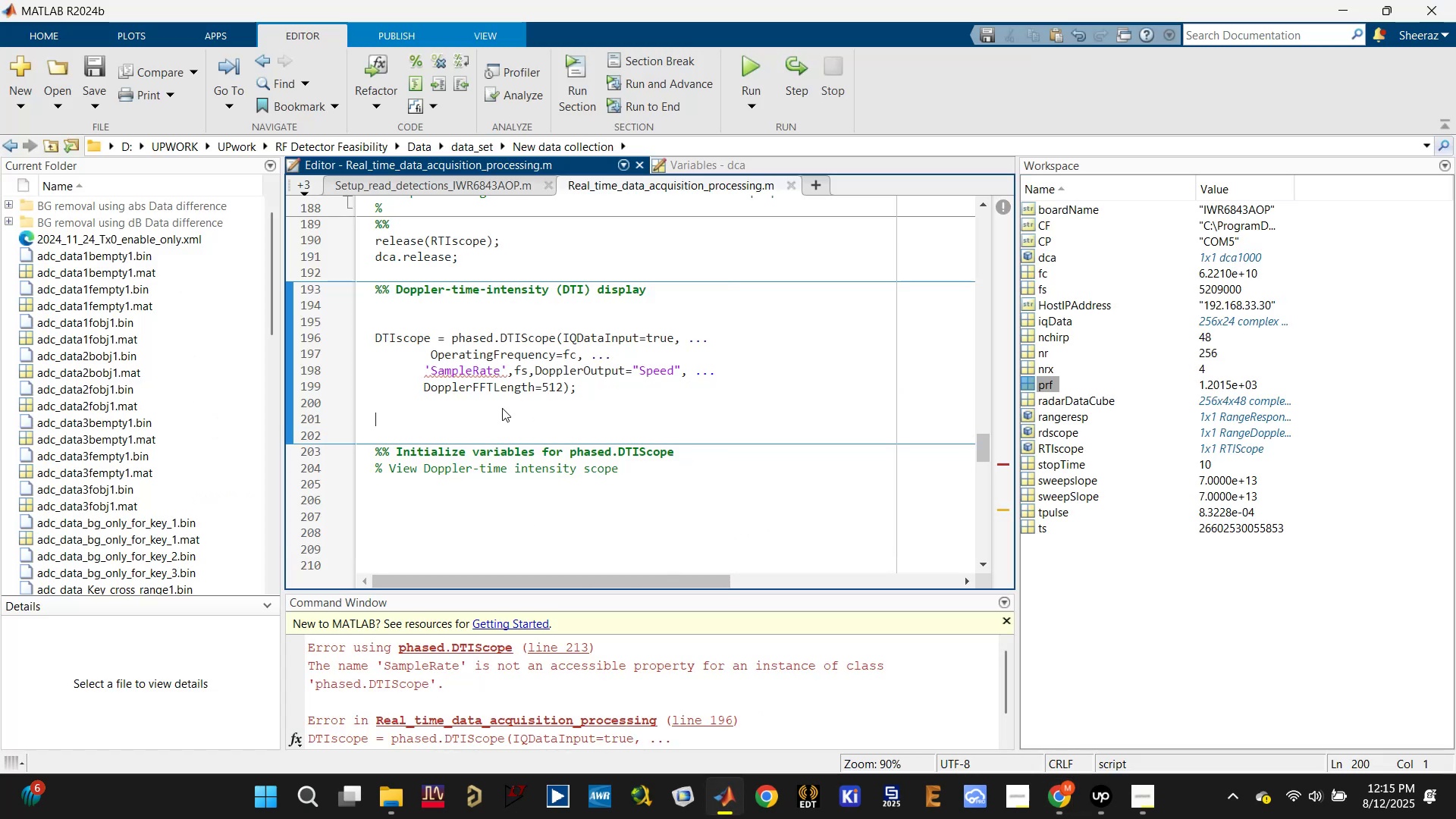 
key(Enter)
 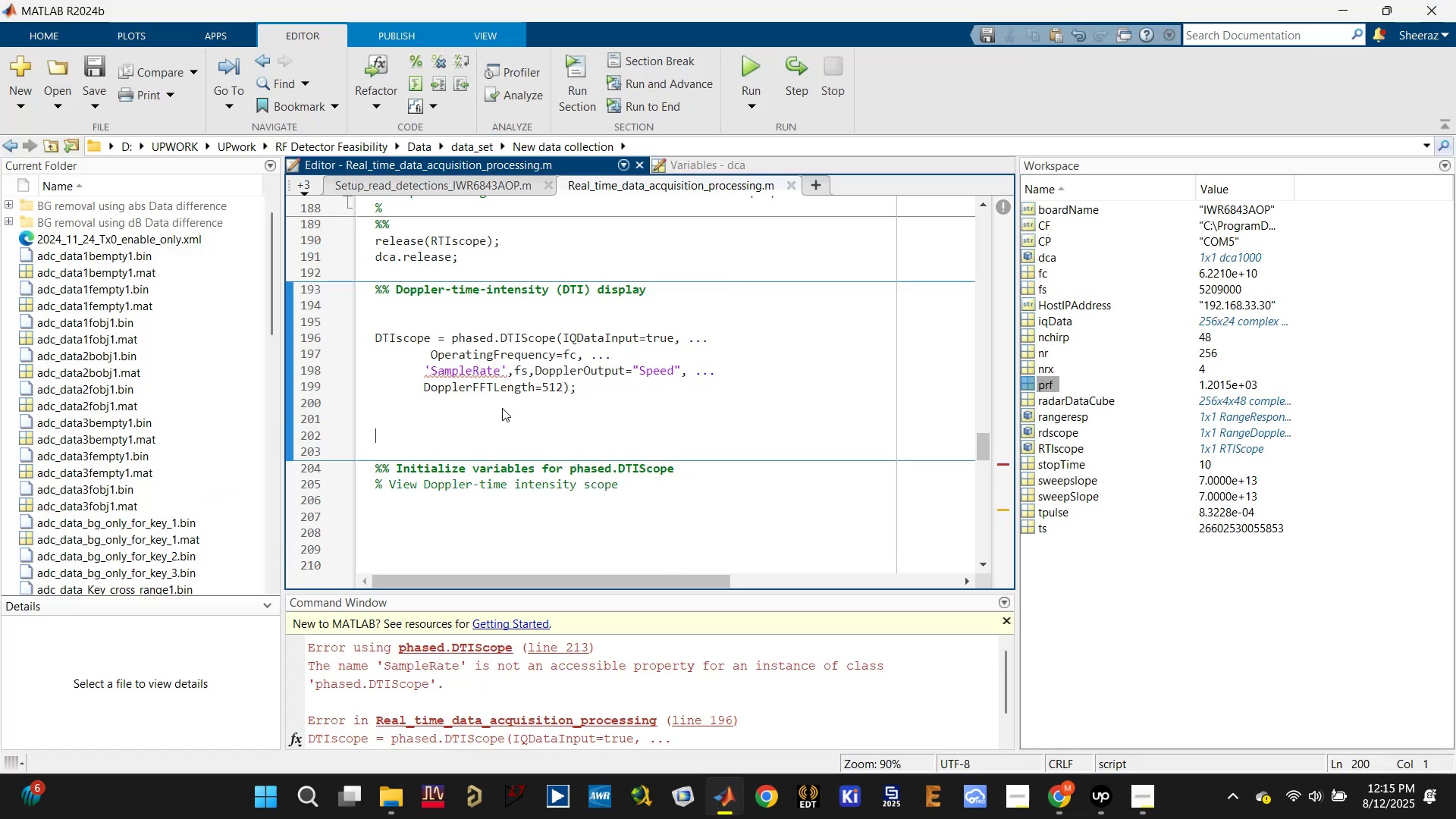 
key(Control+V)
 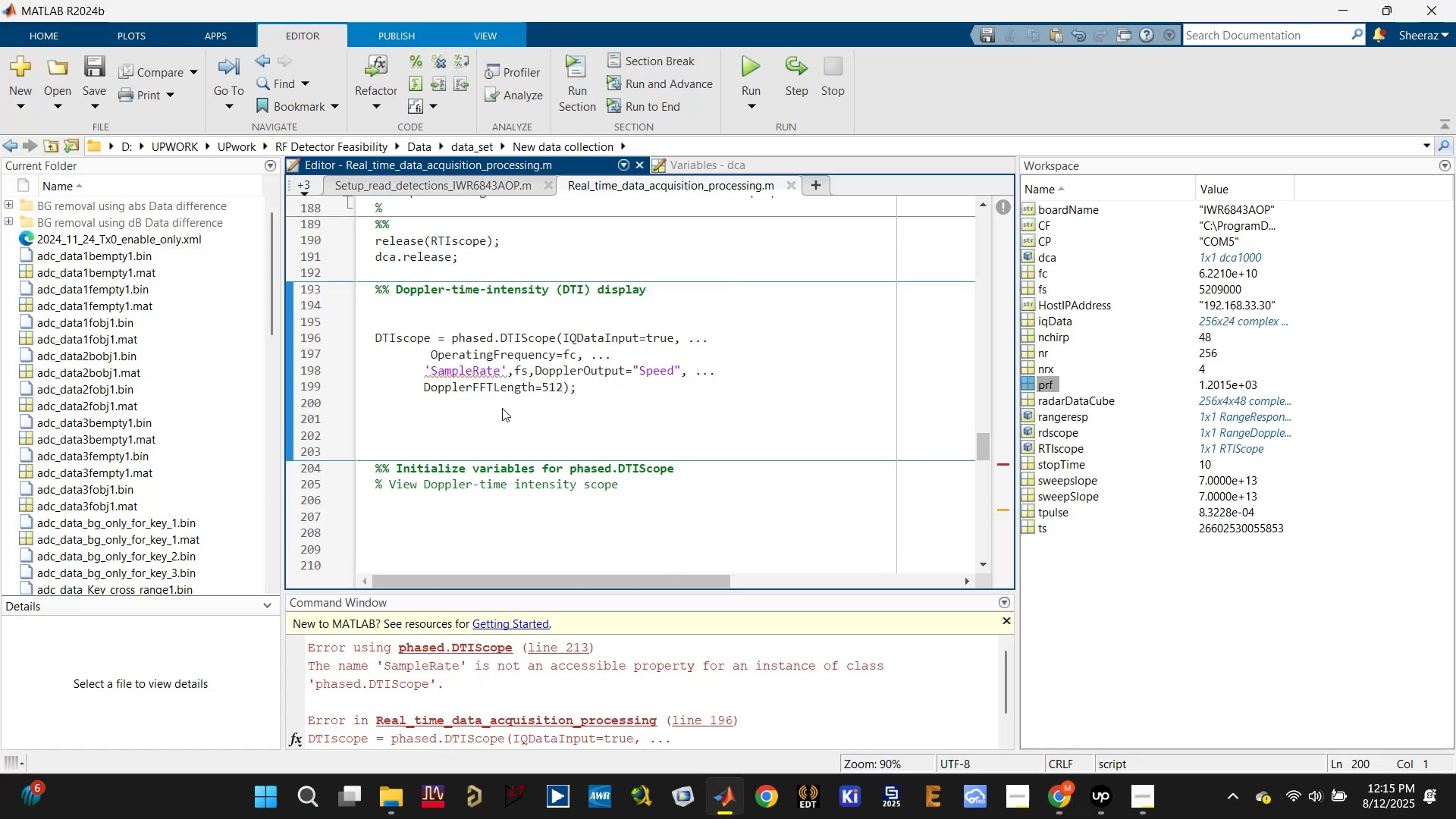 
key(Control+V)
 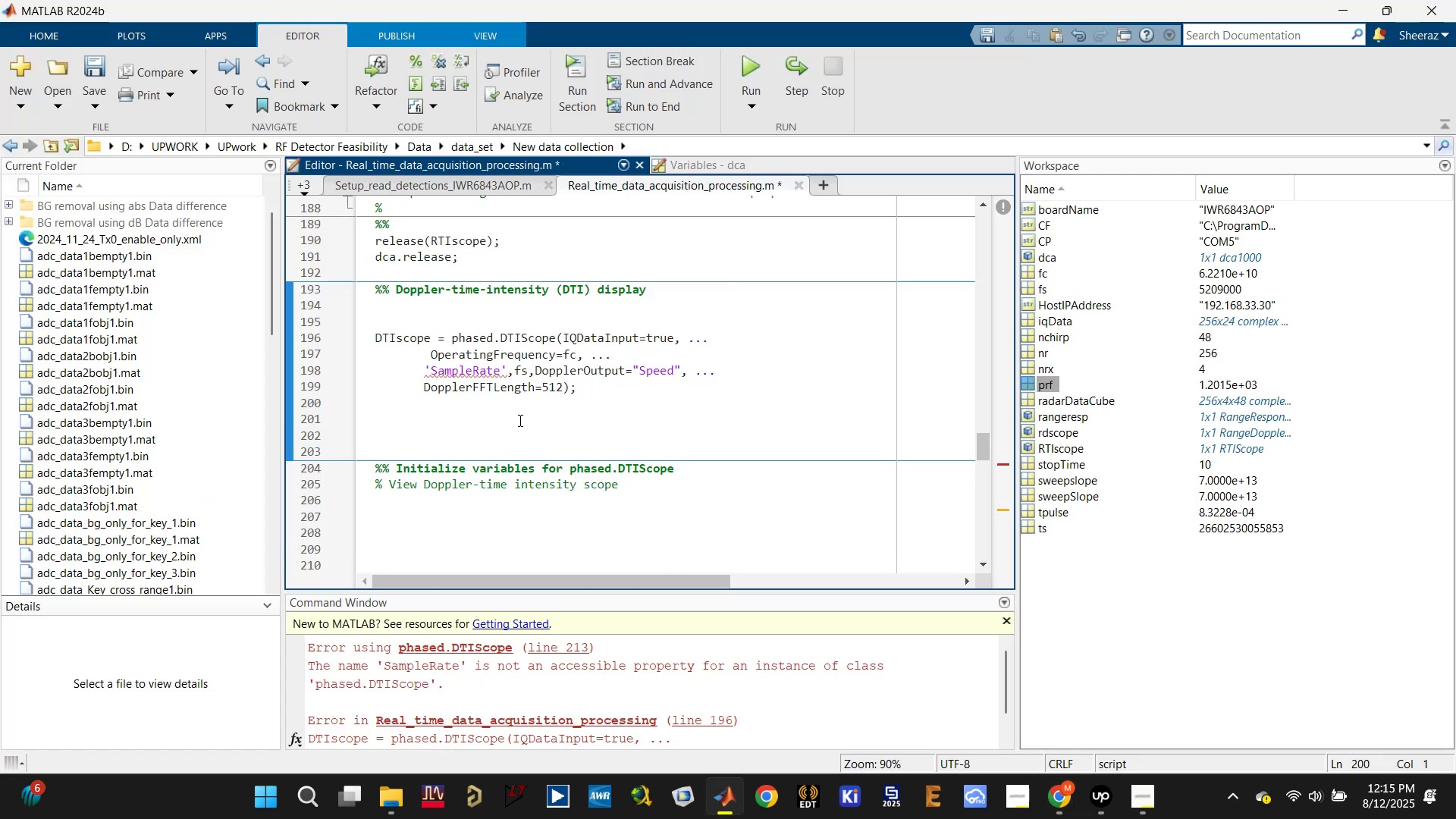 
left_click([519, 420])
 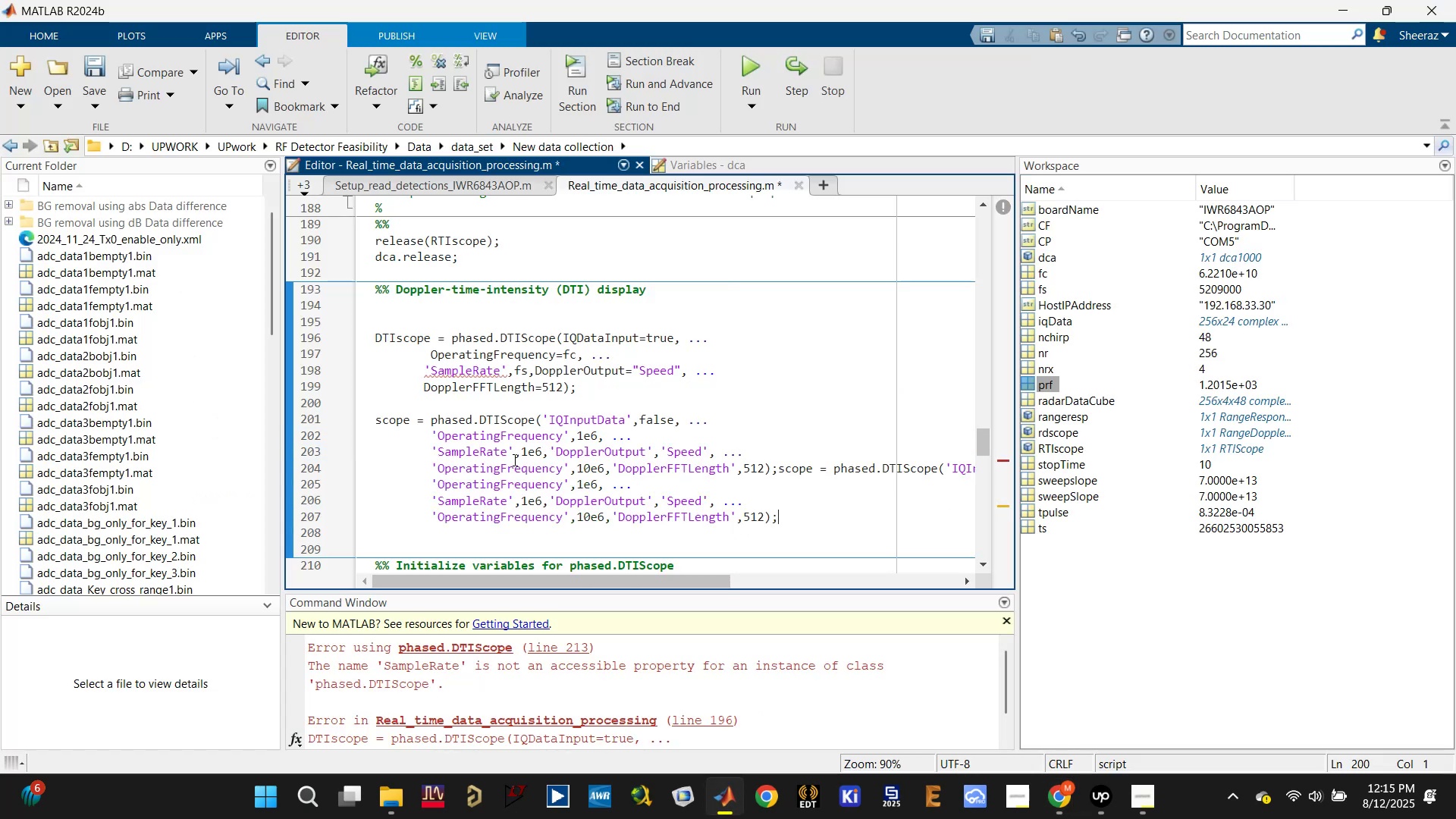 
key(Control+Z)
 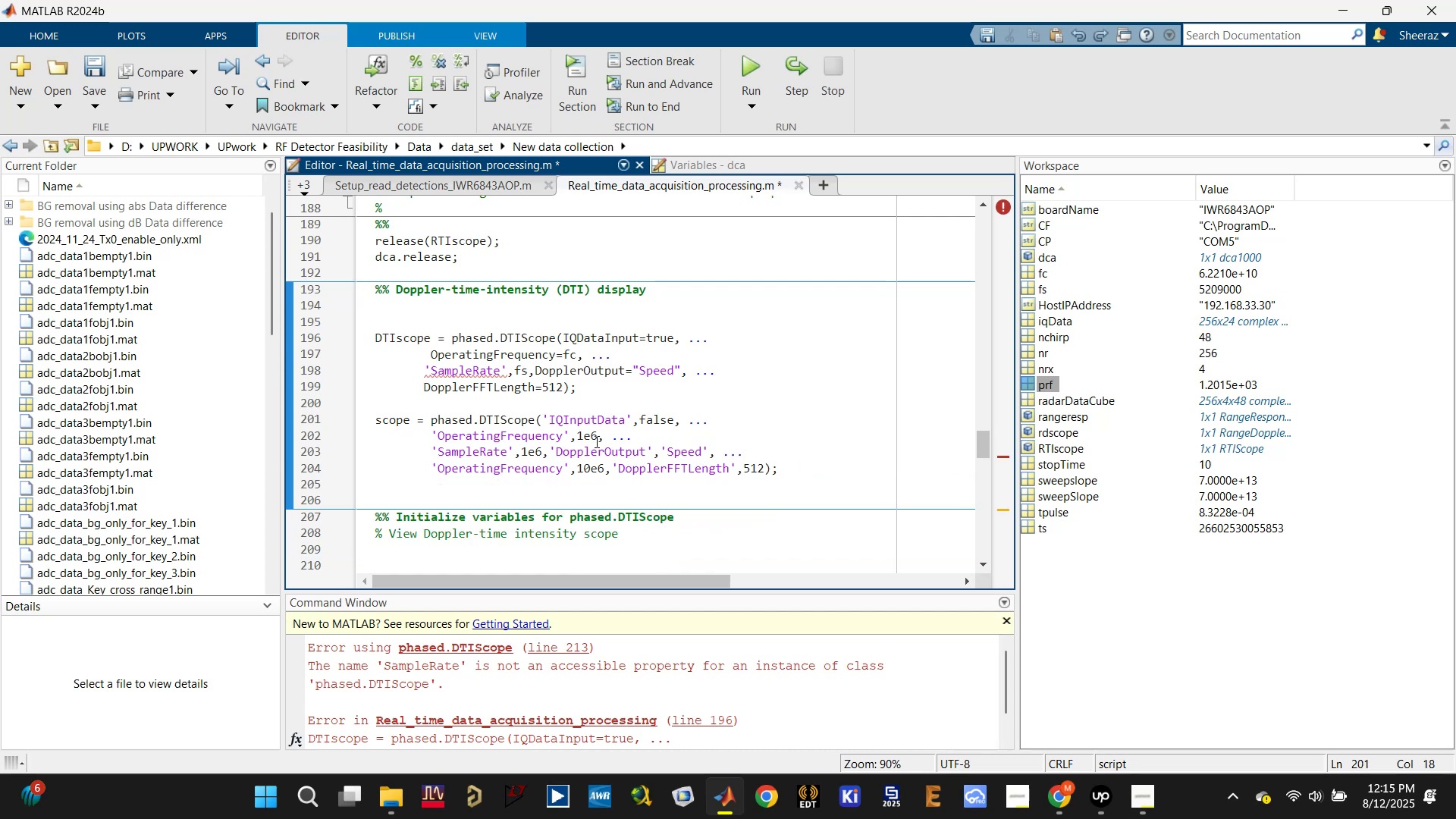 
left_click([621, 345])
 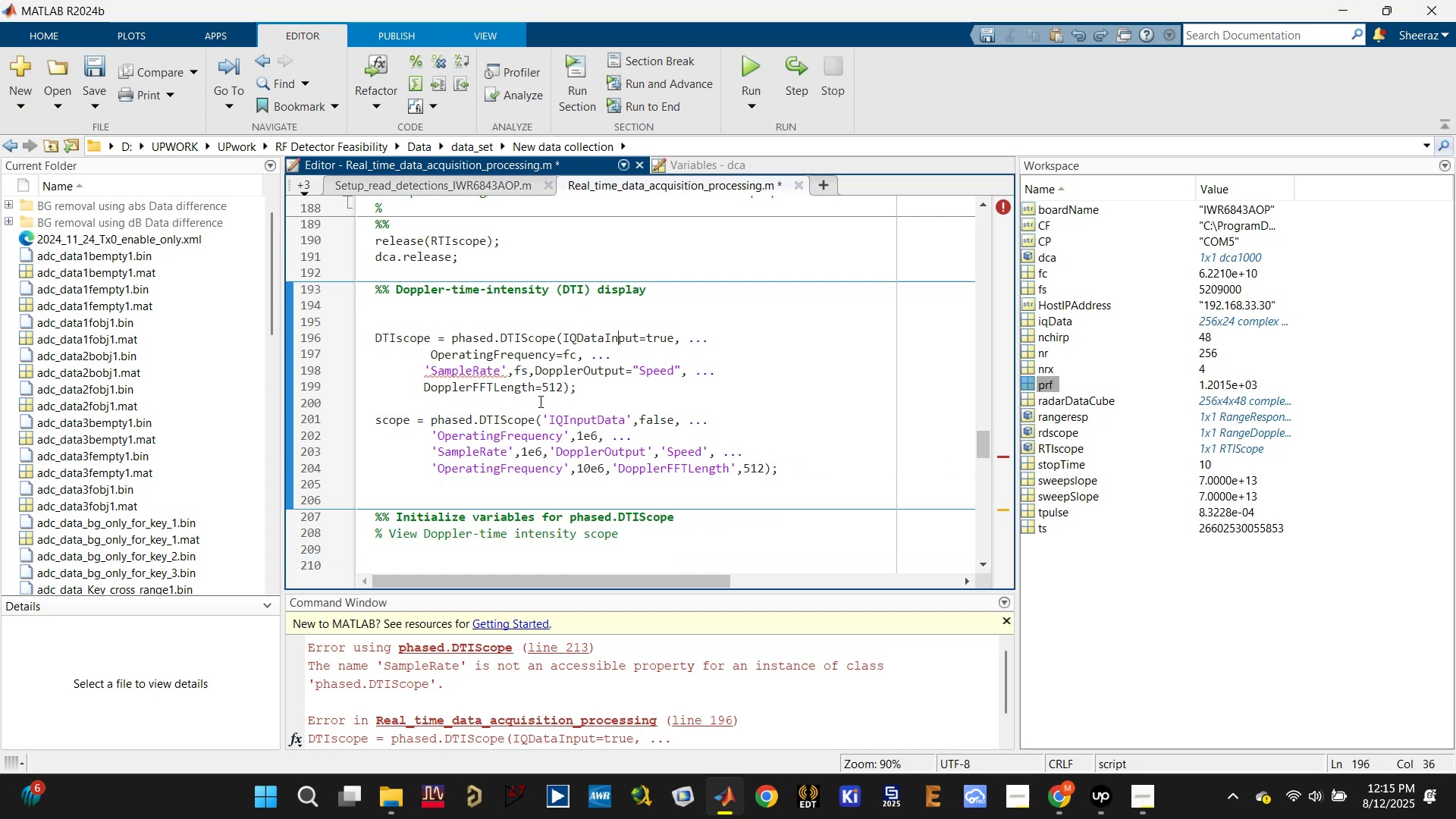 
wait(5.22)
 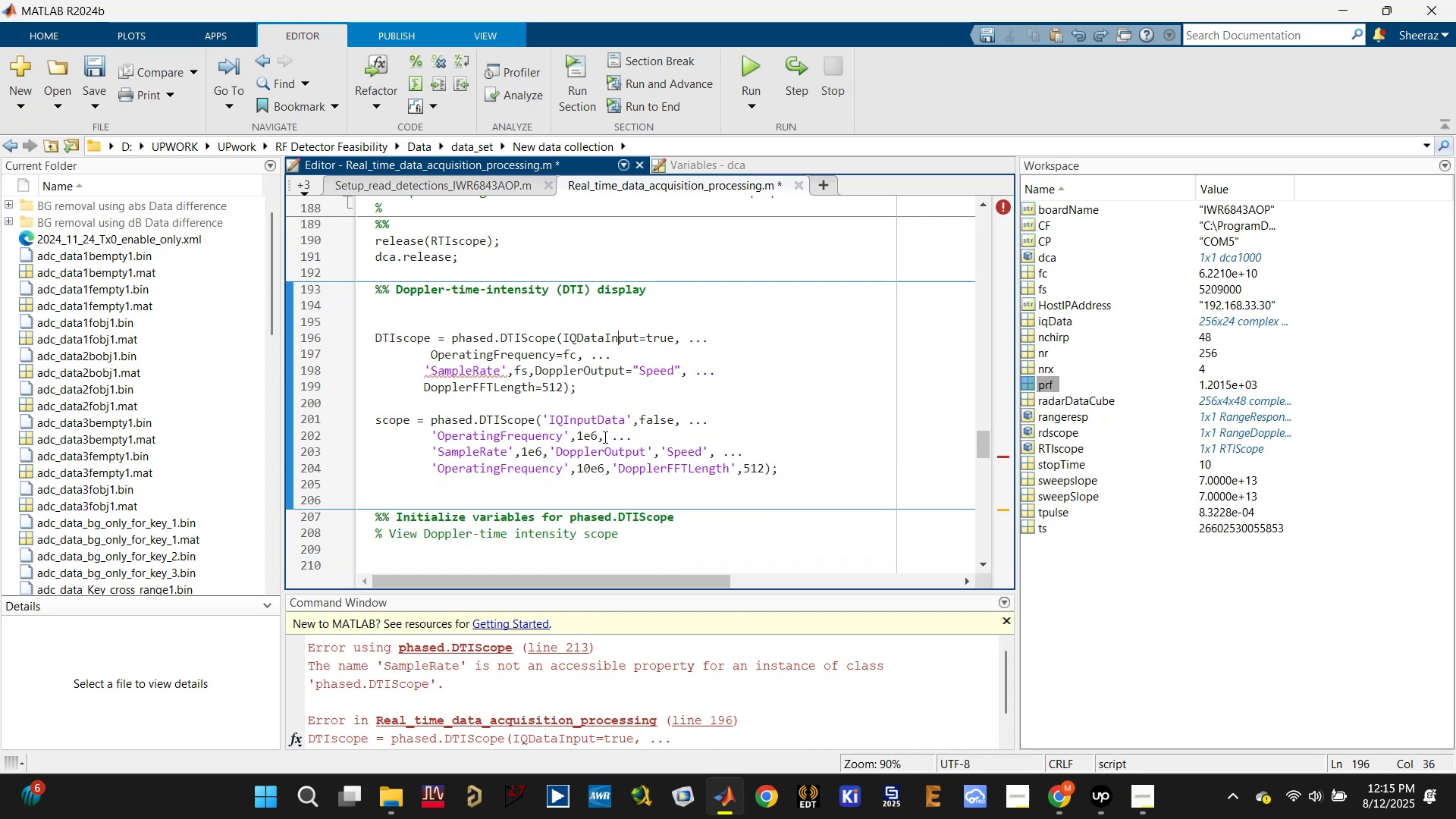 
double_click([393, 339])
 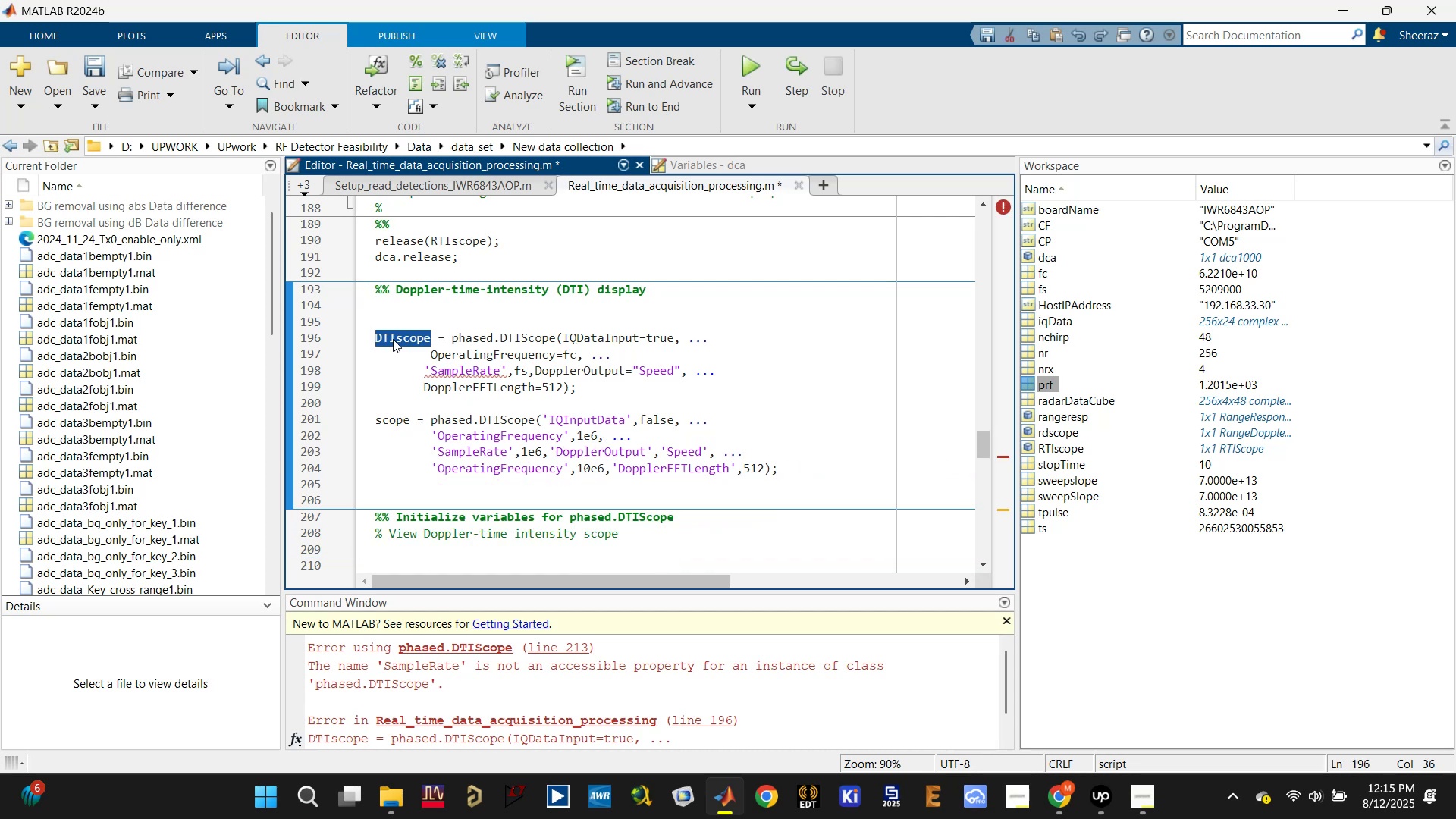 
key(Control+C)
 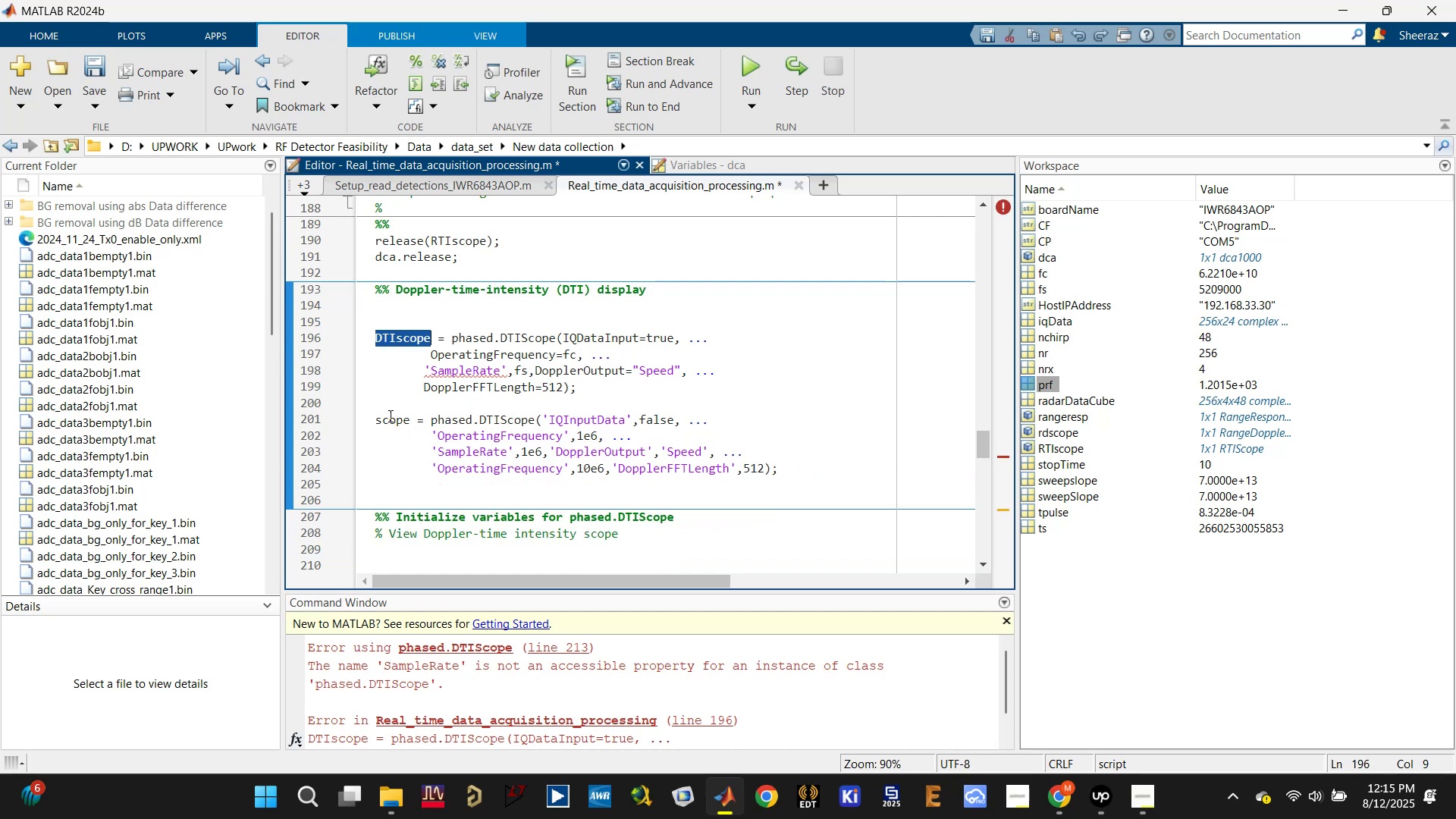 
double_click([389, 416])
 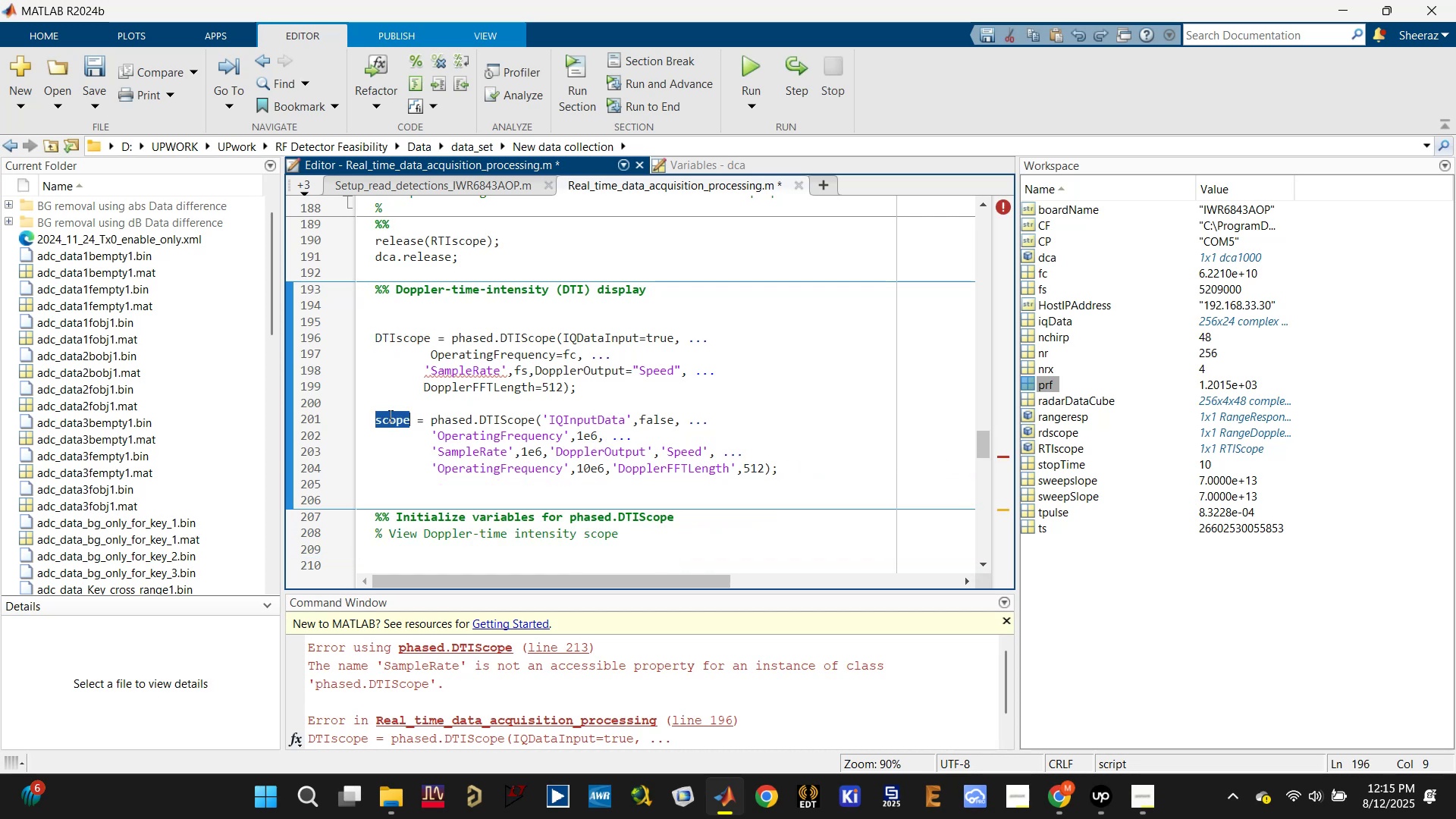 
key(Control+V)
 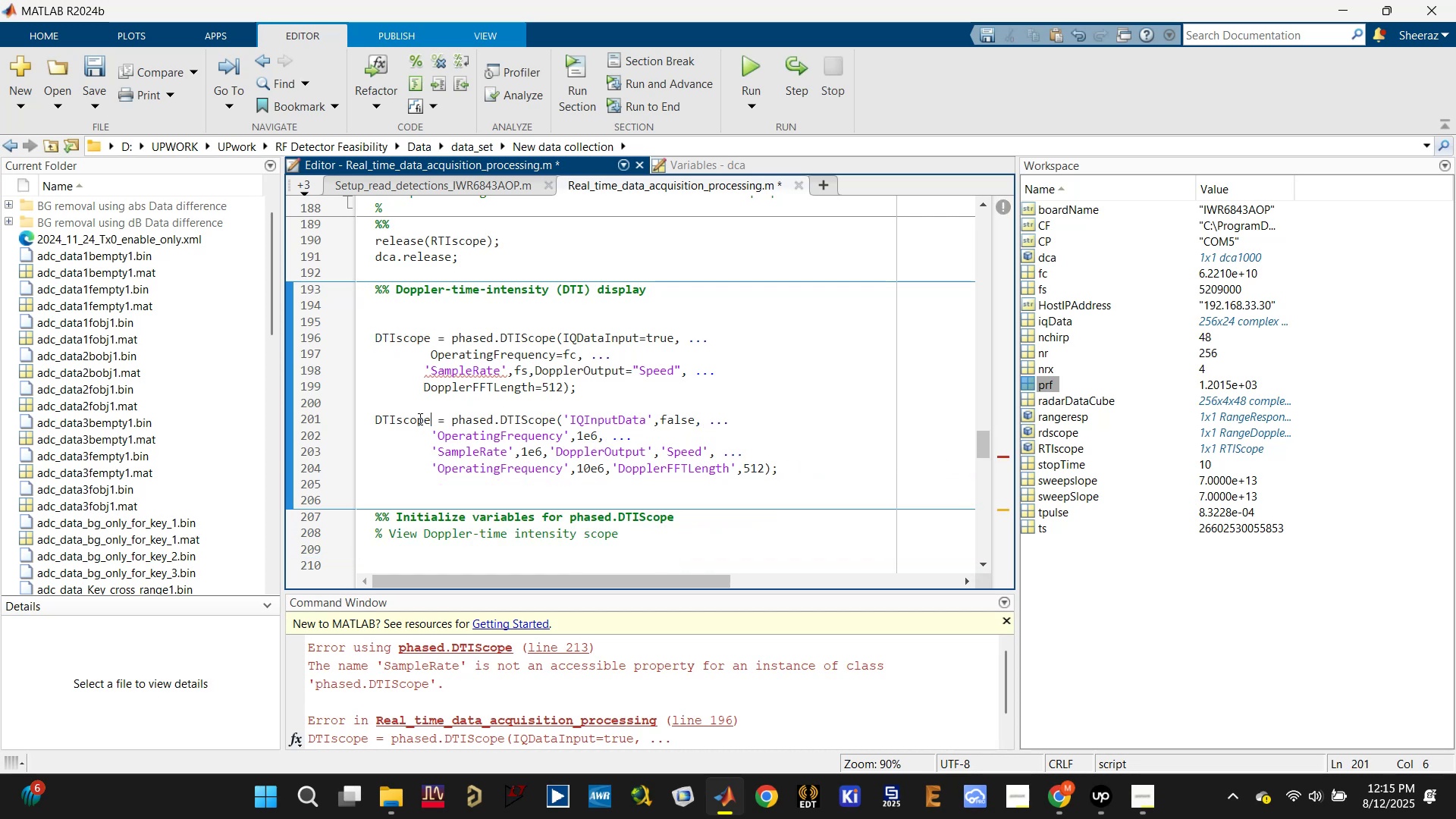 
key(Control+S)
 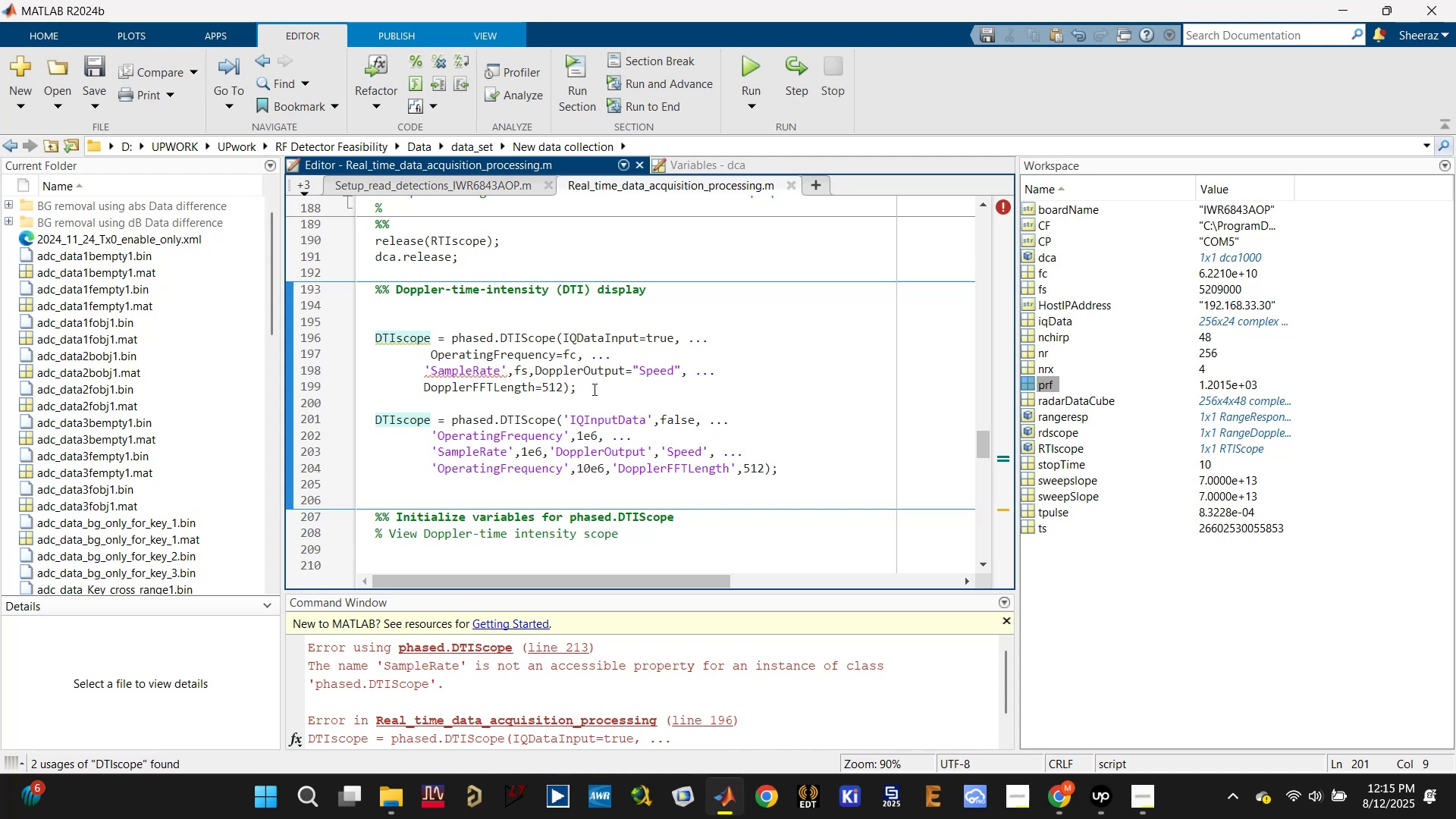 
left_click_drag(start_coordinate=[592, 391], to_coordinate=[334, 327])
 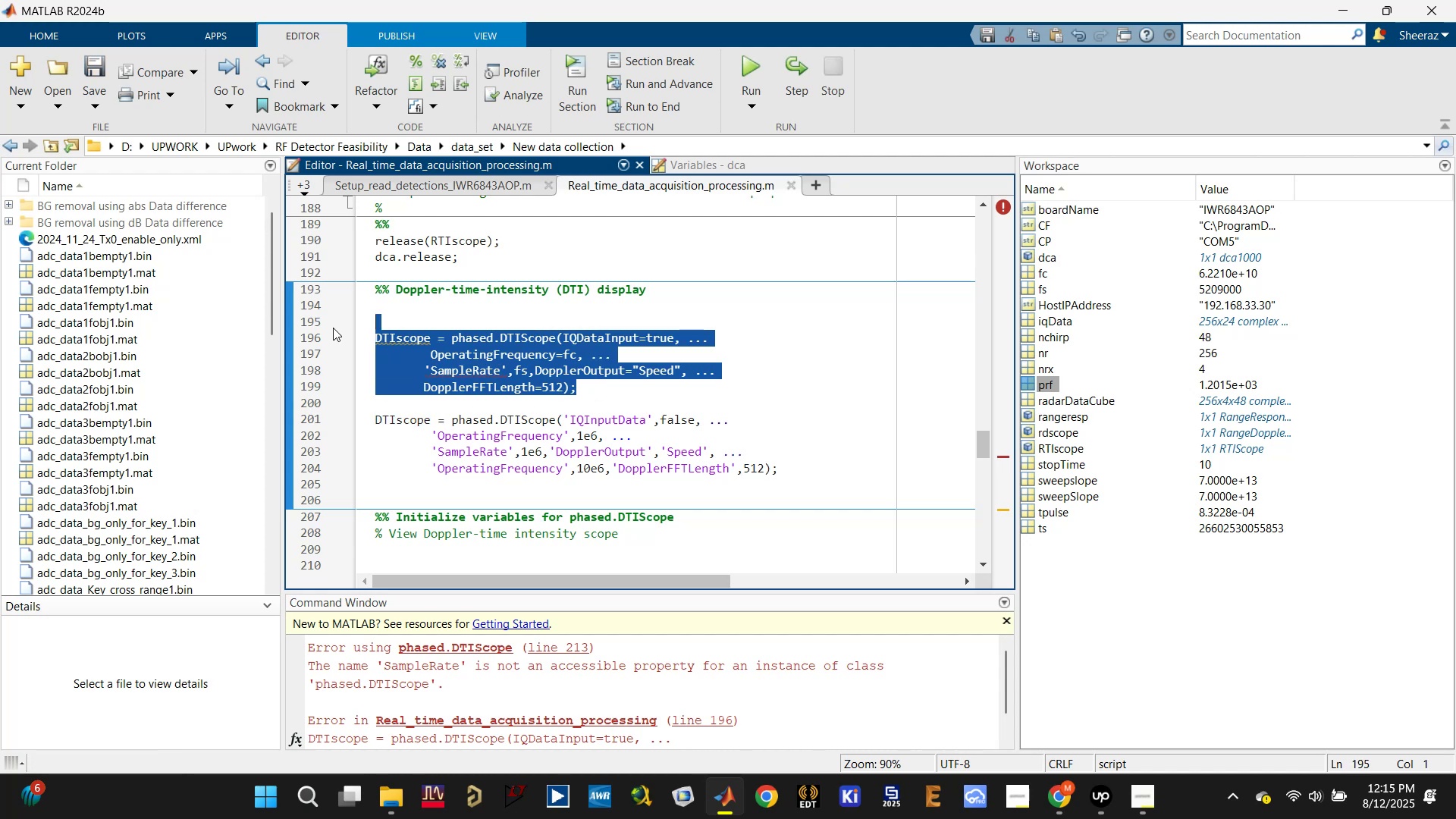 
key(Backspace)
 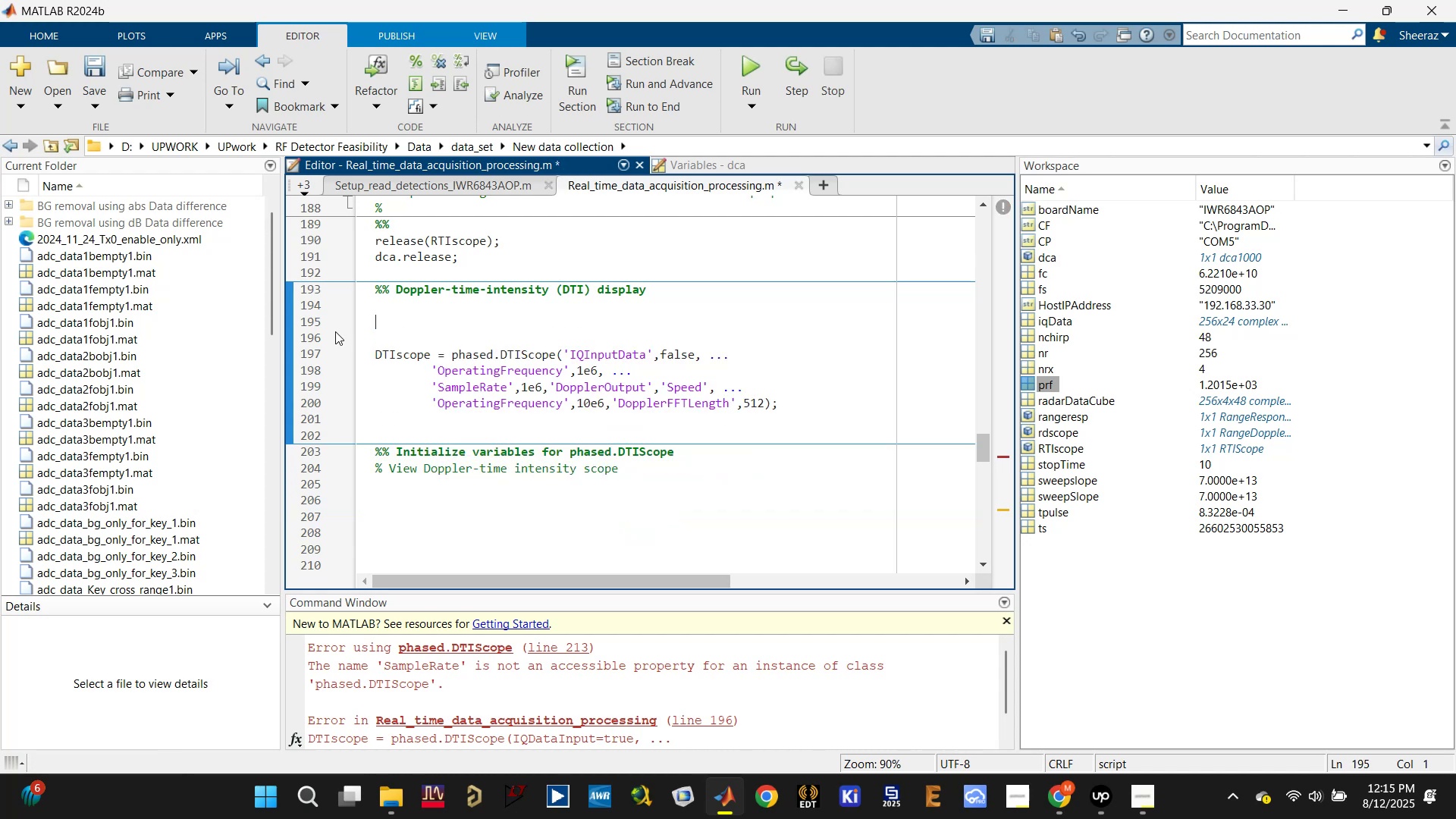 
key(Backspace)
 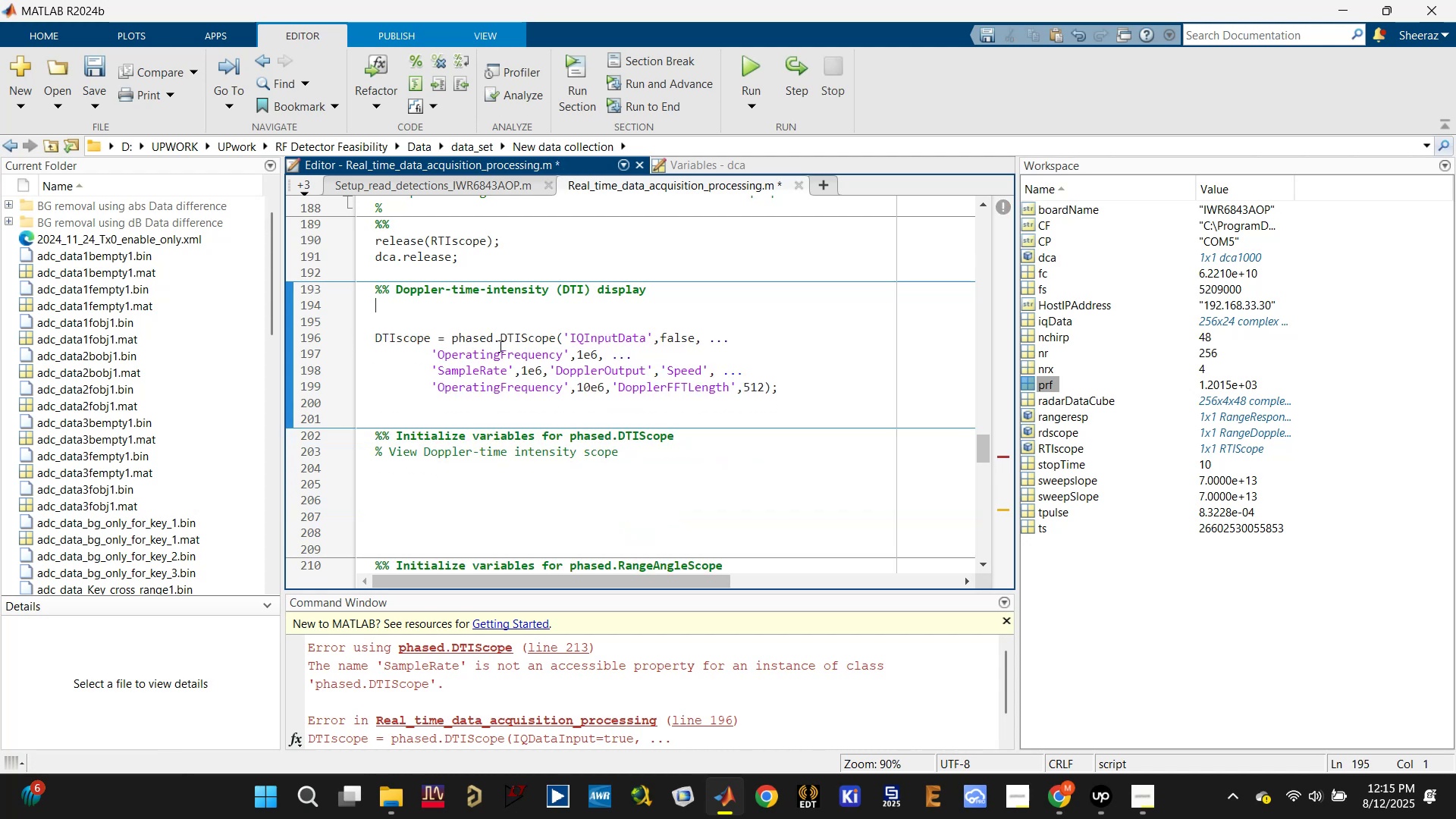 
key(Backspace)
 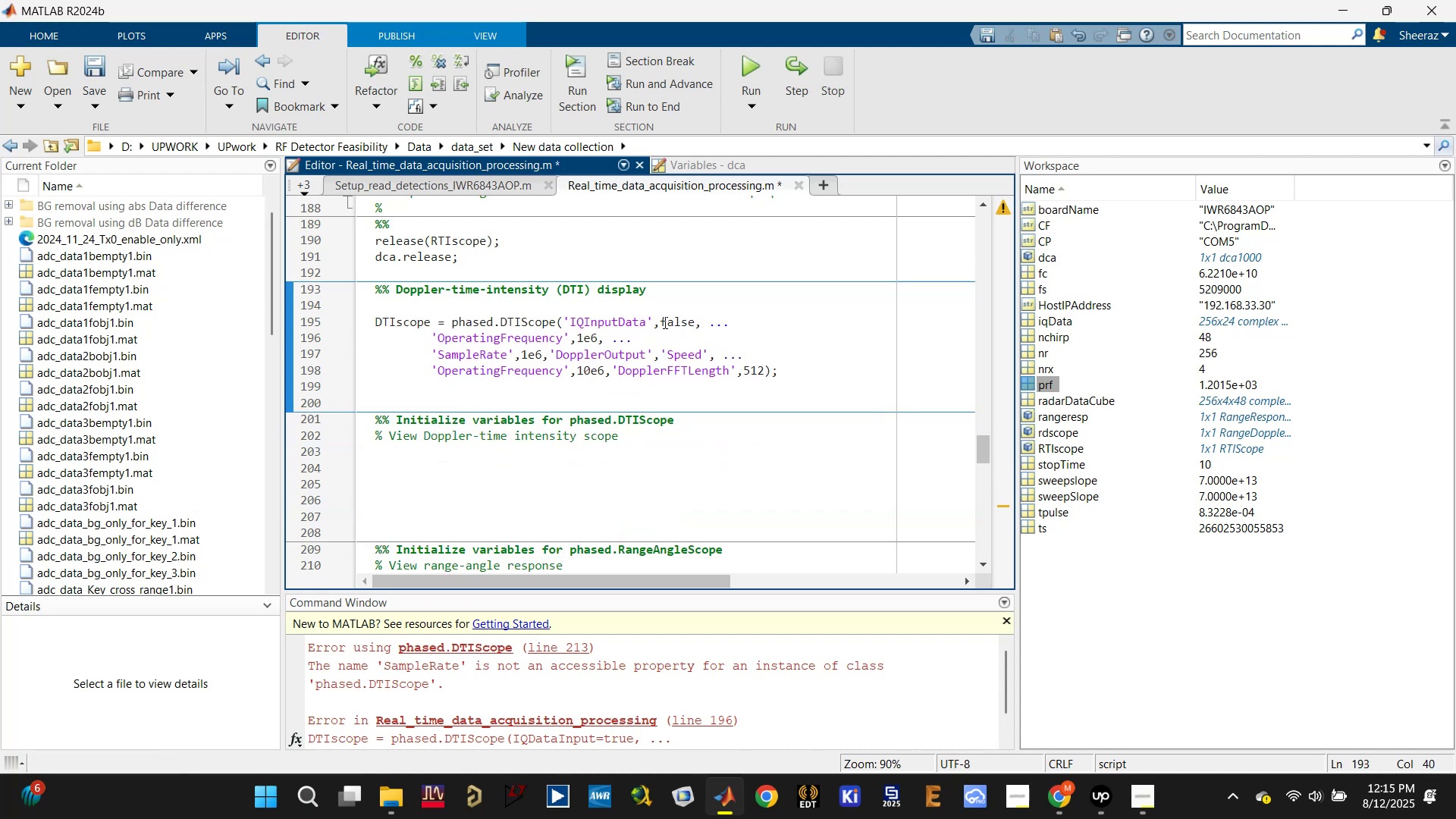 
double_click([670, 318])
 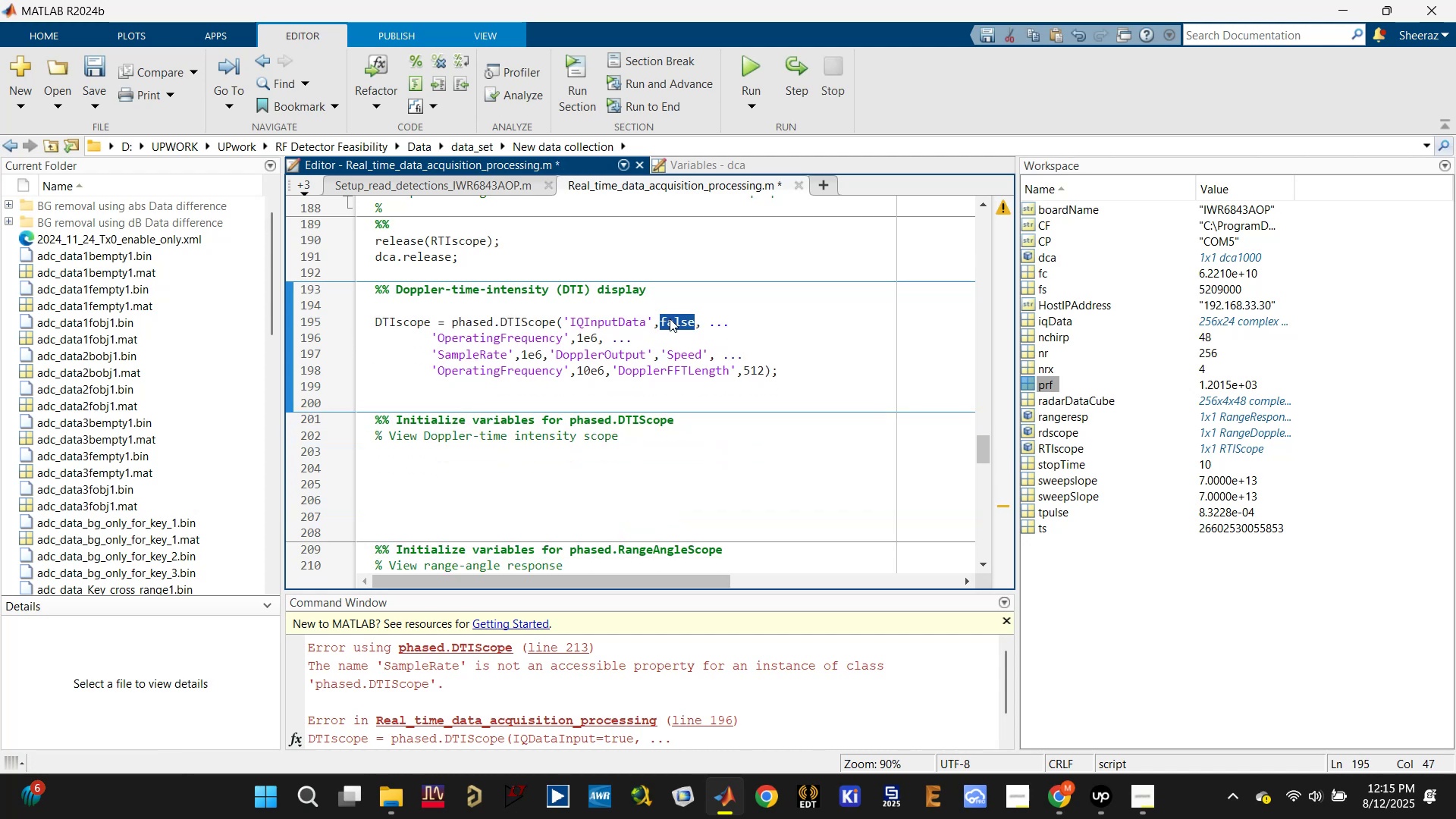 
type(true)
 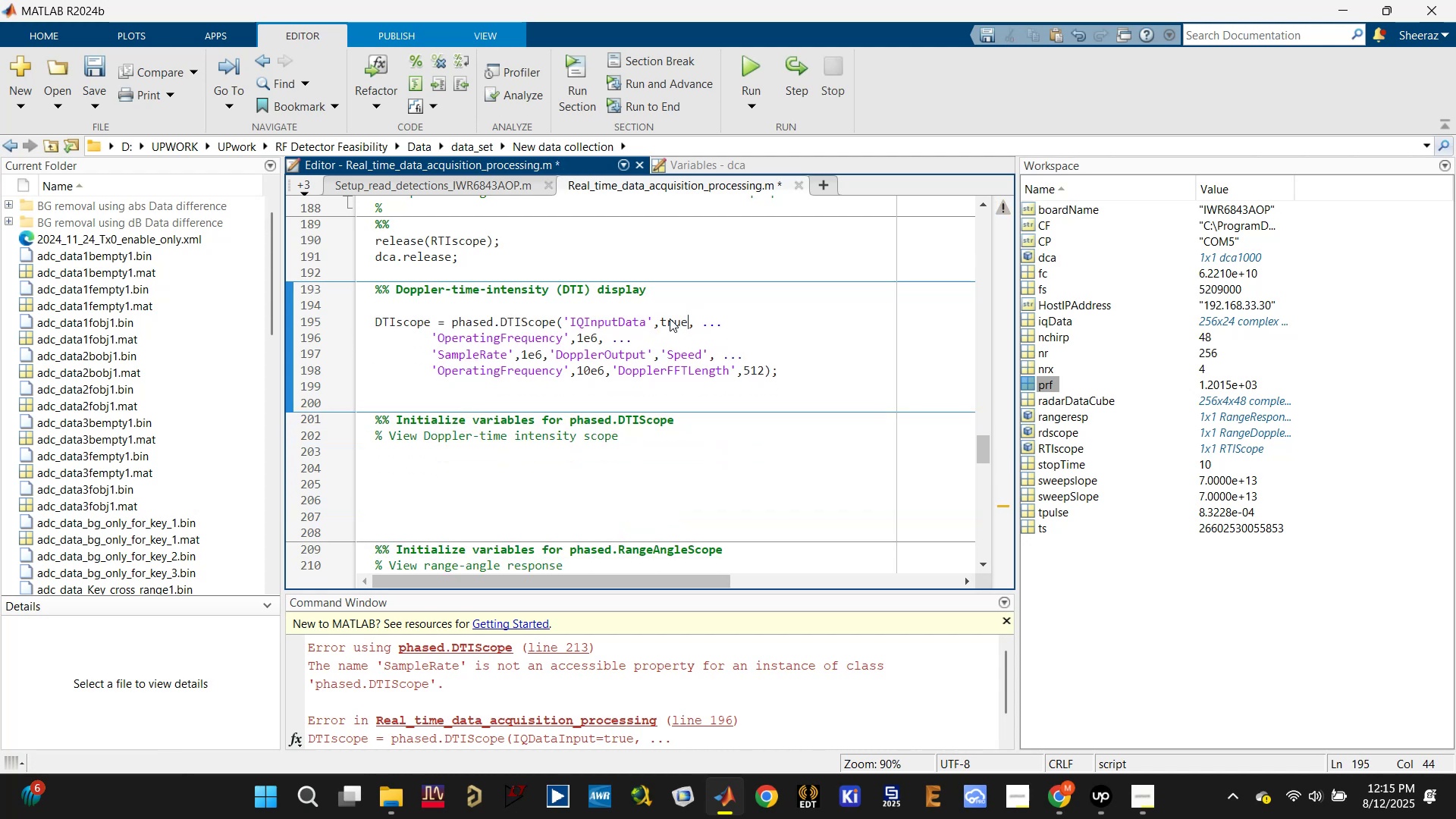 
key(Control+S)
 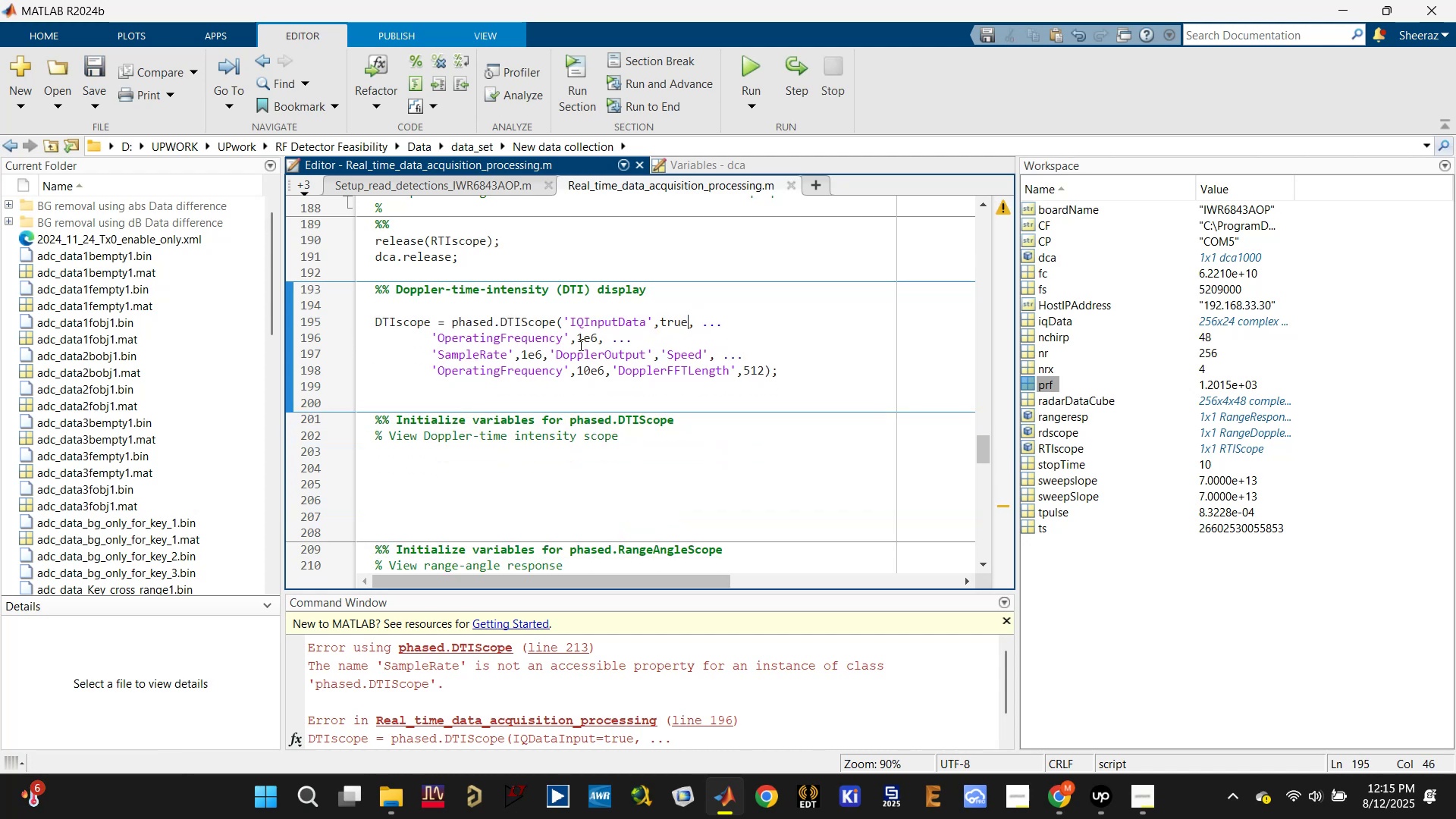 
double_click([585, 339])
 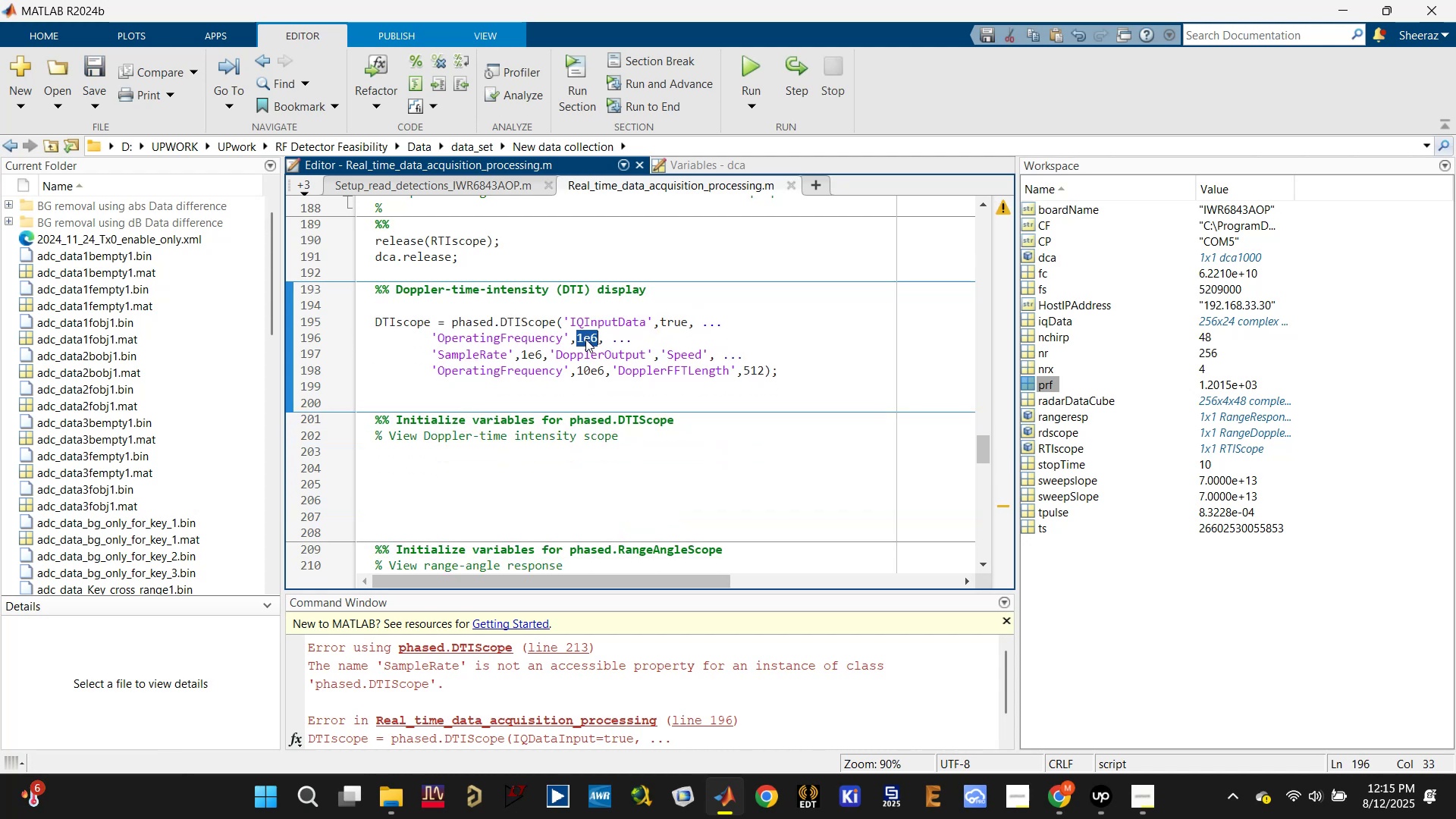 
type(fc)
 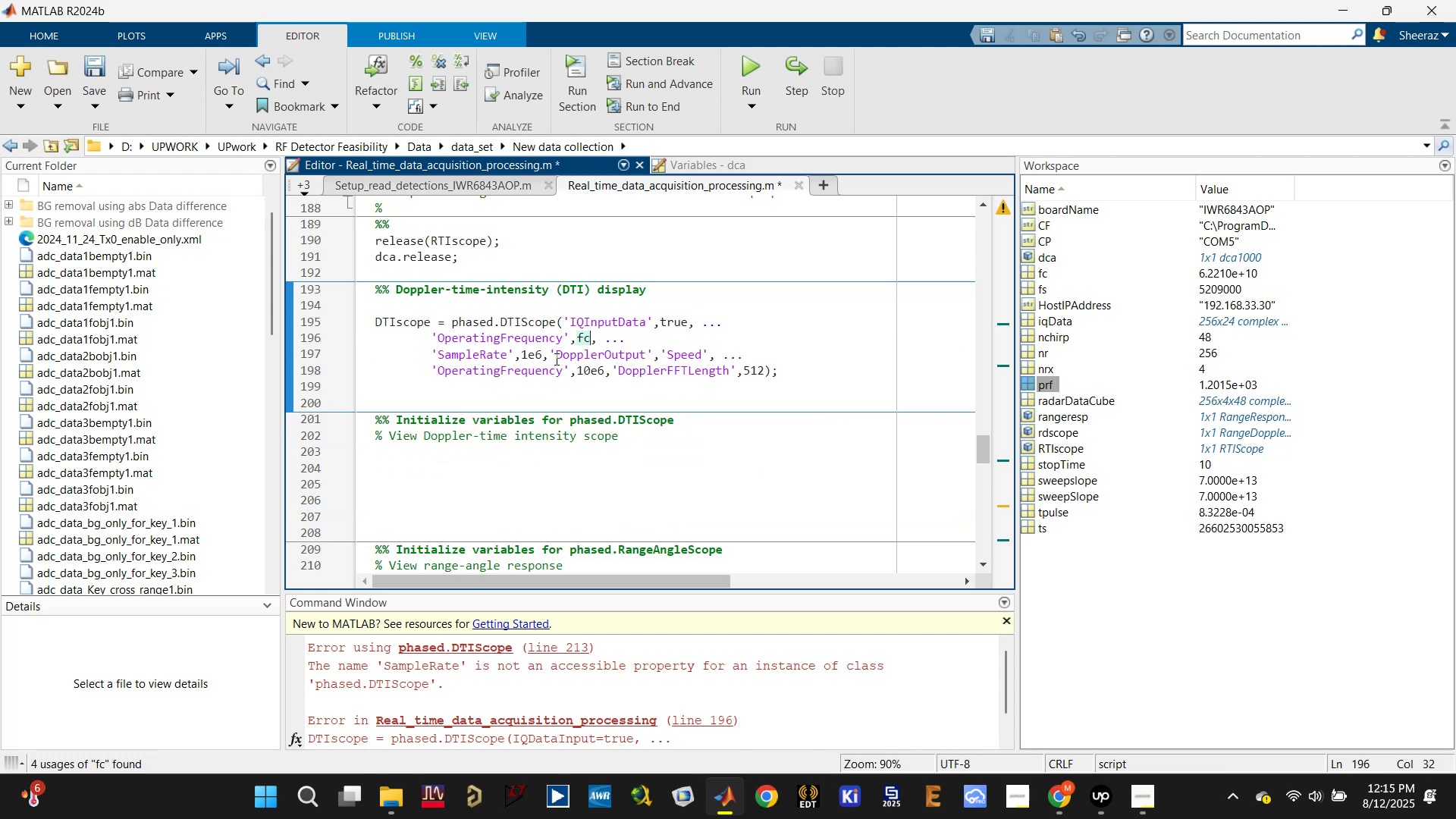 
key(Control+ControlLeft)
 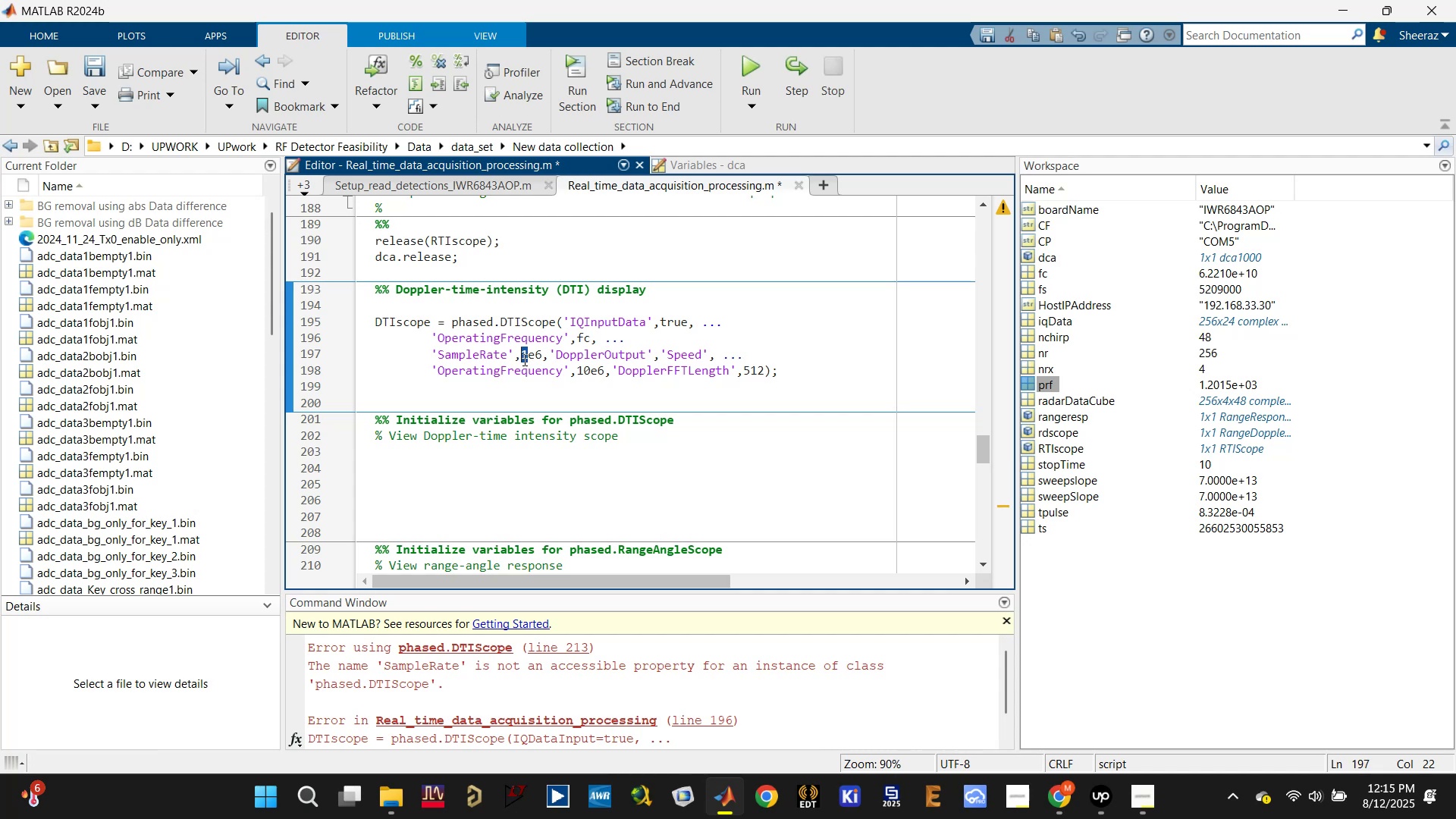 
key(Control+S)
 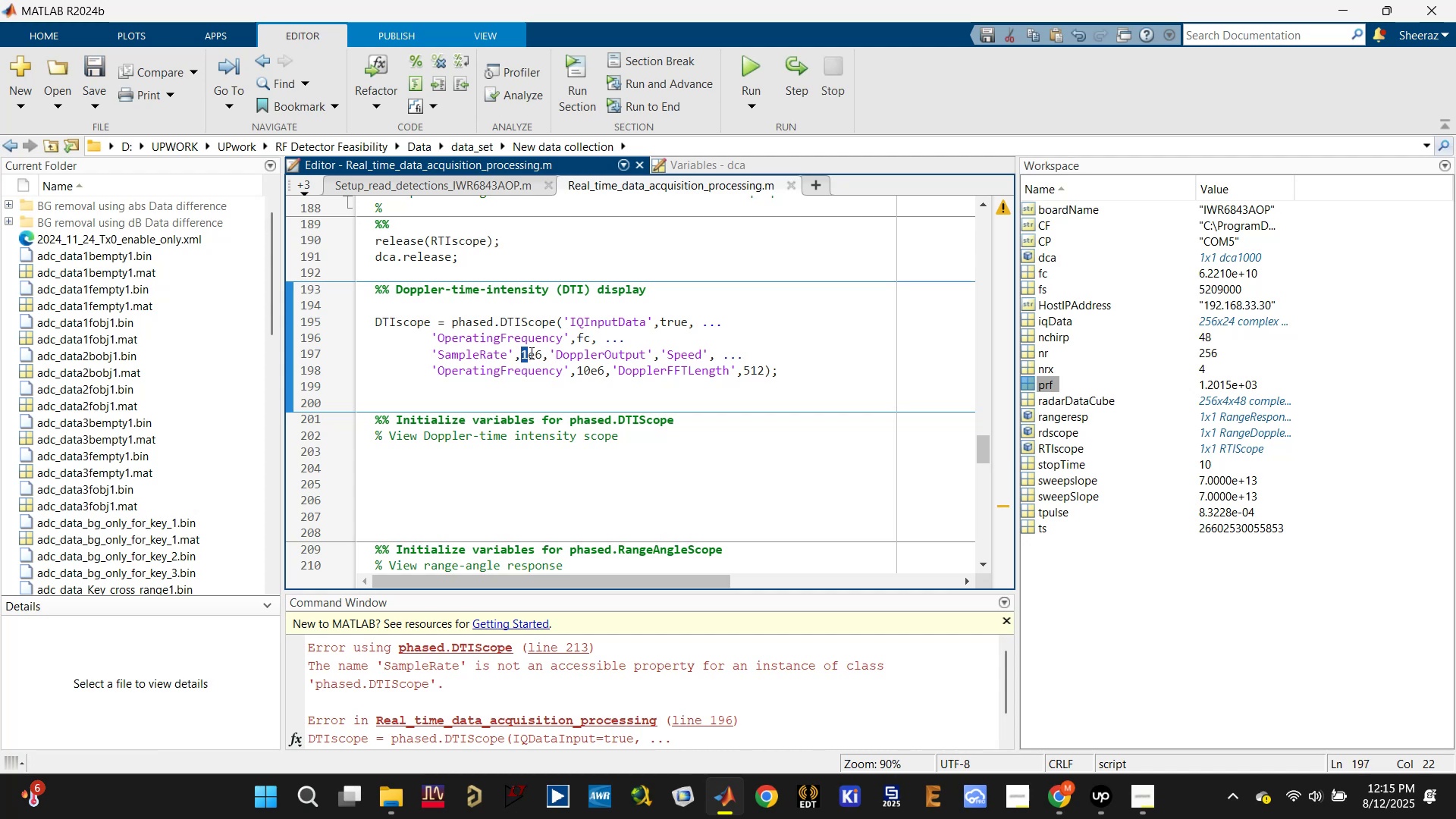 
double_click([530, 353])
 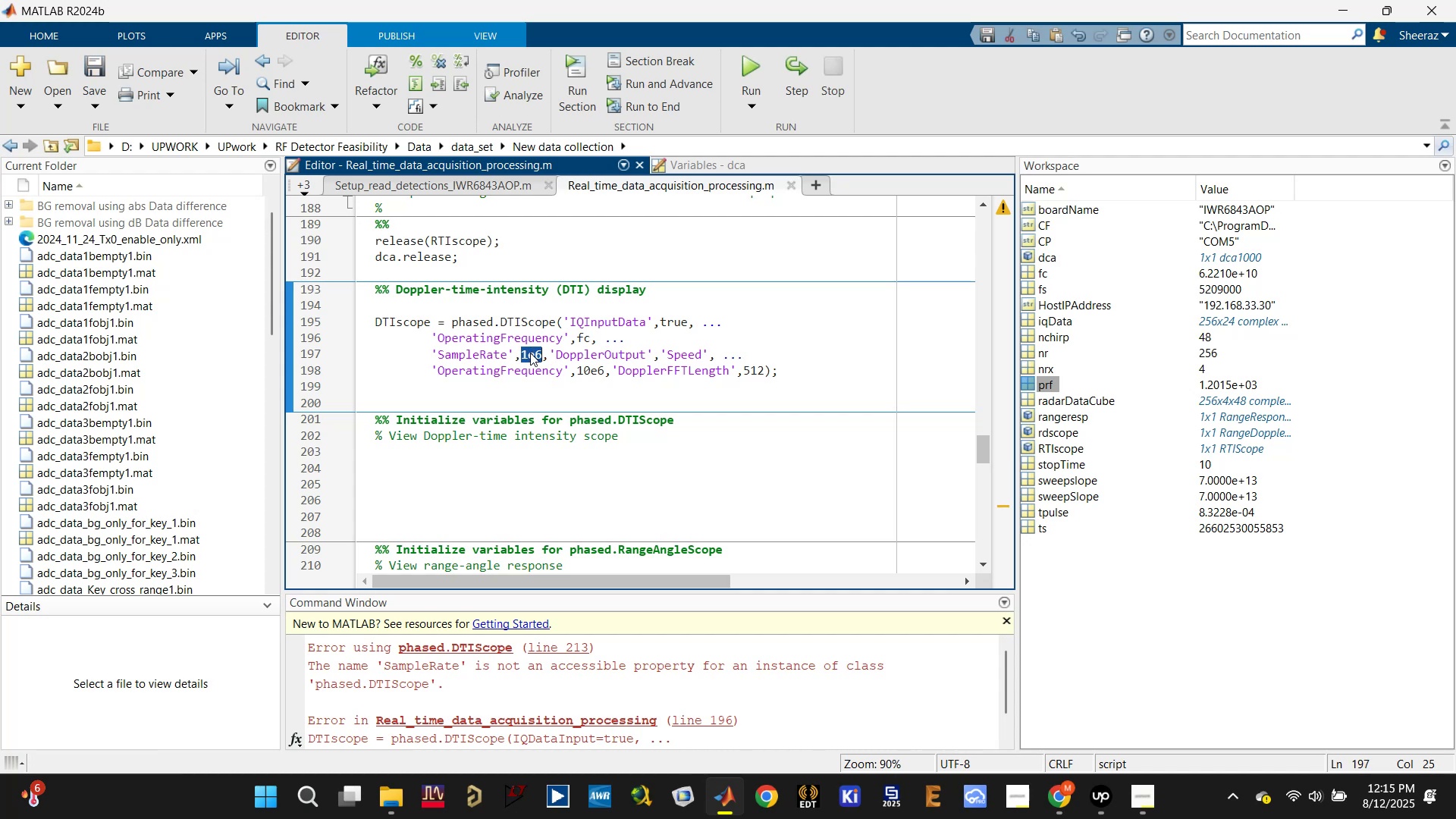 
type(fs)
 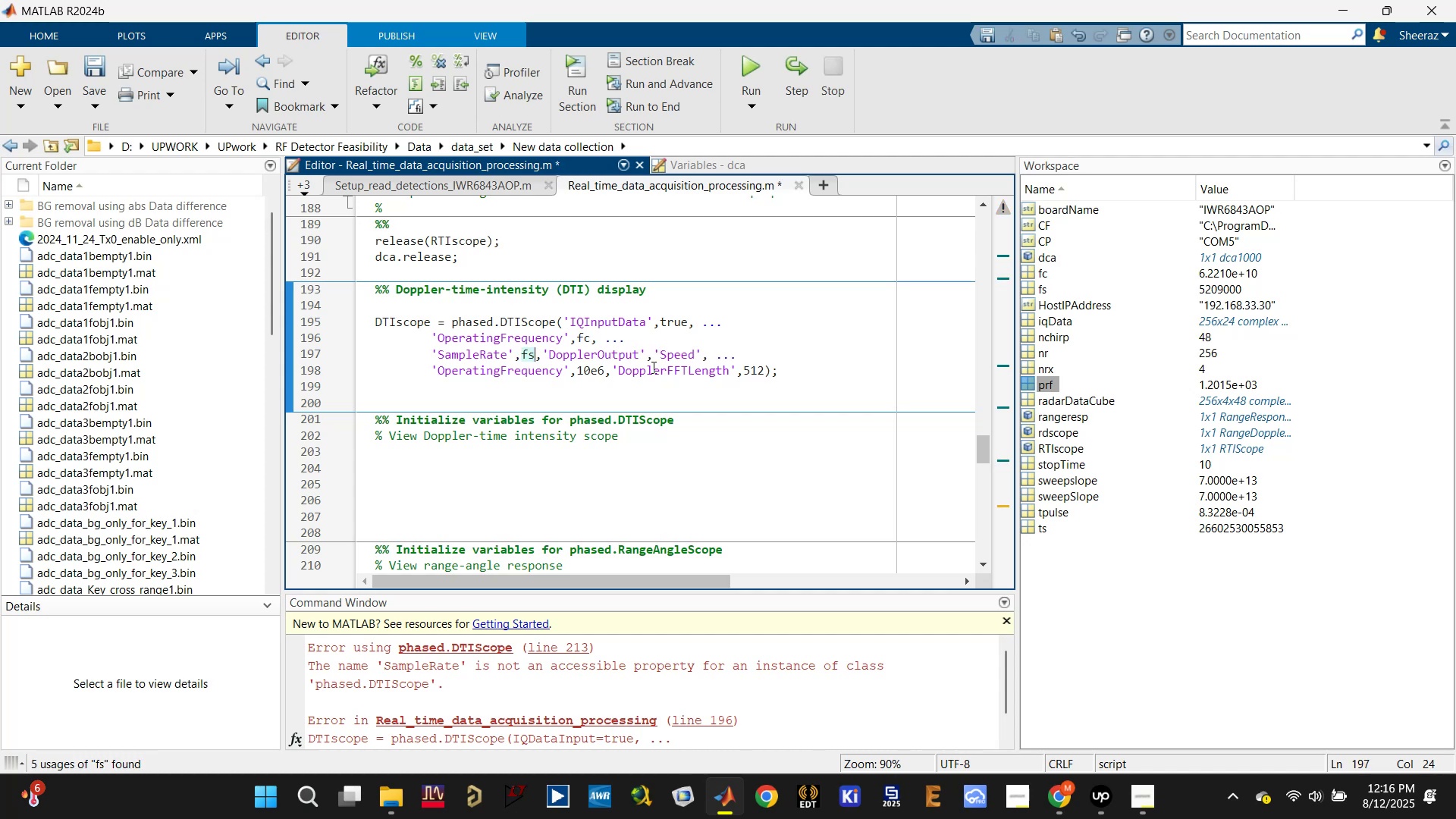 
left_click([680, 359])
 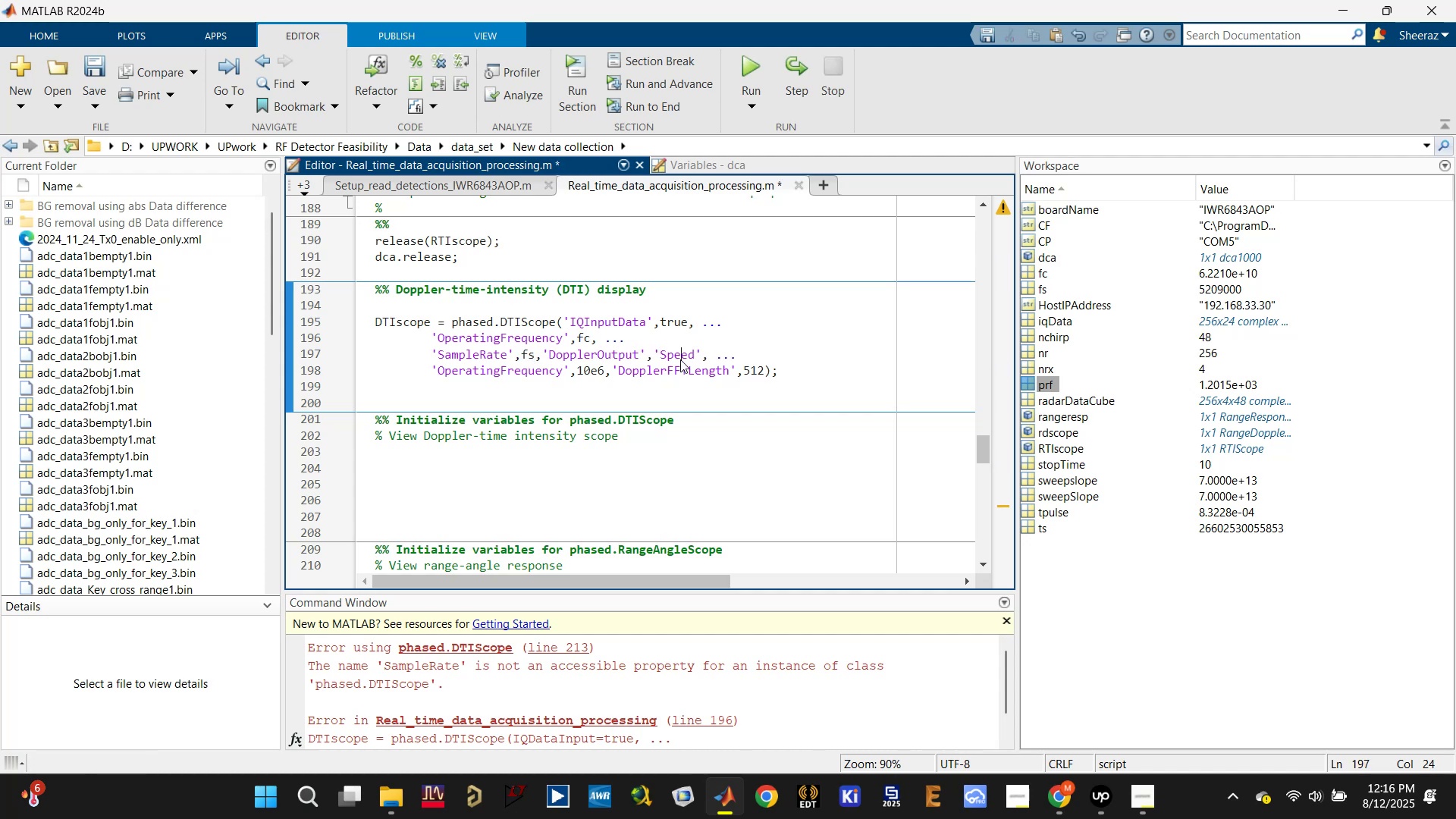 
key(Control+S)
 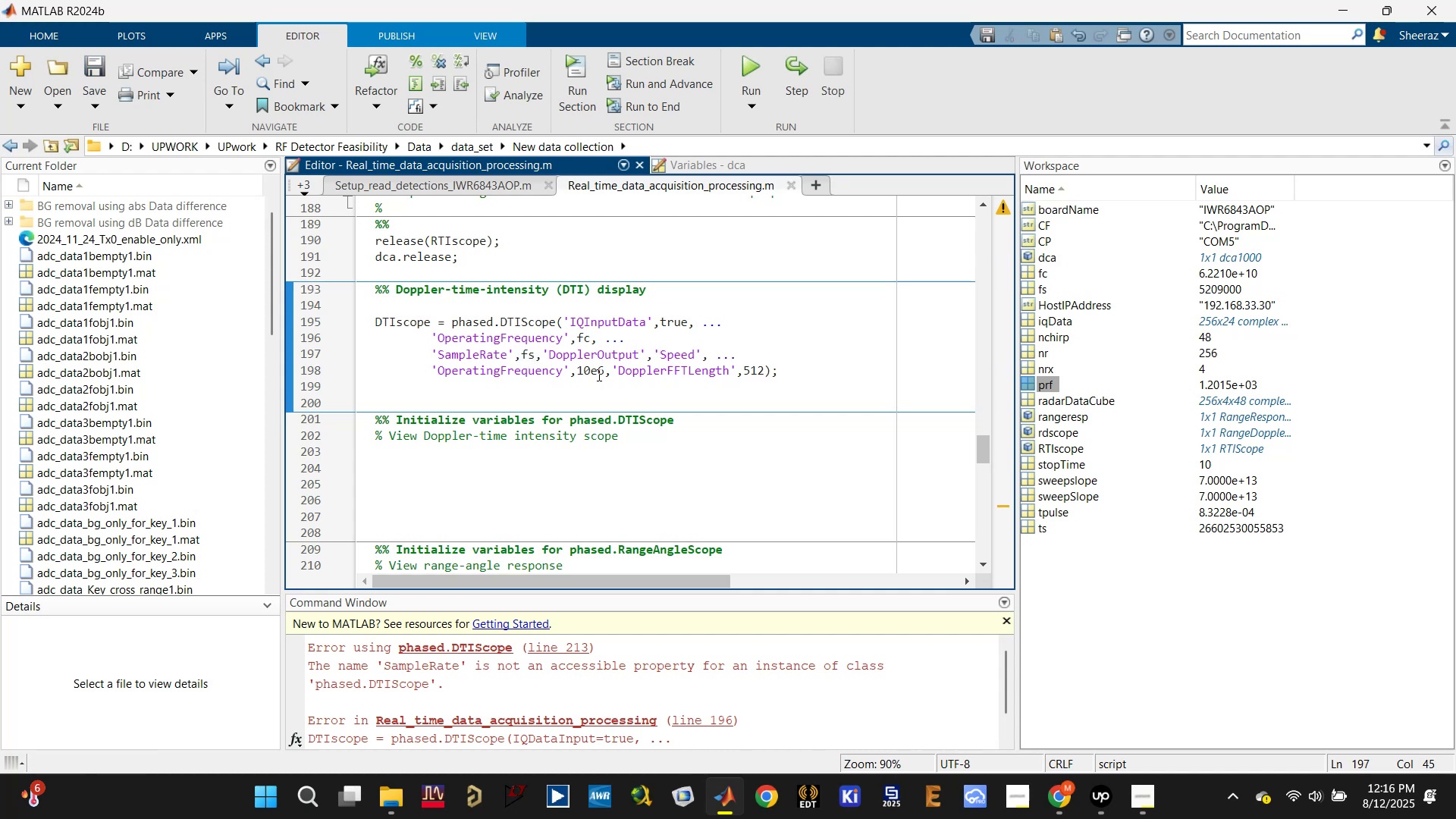 
double_click([592, 369])
 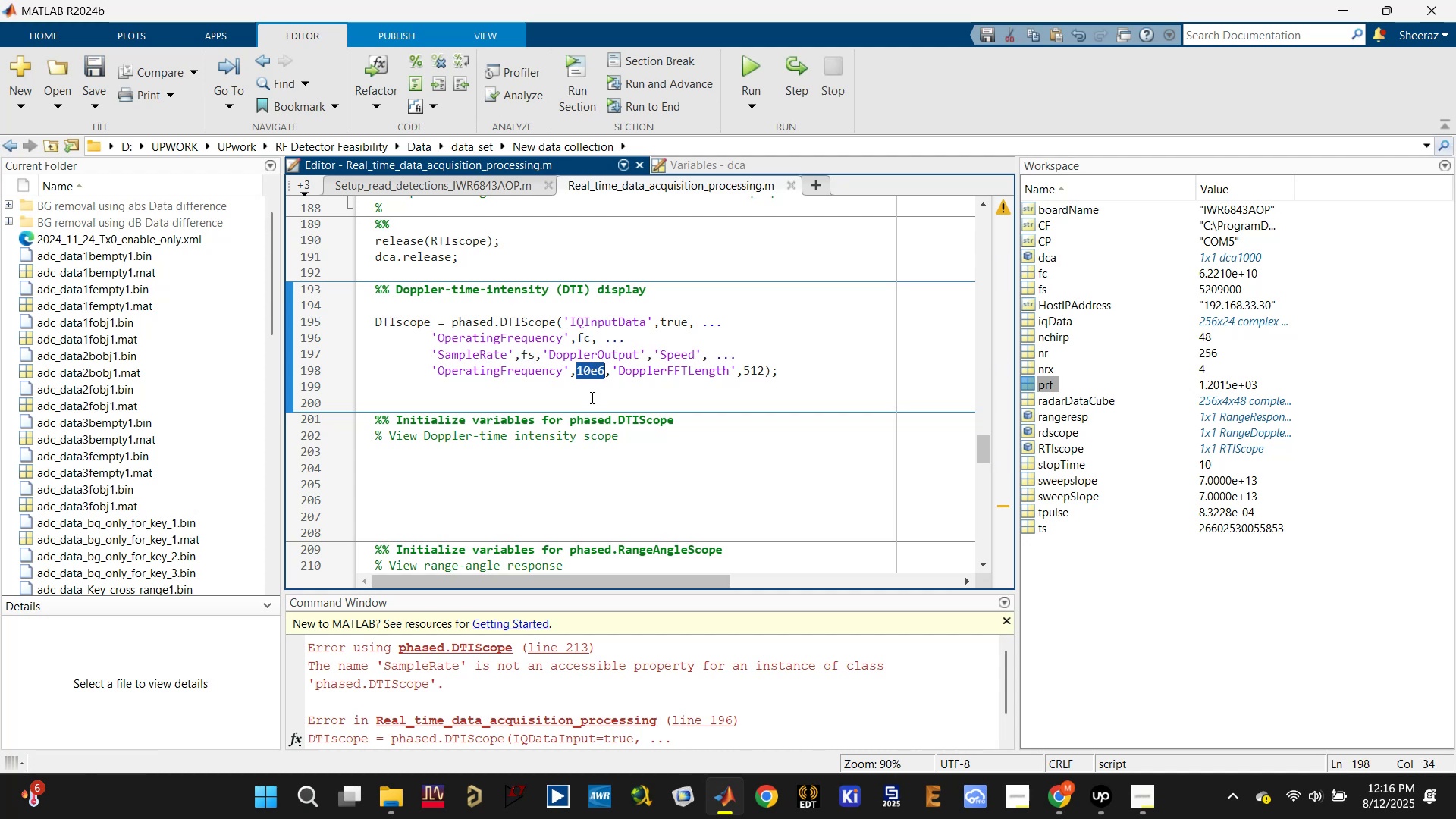 
wait(7.07)
 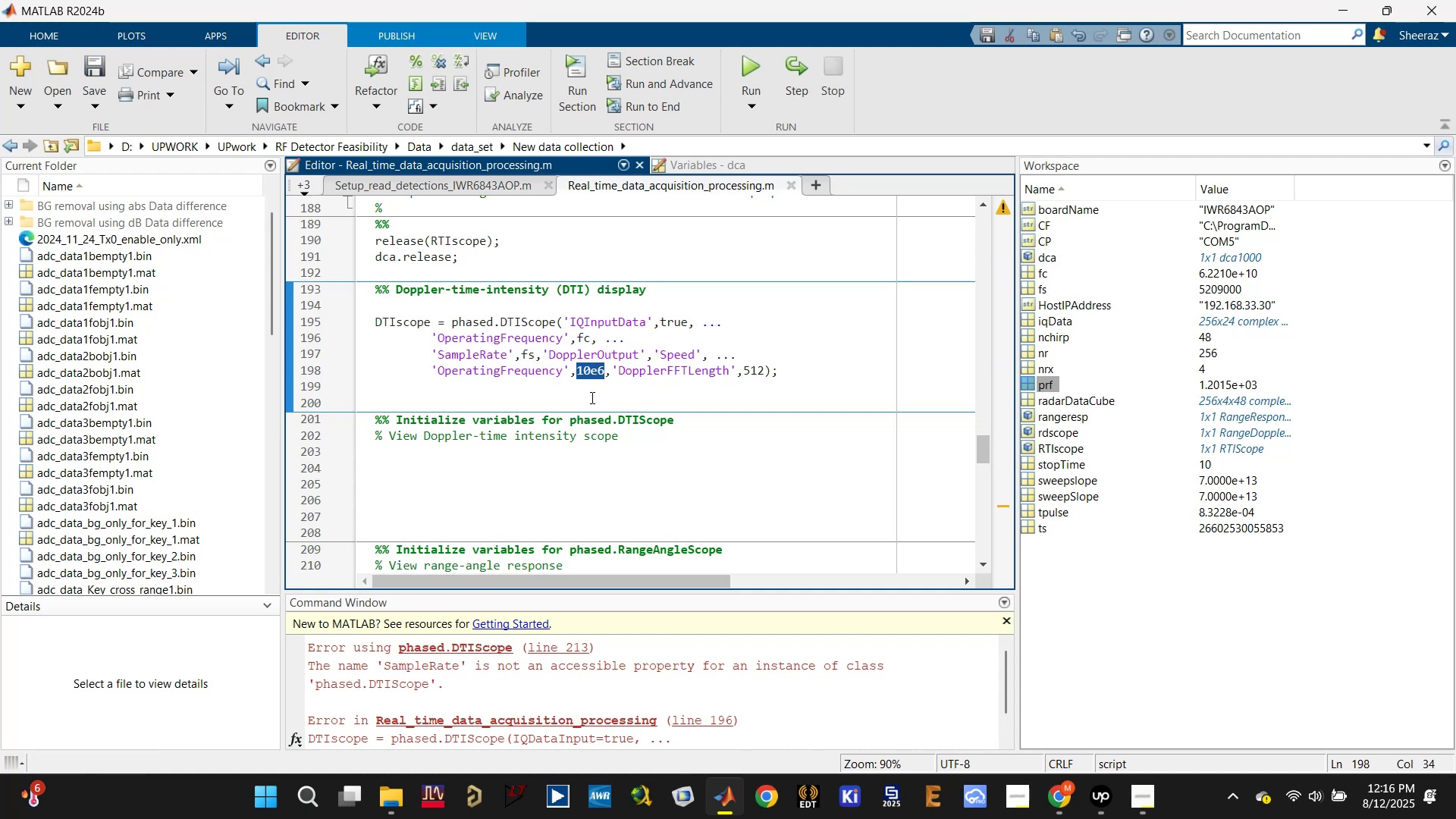 
type(1)*fc)
 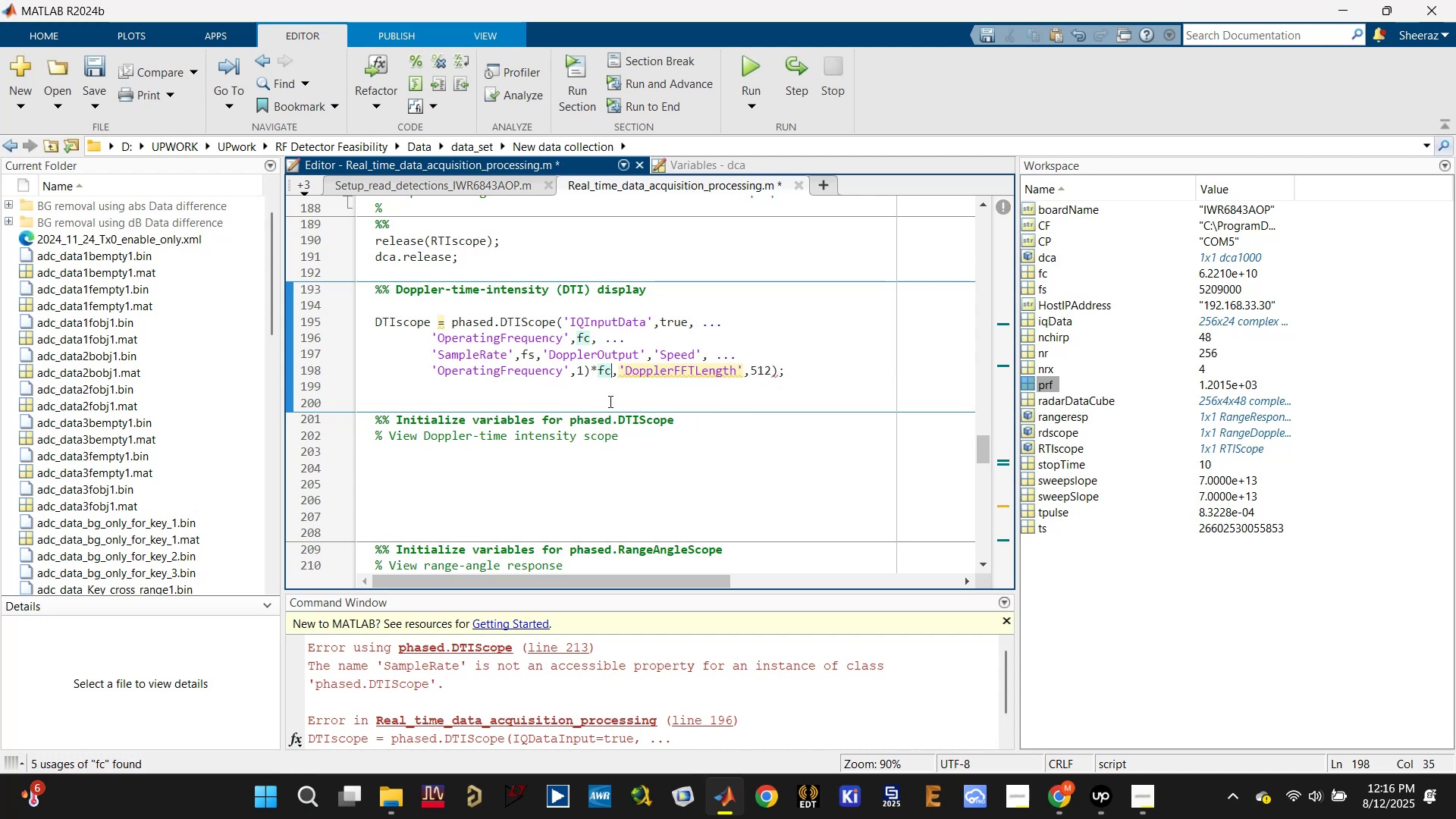 
left_click([641, 398])
 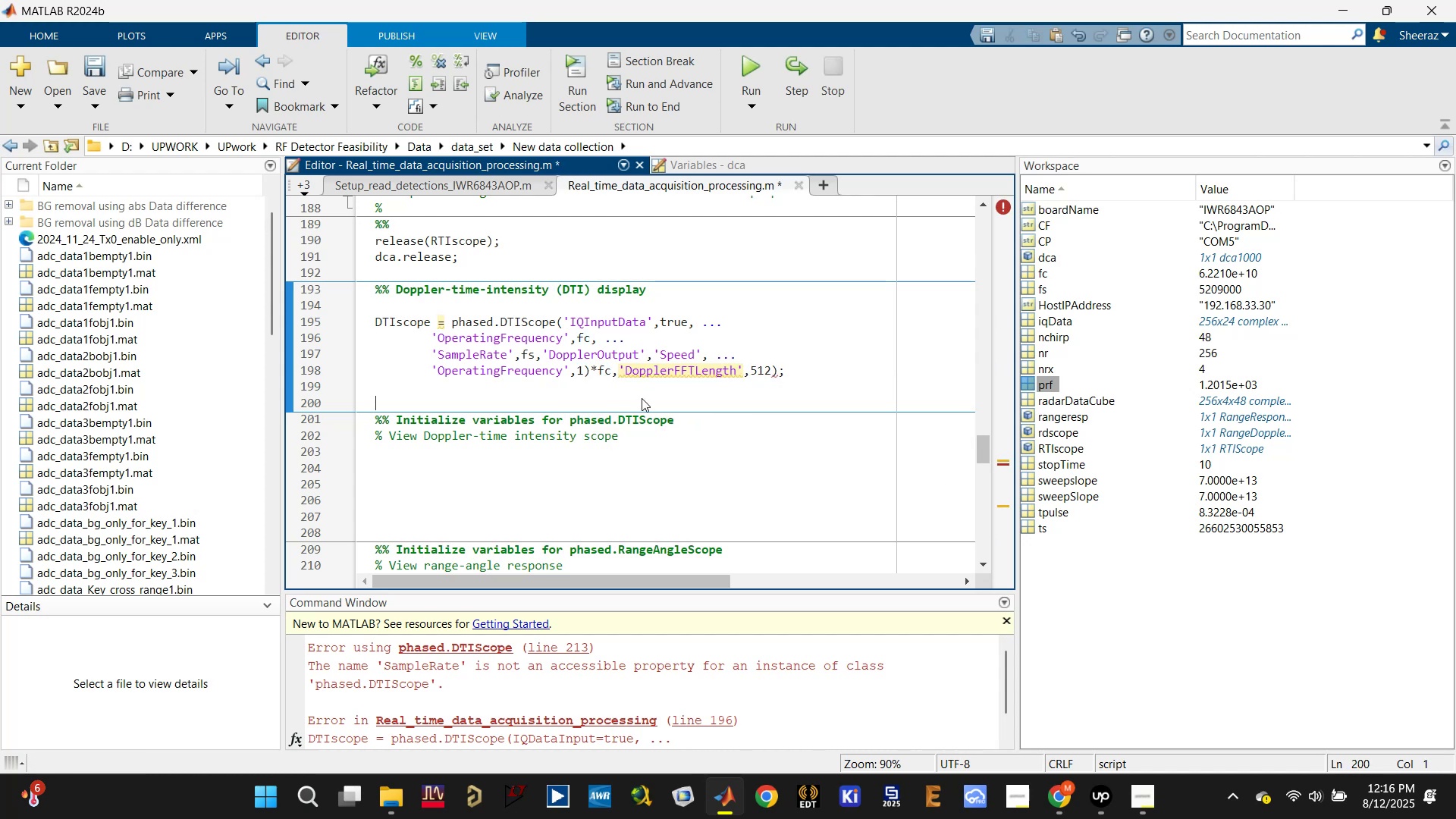 
key(Control+ControlLeft)
 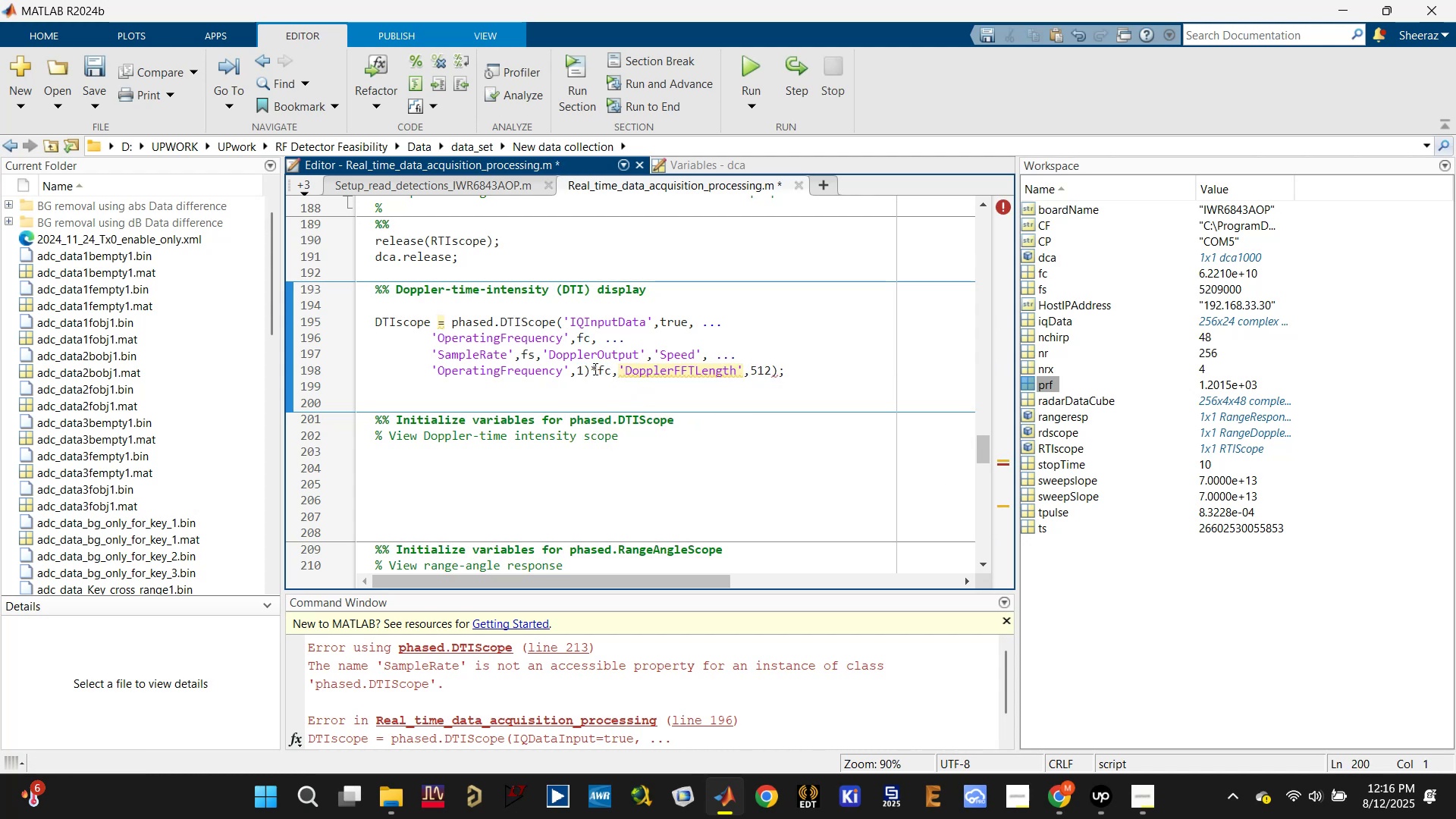 
left_click([590, 366])
 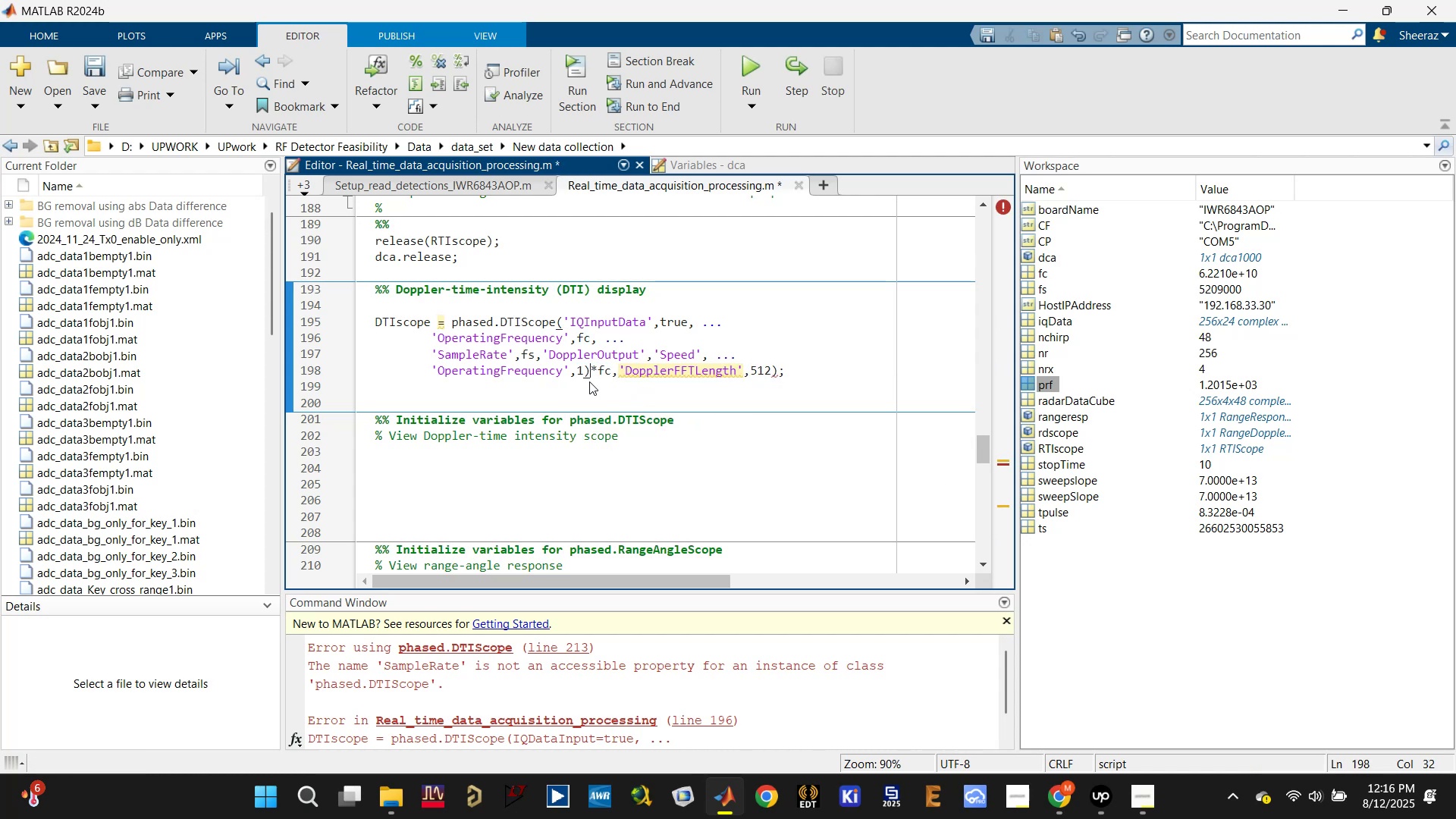 
key(Backspace)
 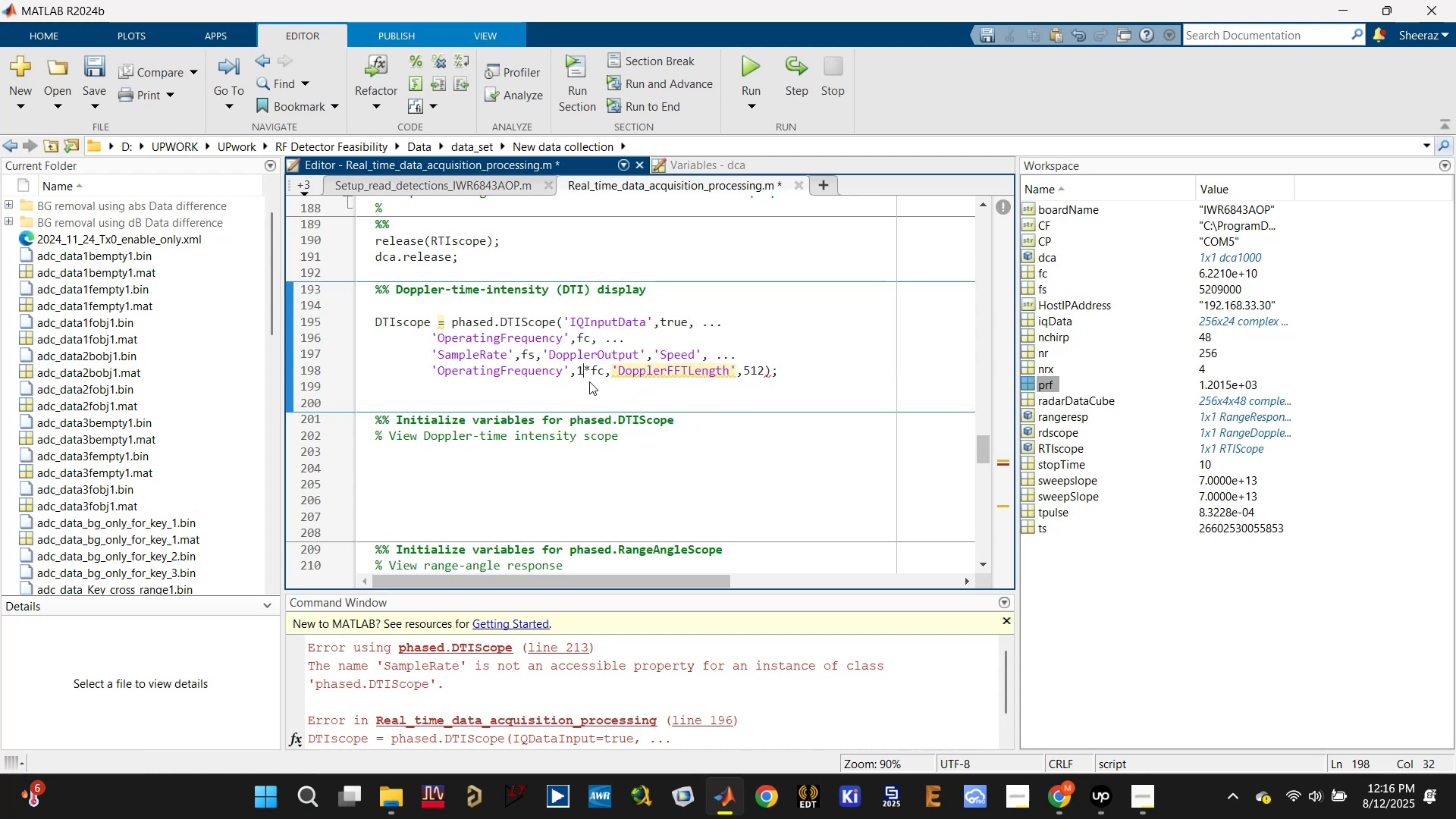 
key(O)
 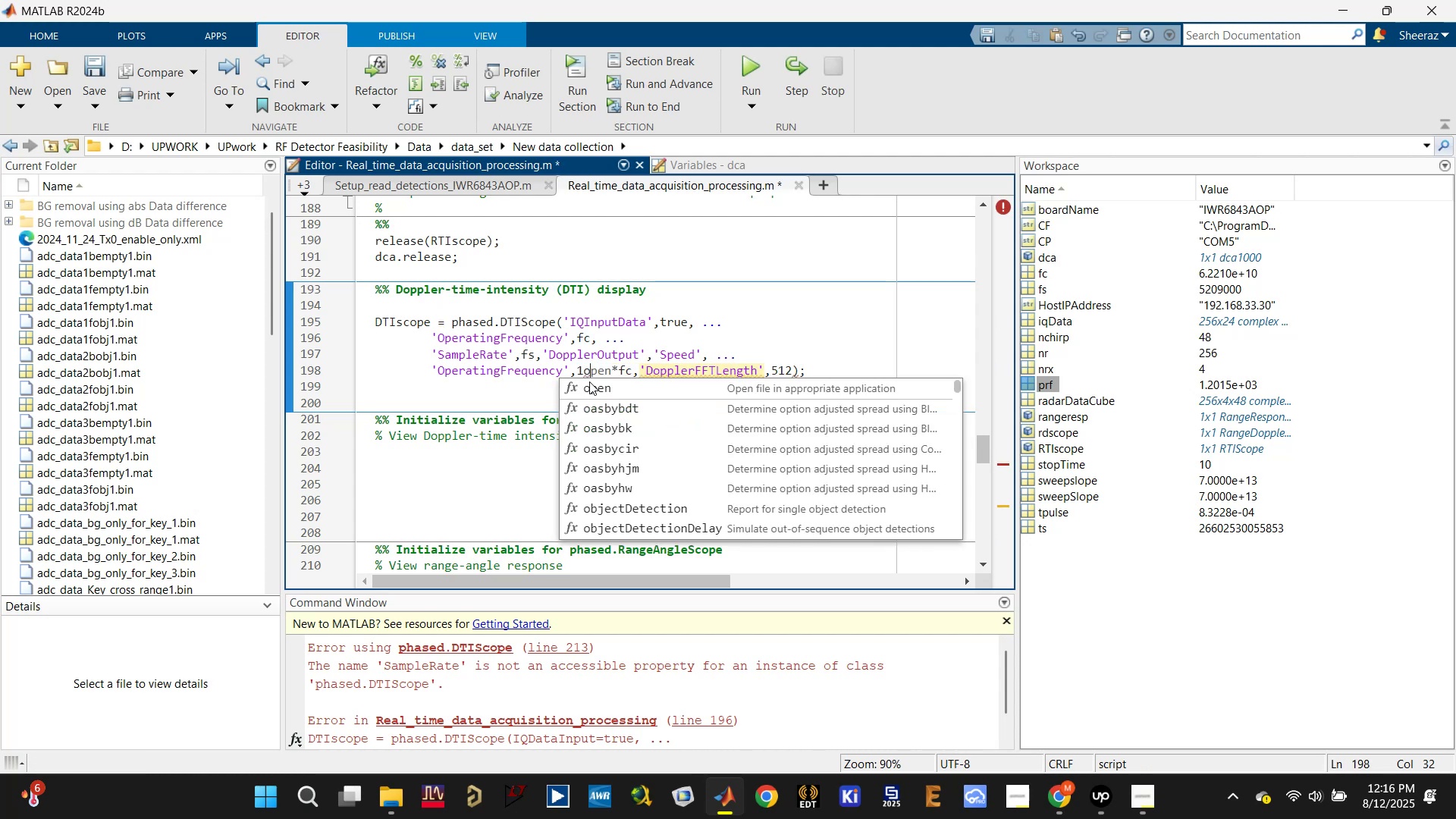 
key(Backspace)
 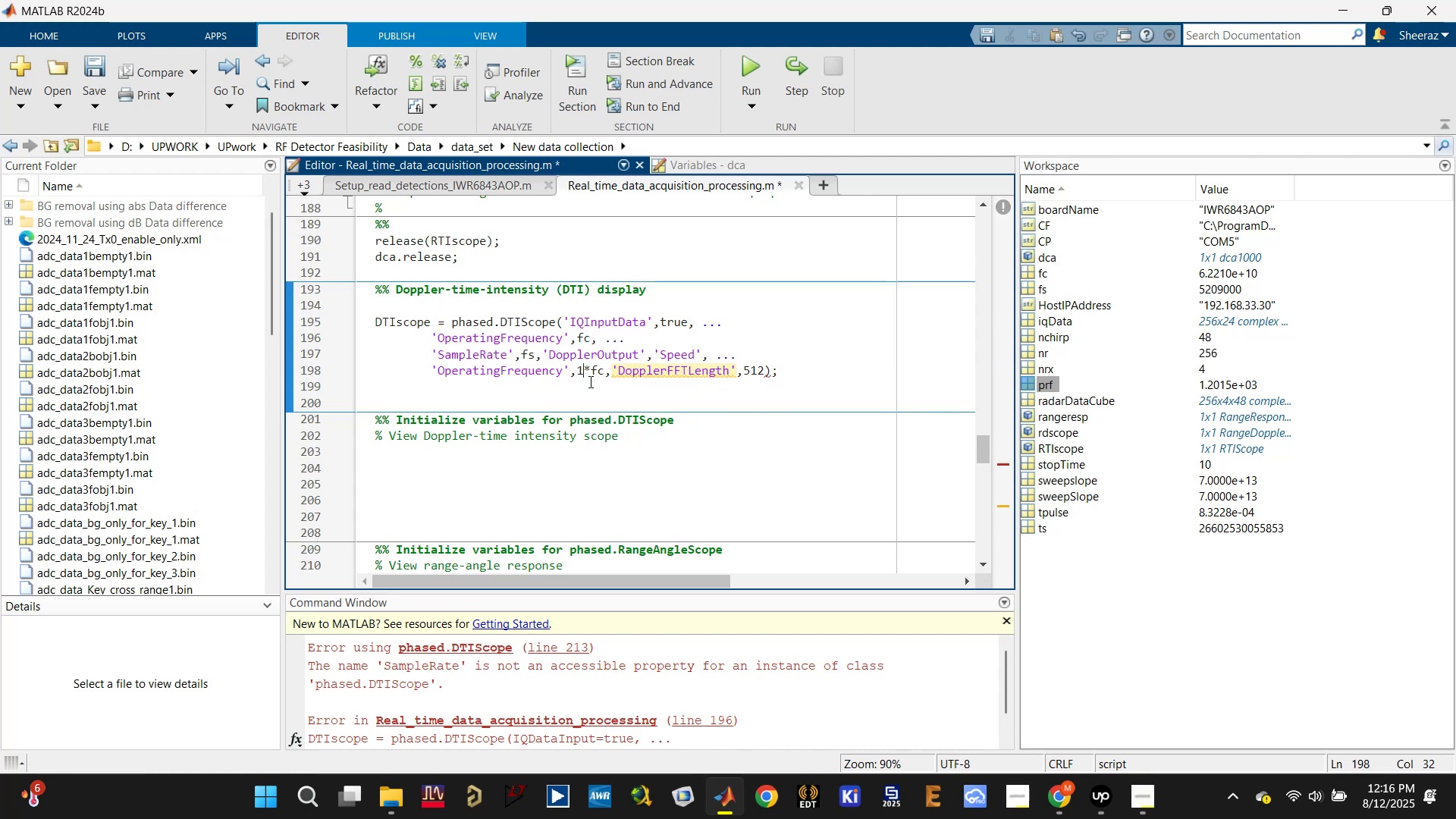 
key(0)
 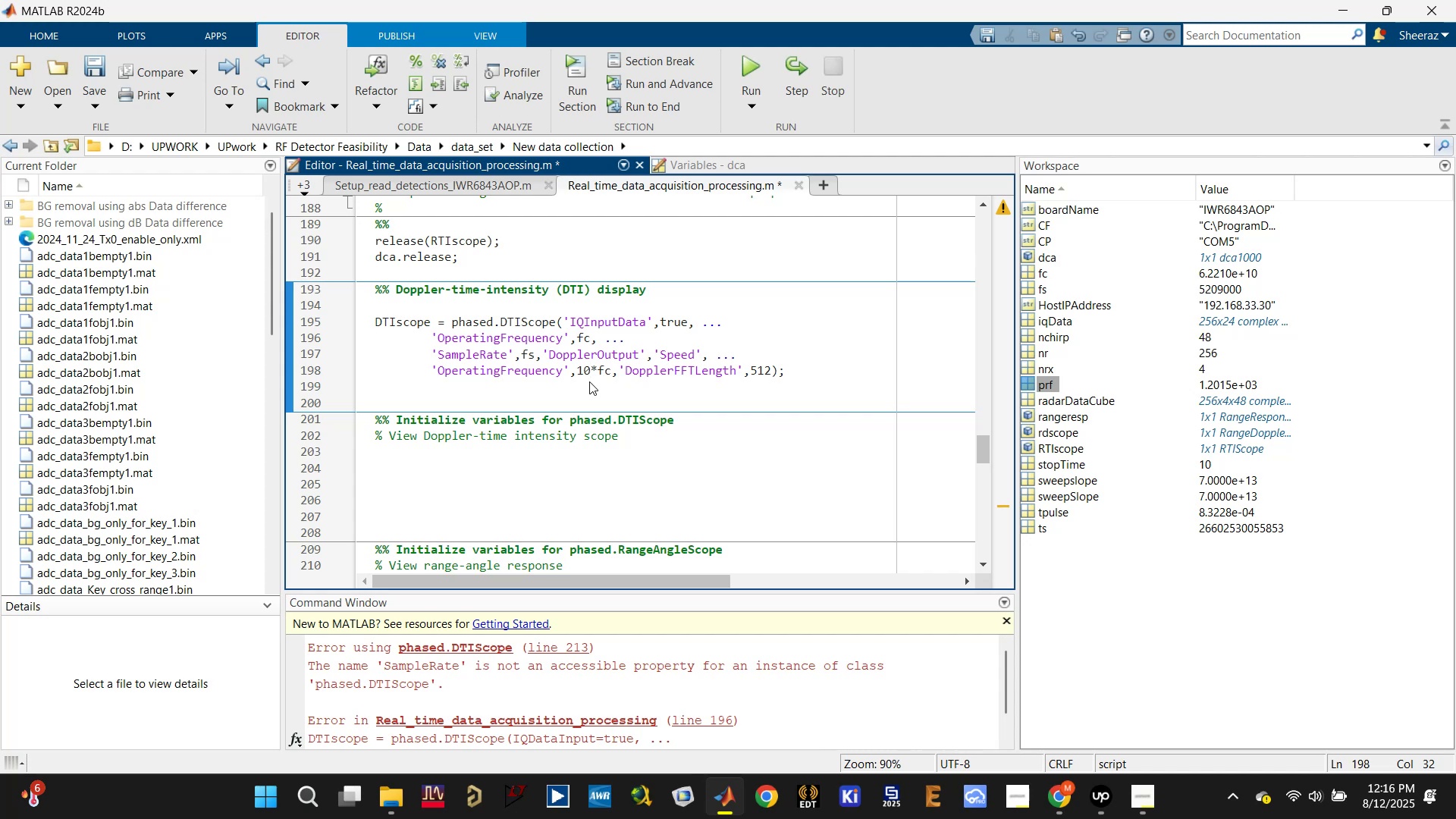 
left_click([589, 381])
 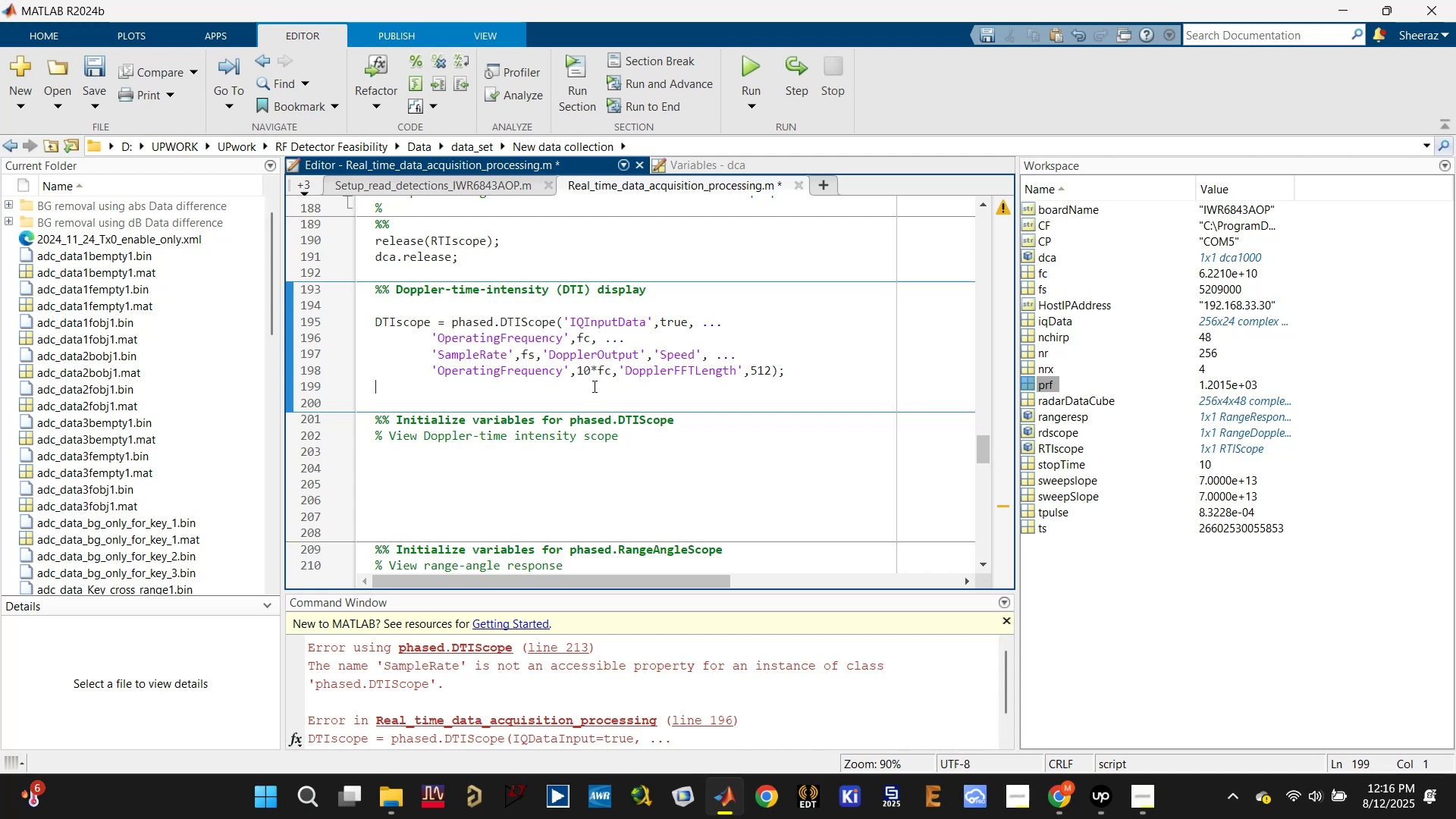 
left_click([595, 388])
 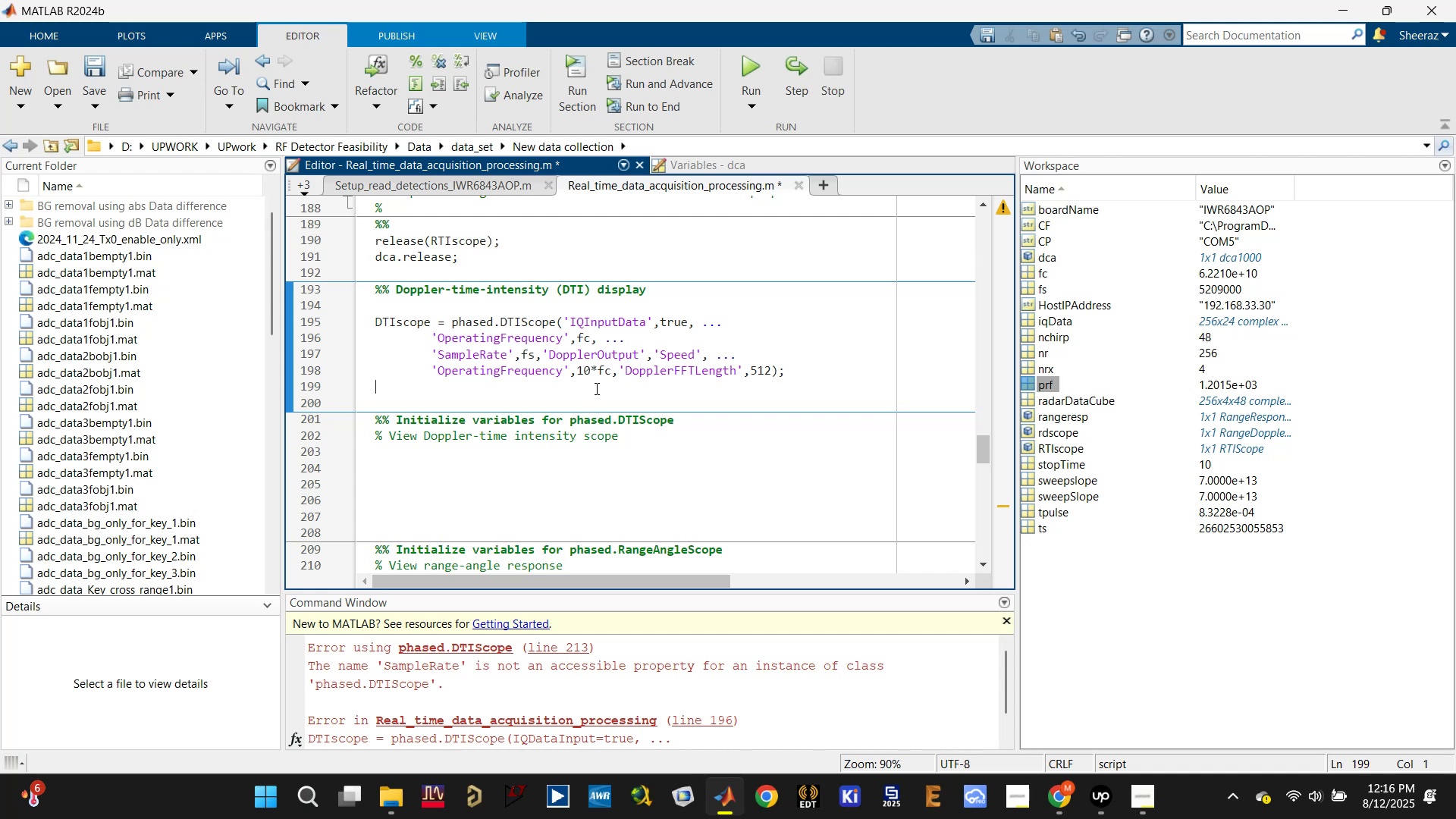 
key(Control+S)
 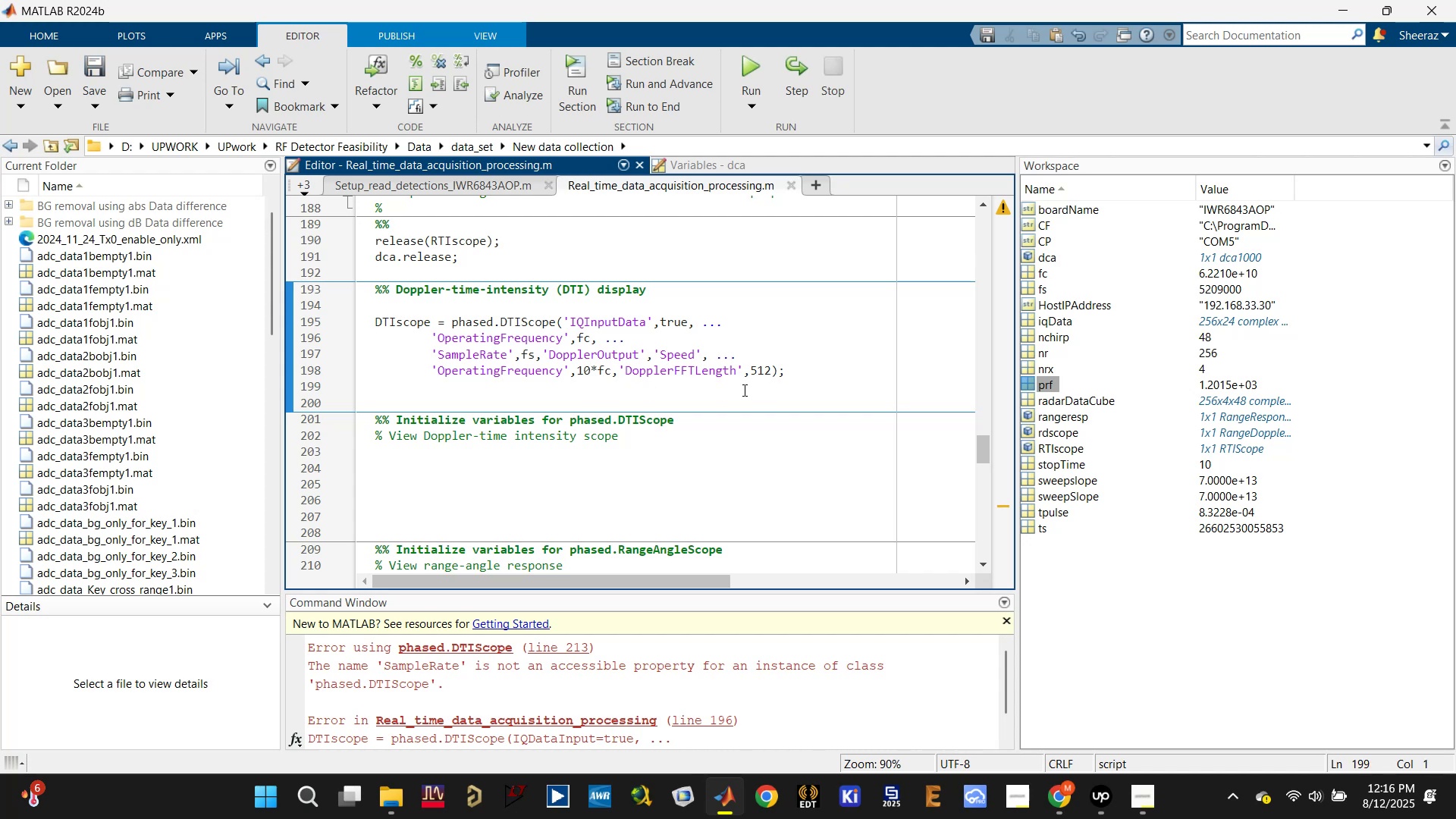 
key(Control+Enter)
 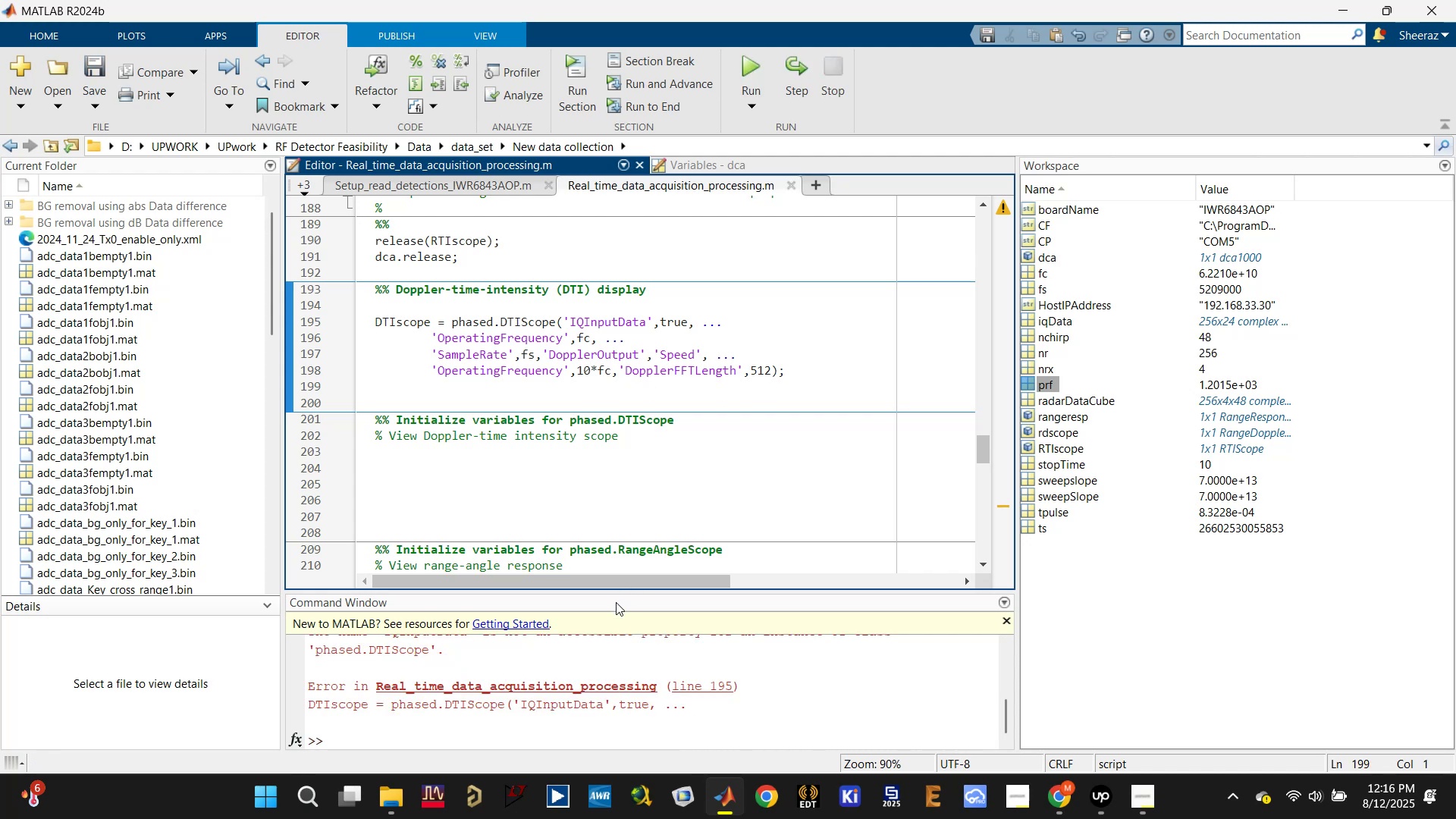 
scroll: coordinate [593, 657], scroll_direction: up, amount: 2.0
 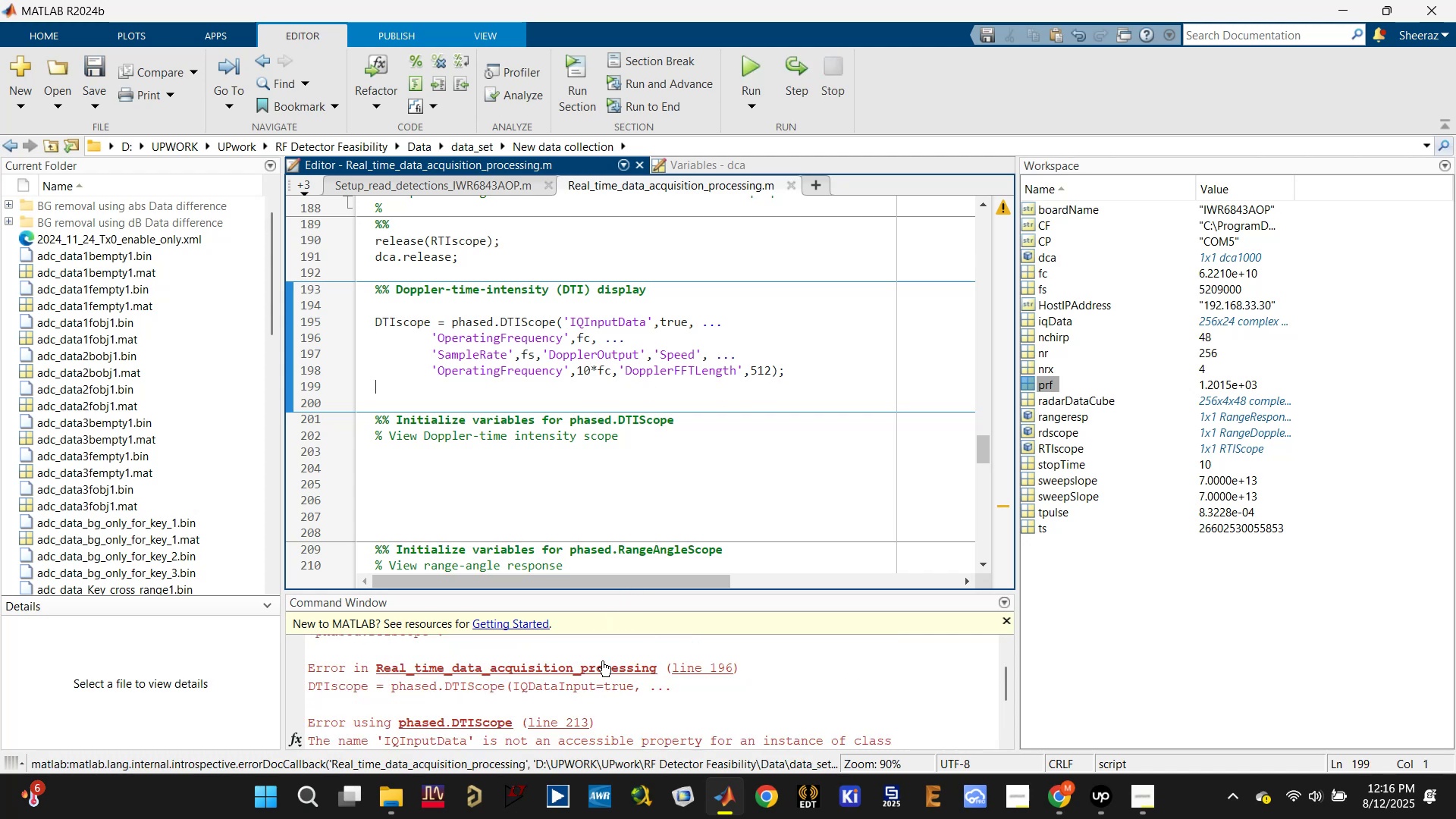 
scroll: coordinate [661, 642], scroll_direction: down, amount: 2.0
 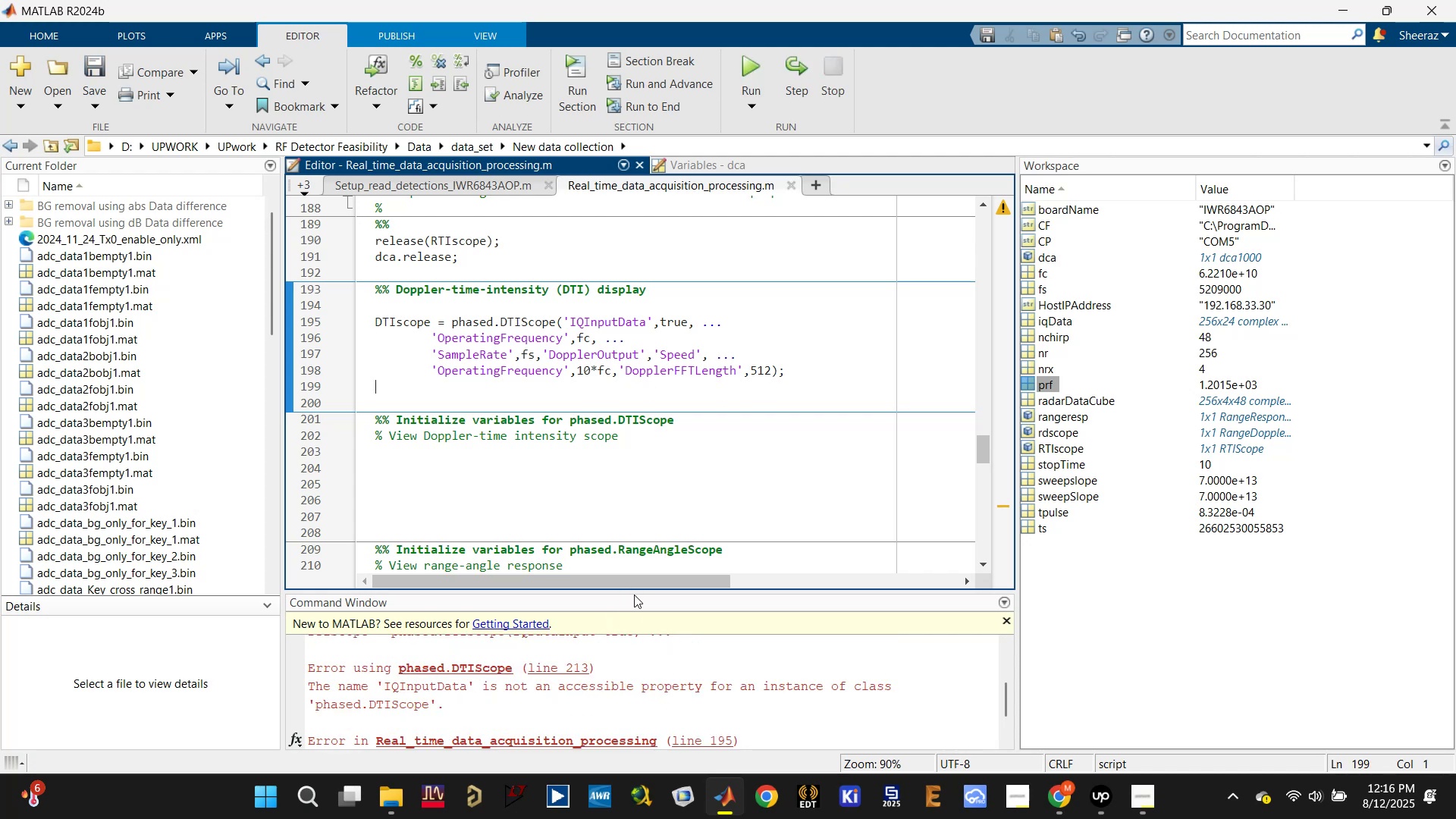 
wait(5.19)
 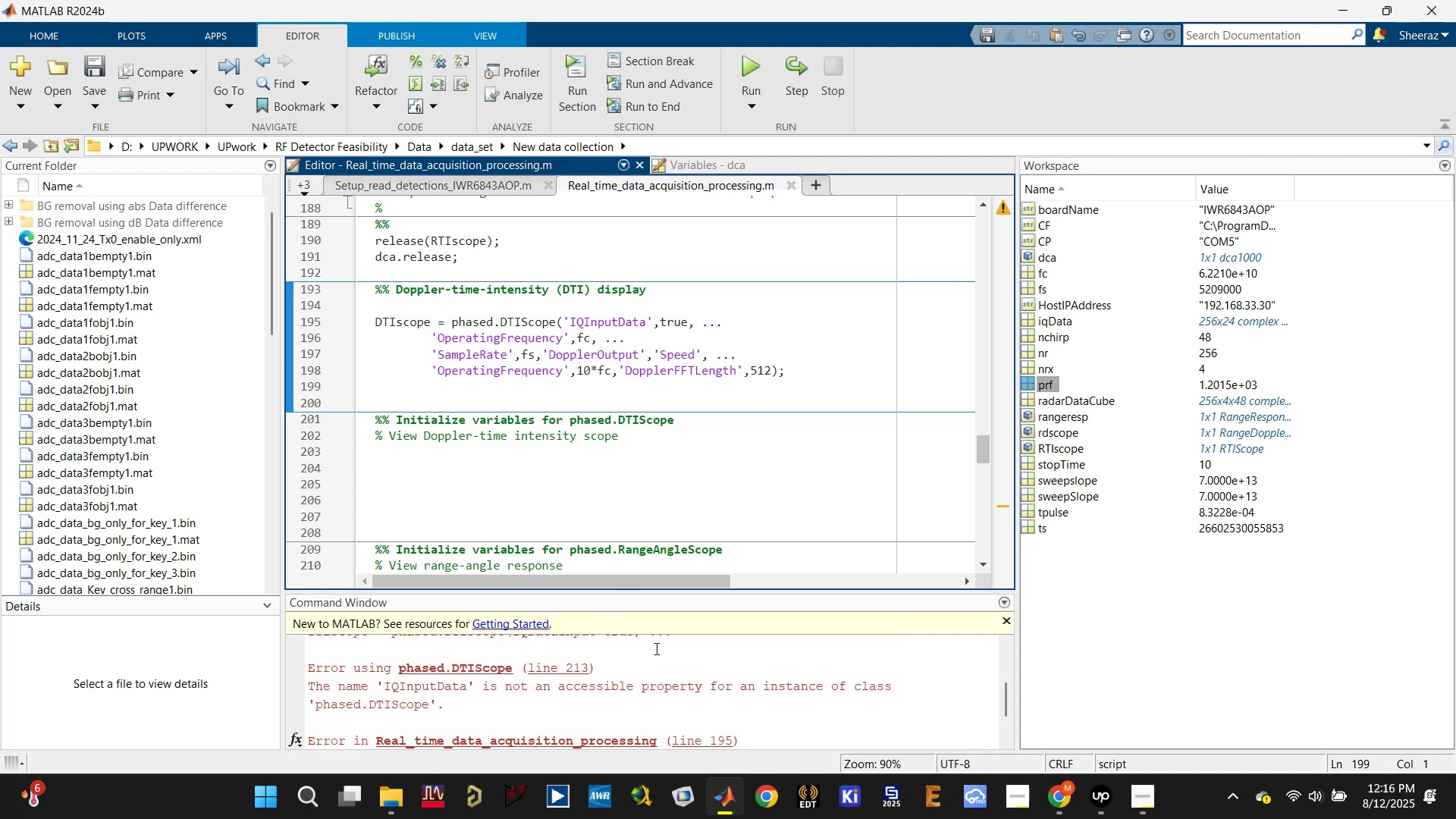 
left_click([625, 325])
 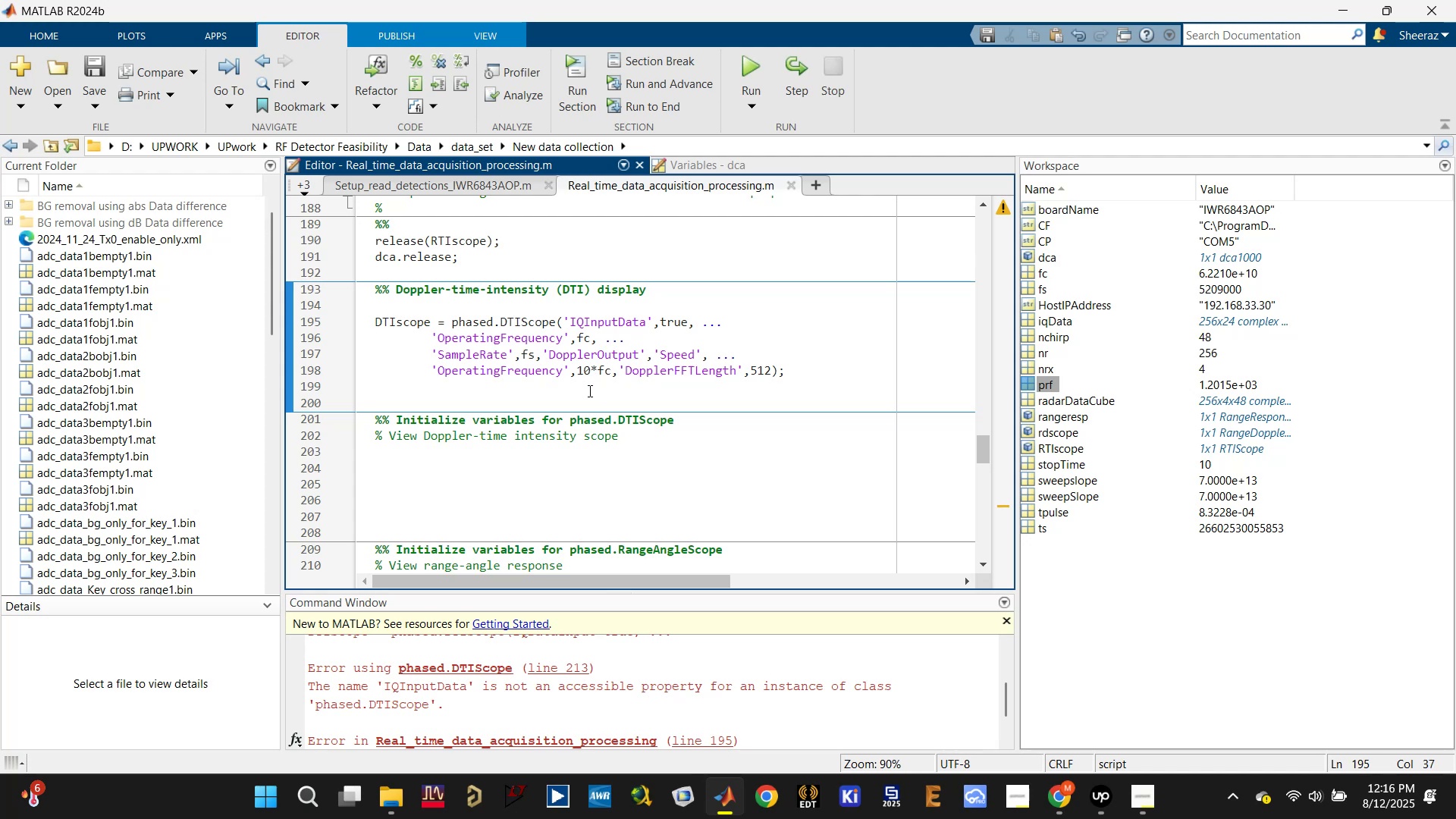 
scroll: coordinate [581, 421], scroll_direction: up, amount: 1.0
 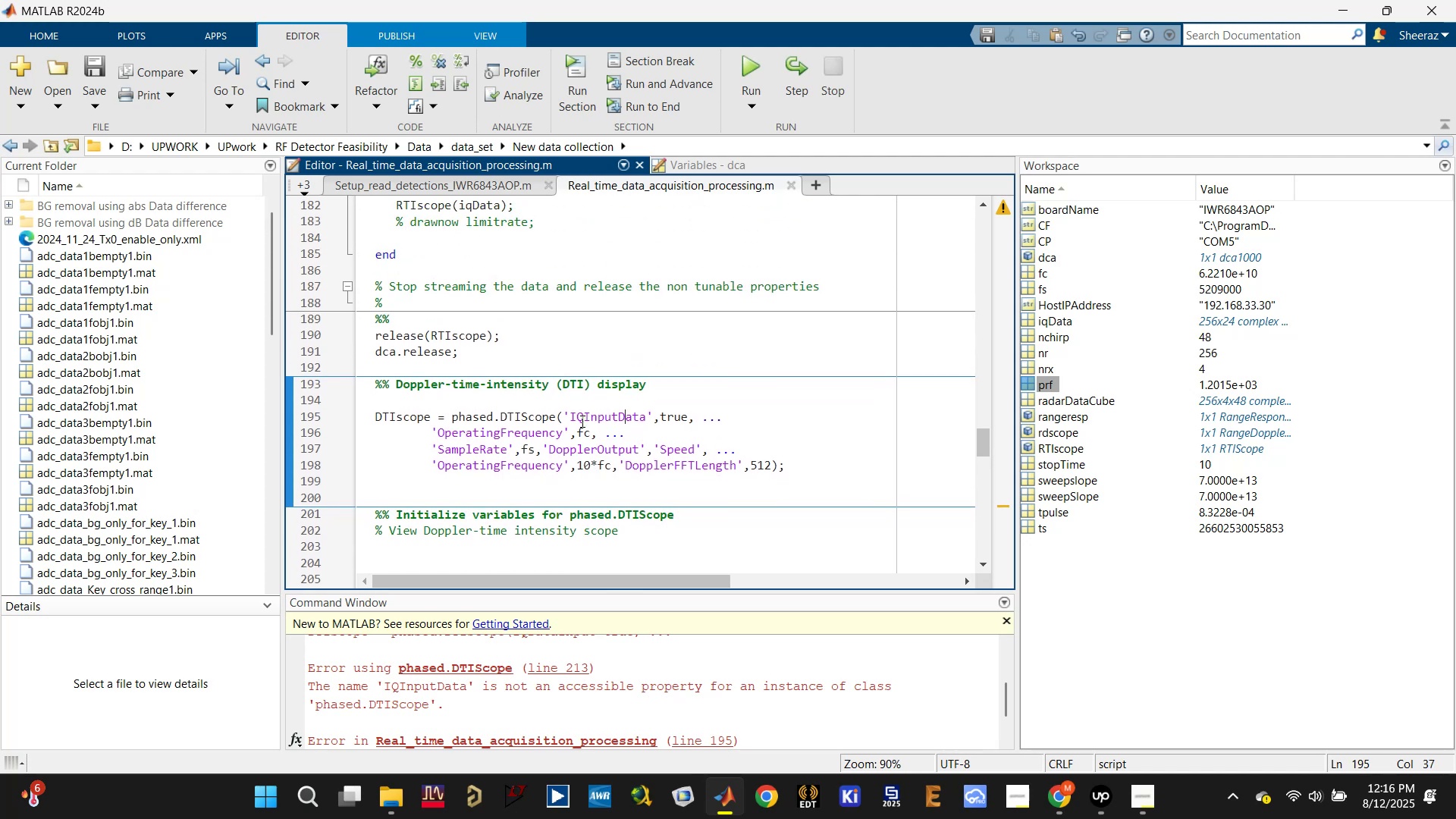 
scroll: coordinate [668, 698], scroll_direction: down, amount: 5.0
 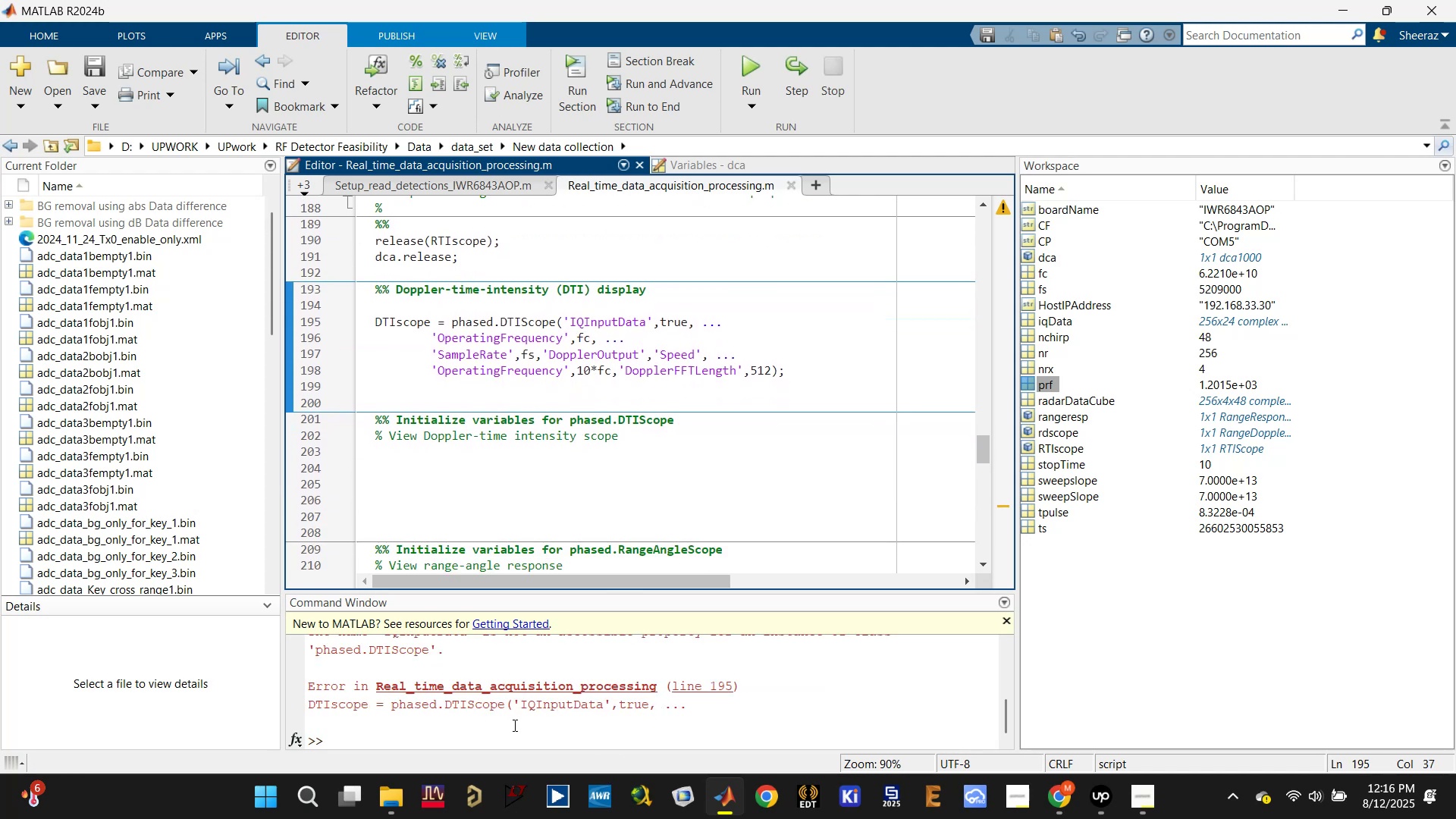 
left_click_drag(start_coordinate=[513, 725], to_coordinate=[516, 738])
 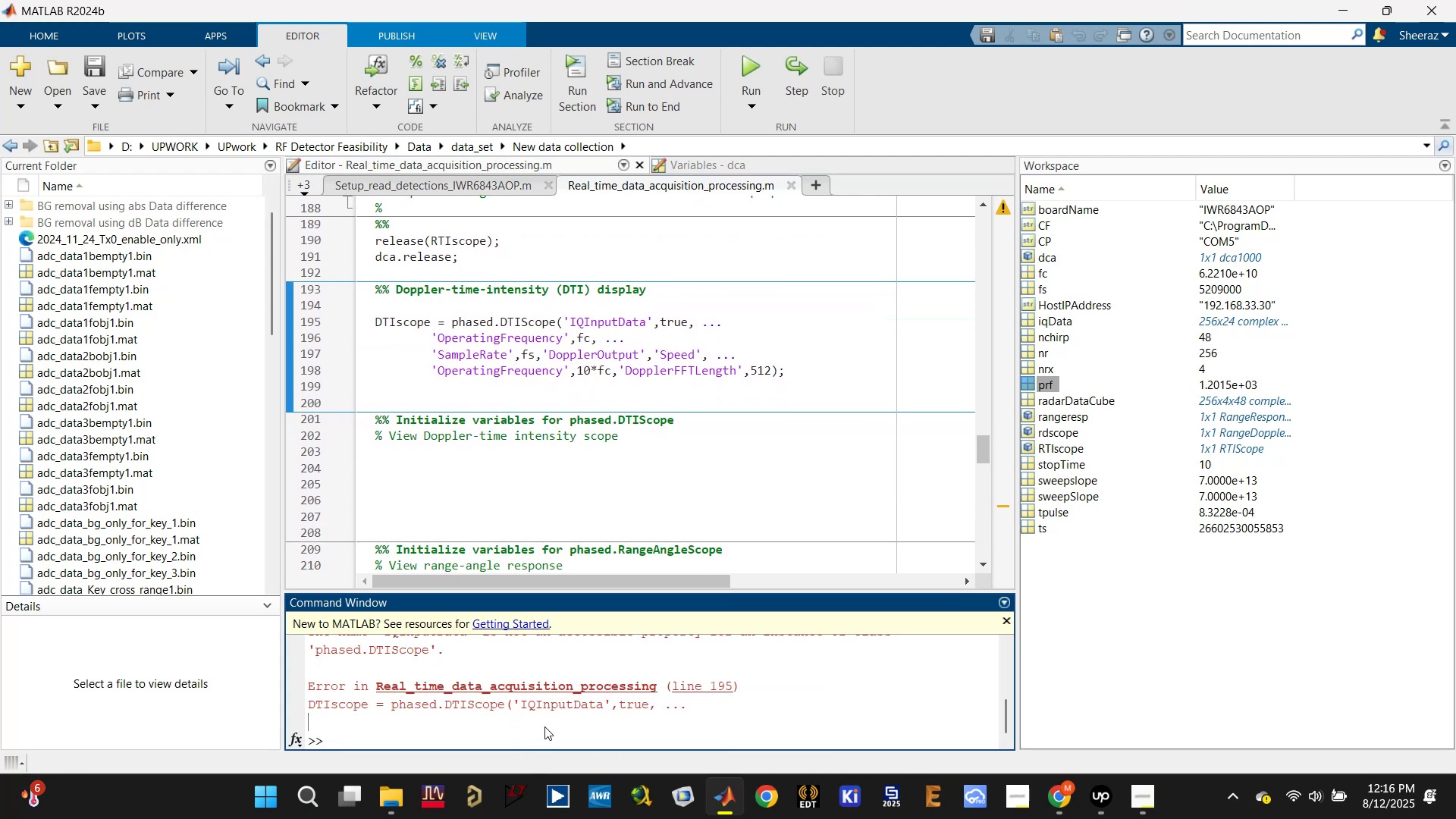 
type(clc)
 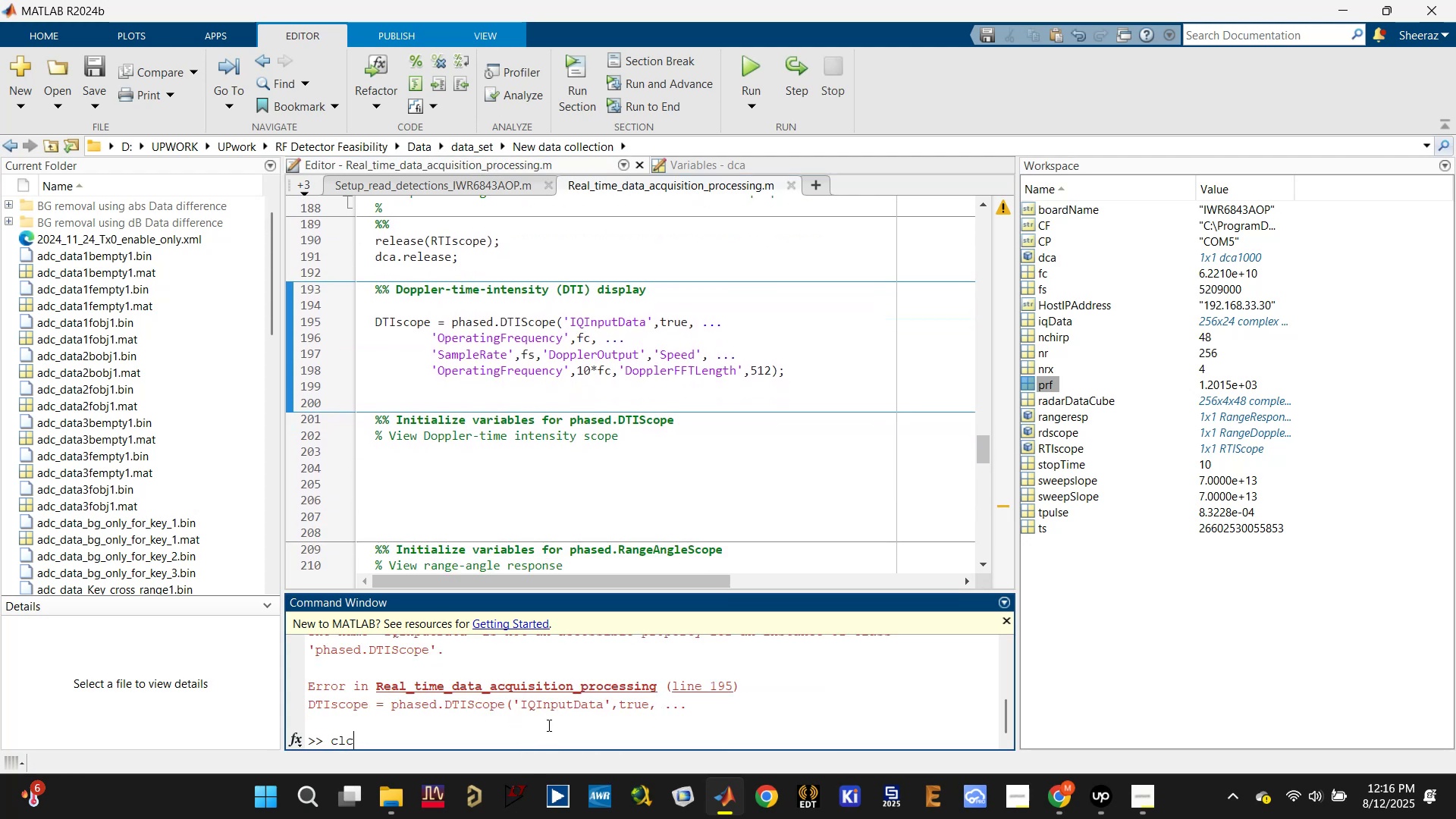 
key(Enter)
 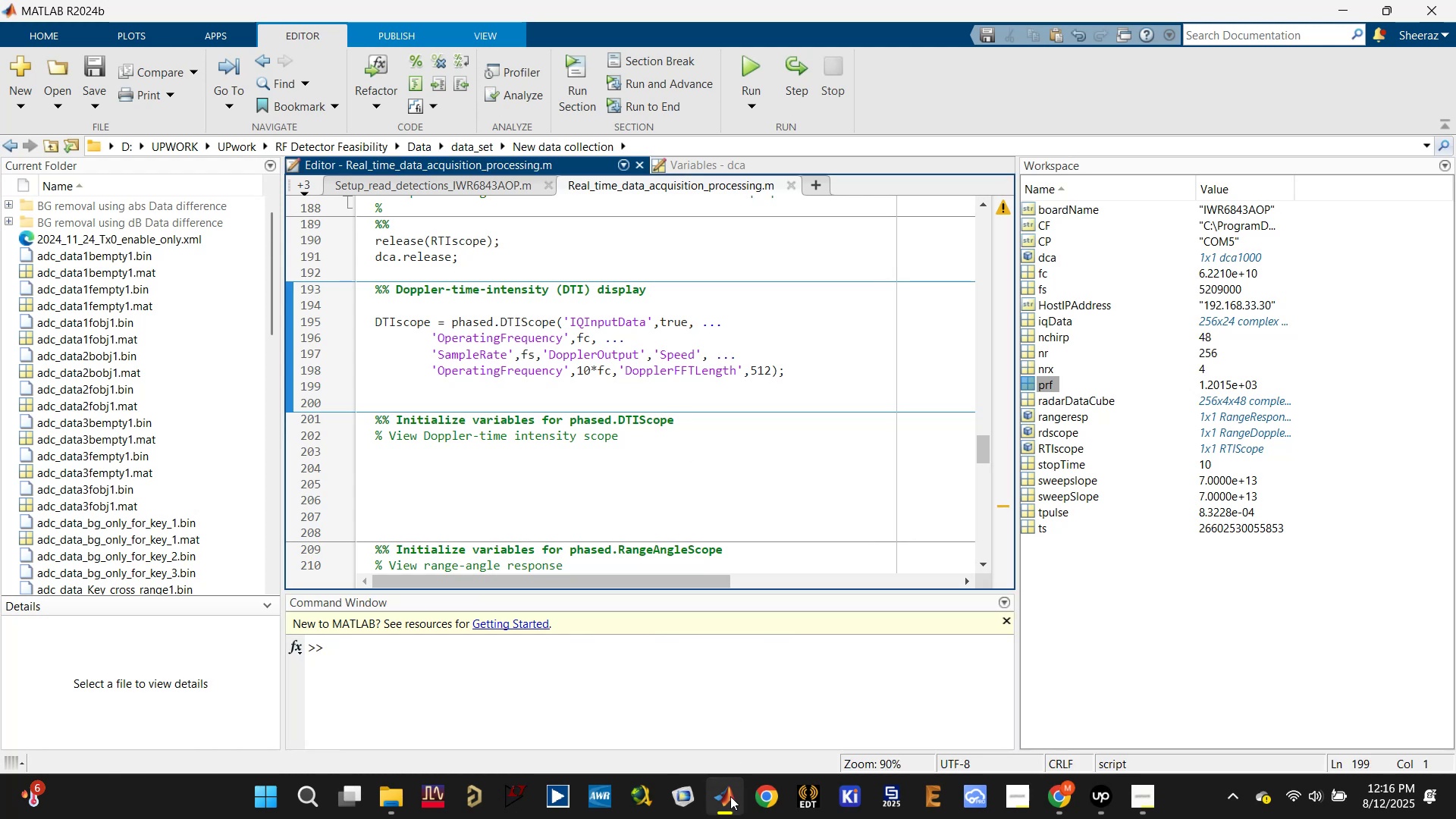 
left_click([1063, 797])
 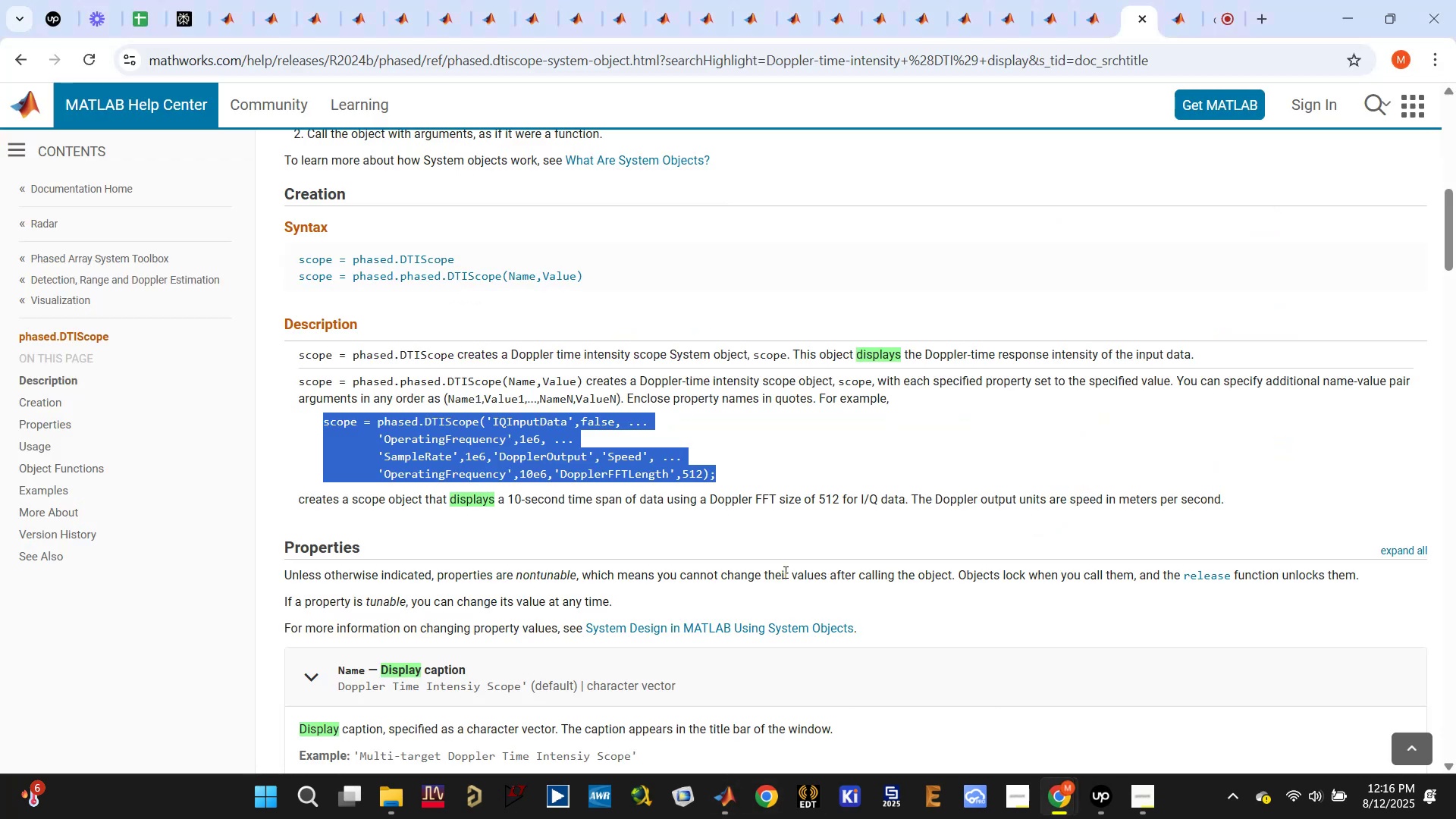 
left_click([805, 436])
 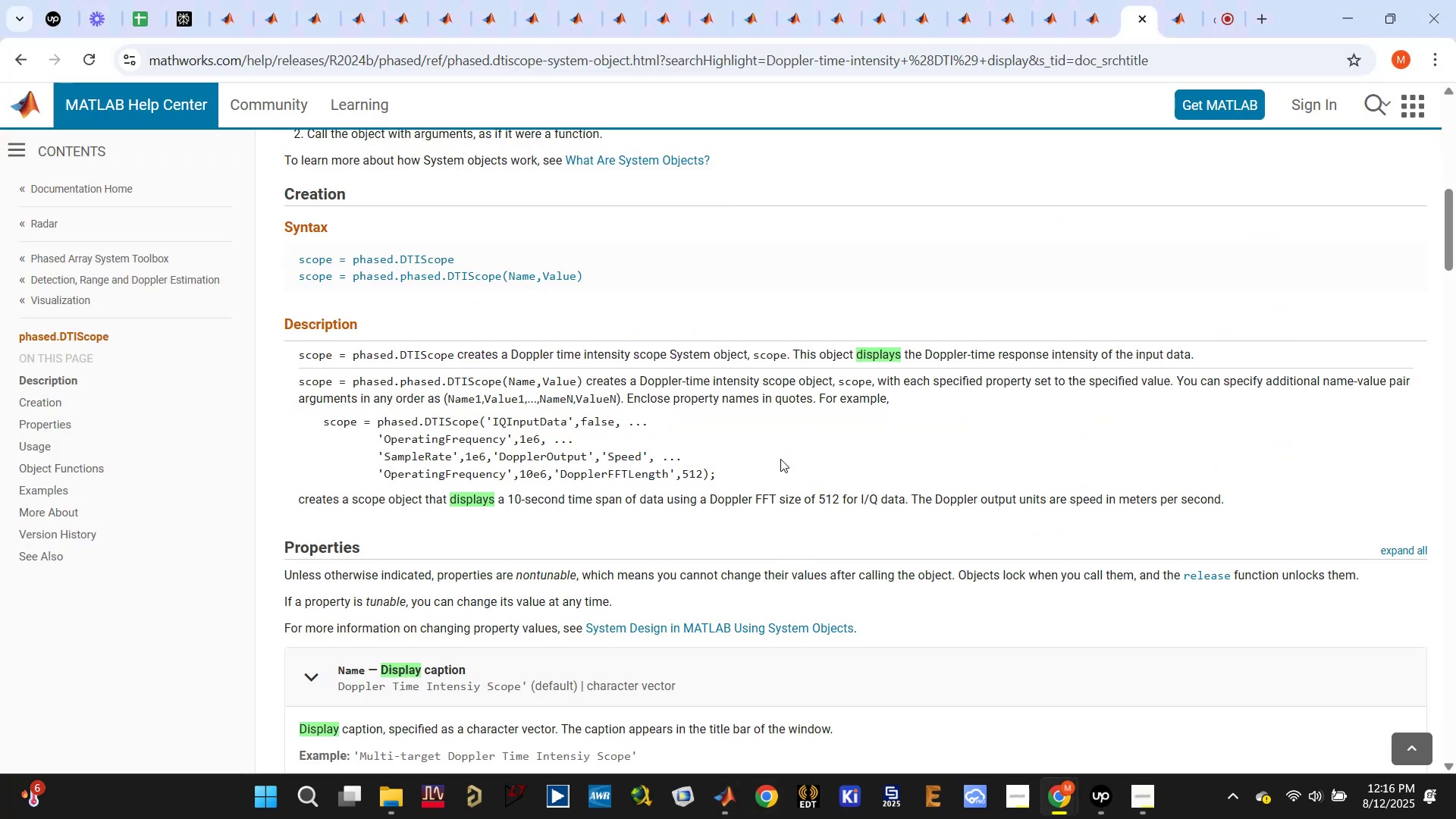 
wait(5.34)
 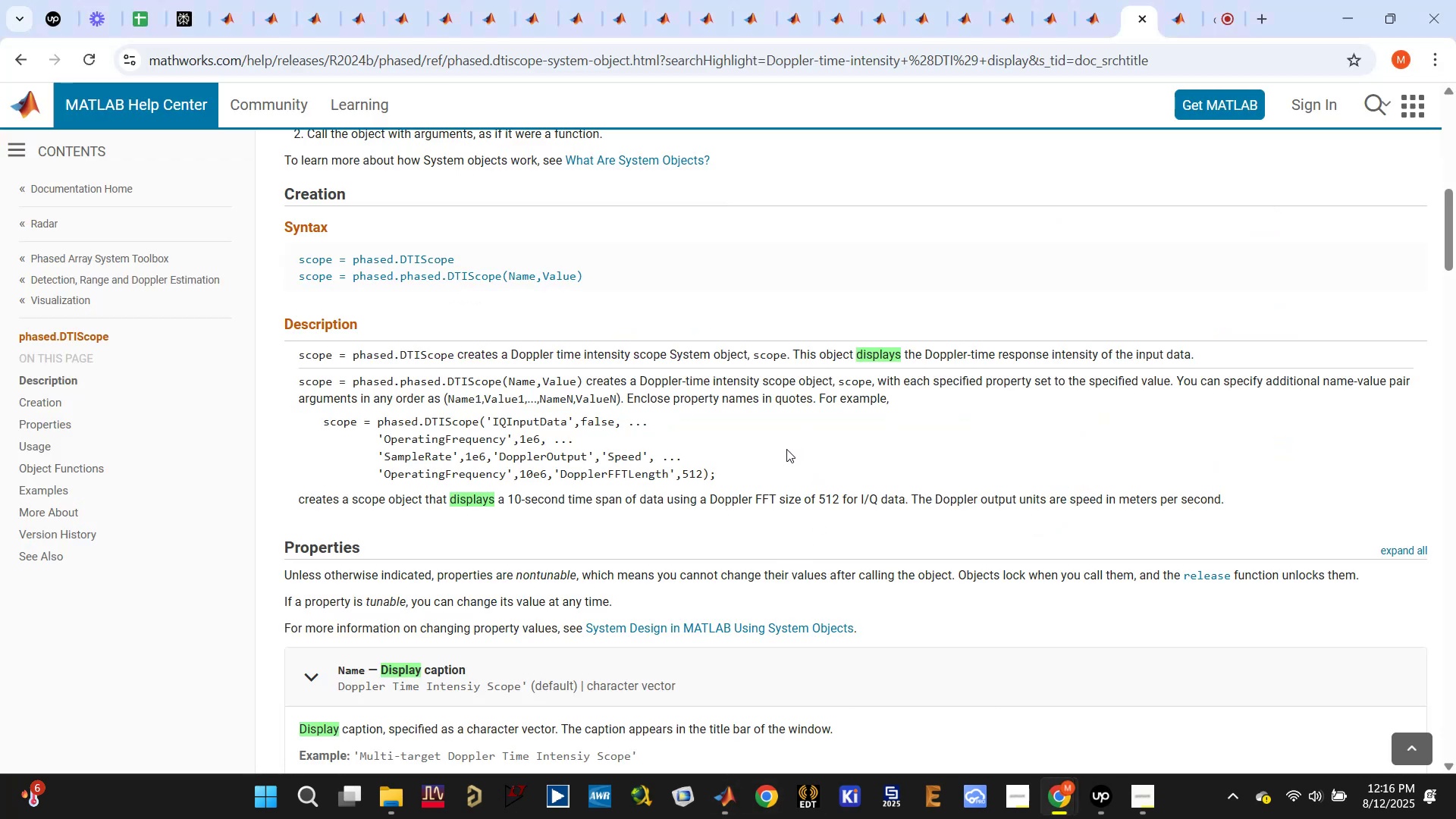 
left_click([780, 453])
 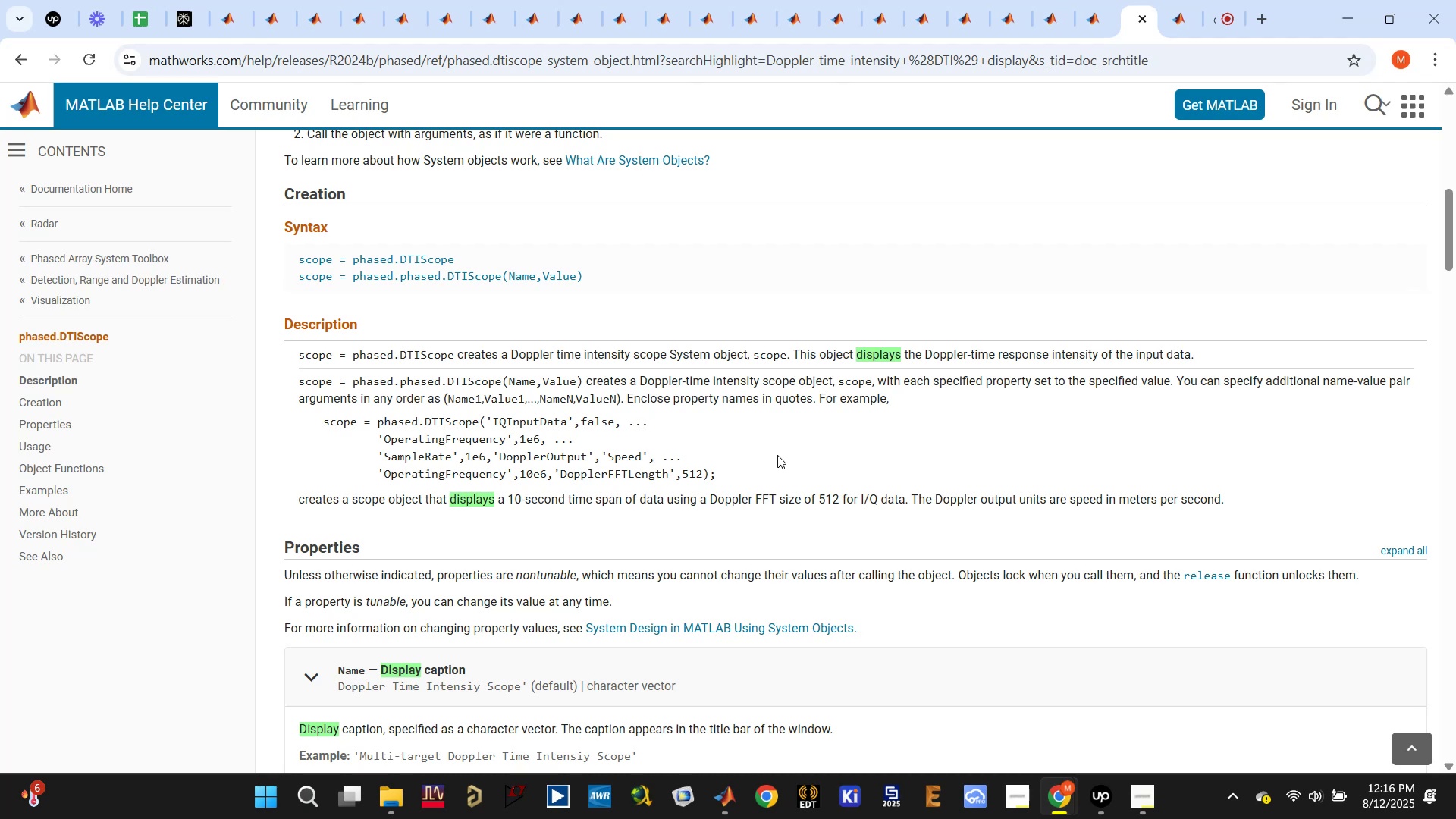 
left_click([770, 444])
 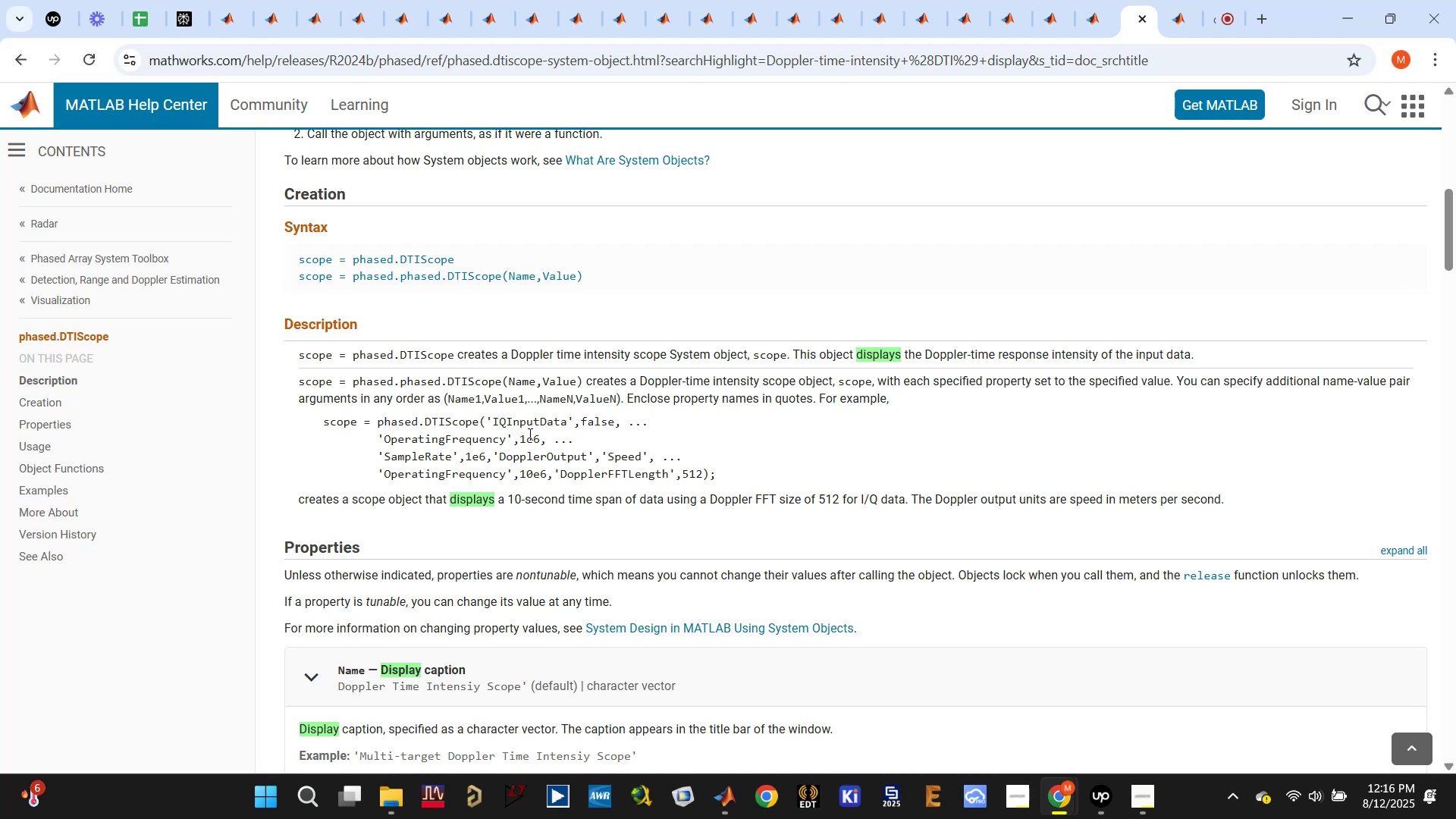 
double_click([467, 421])
 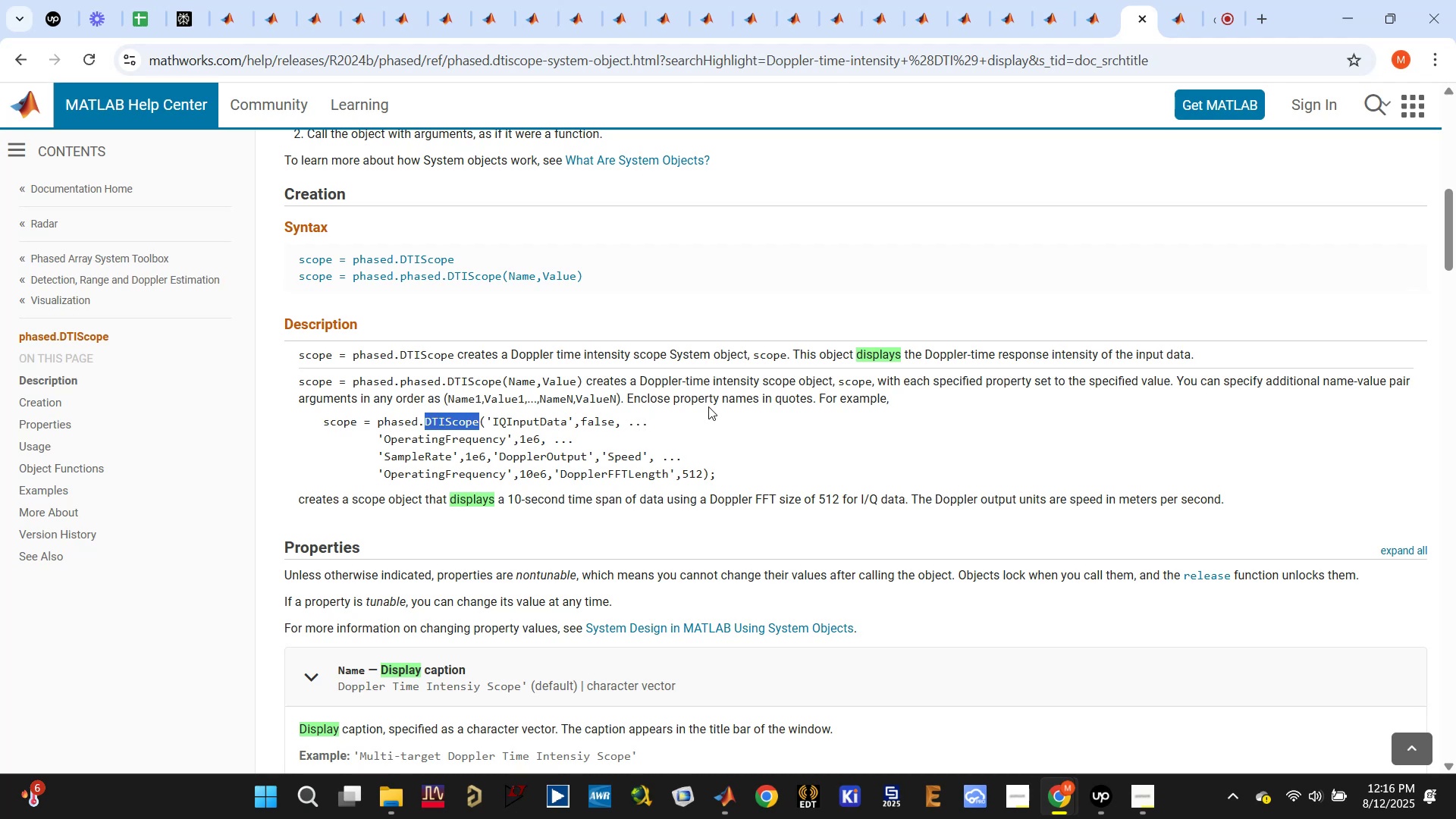 
left_click([541, 384])
 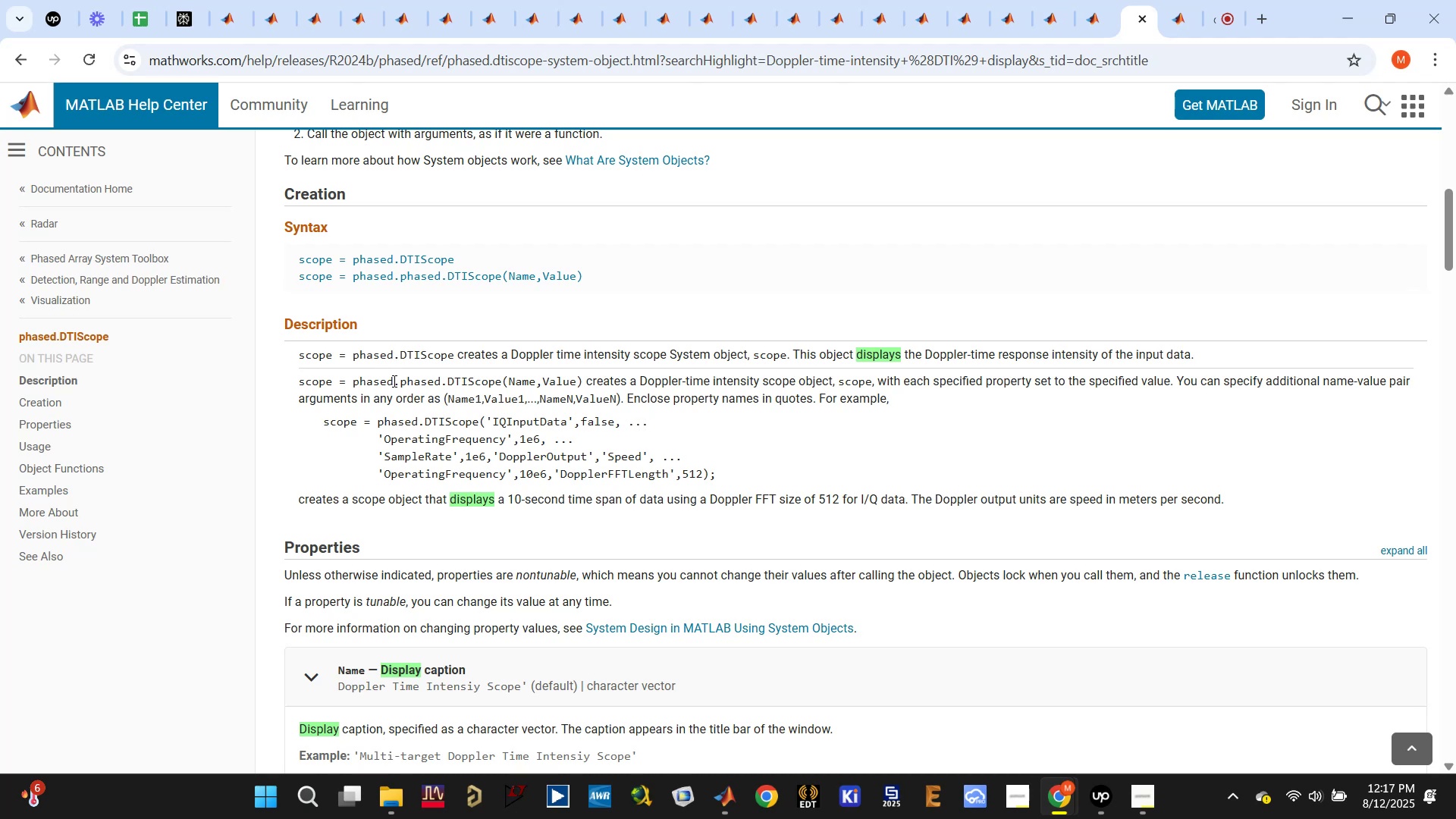 
wait(6.43)
 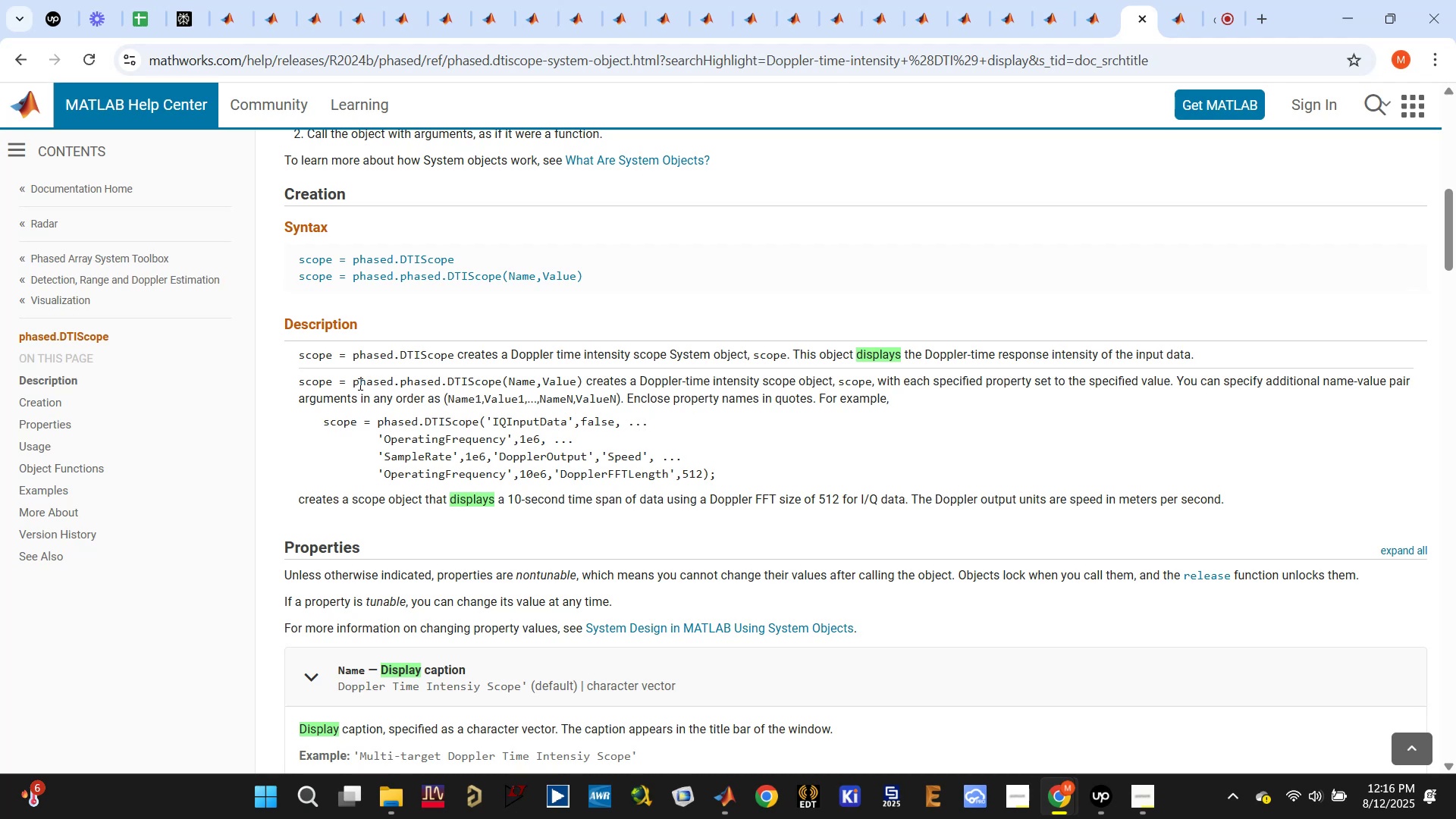 
left_click_drag(start_coordinate=[452, 384], to_coordinate=[400, 385])
 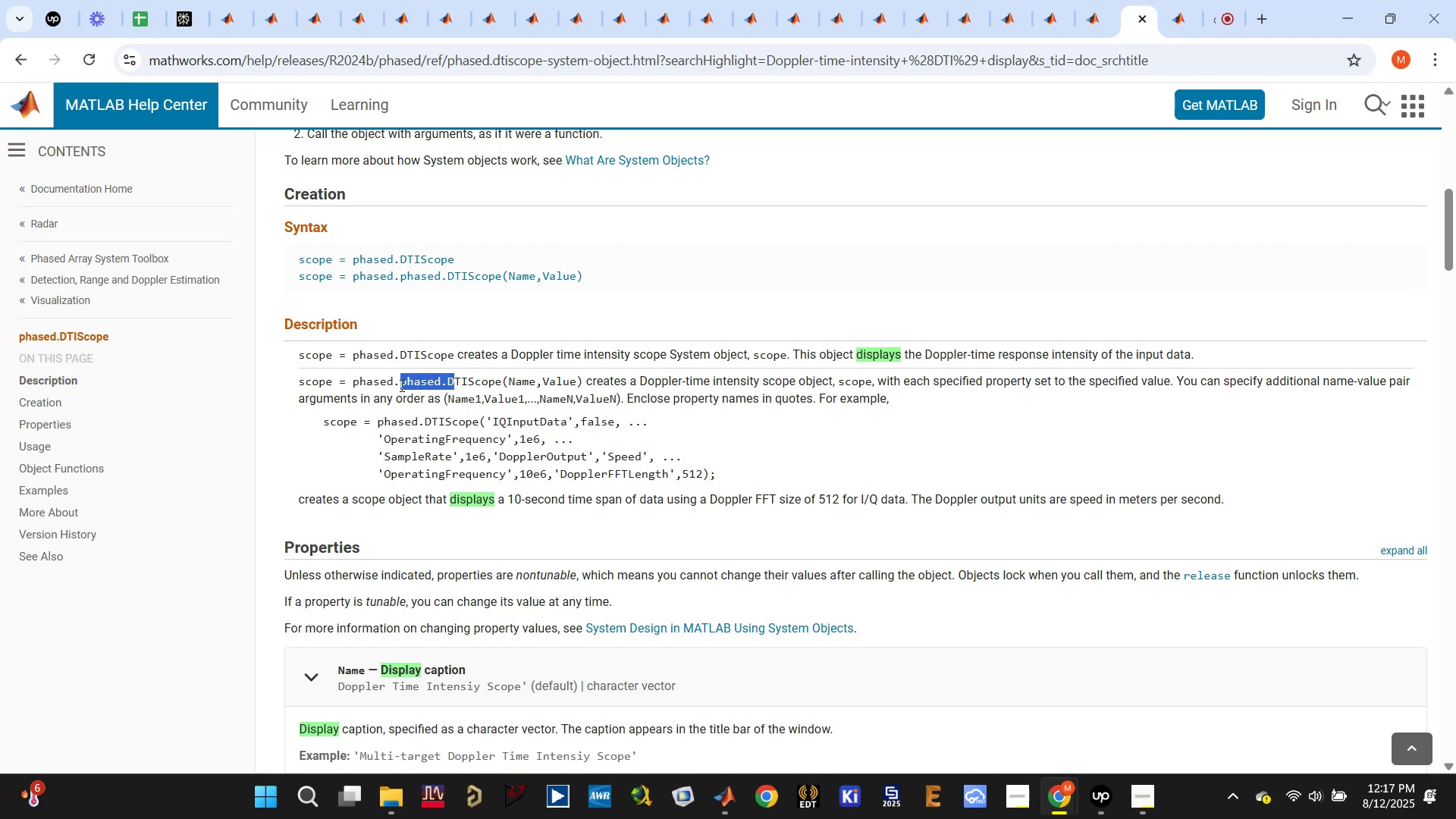 
key(Control+C)
 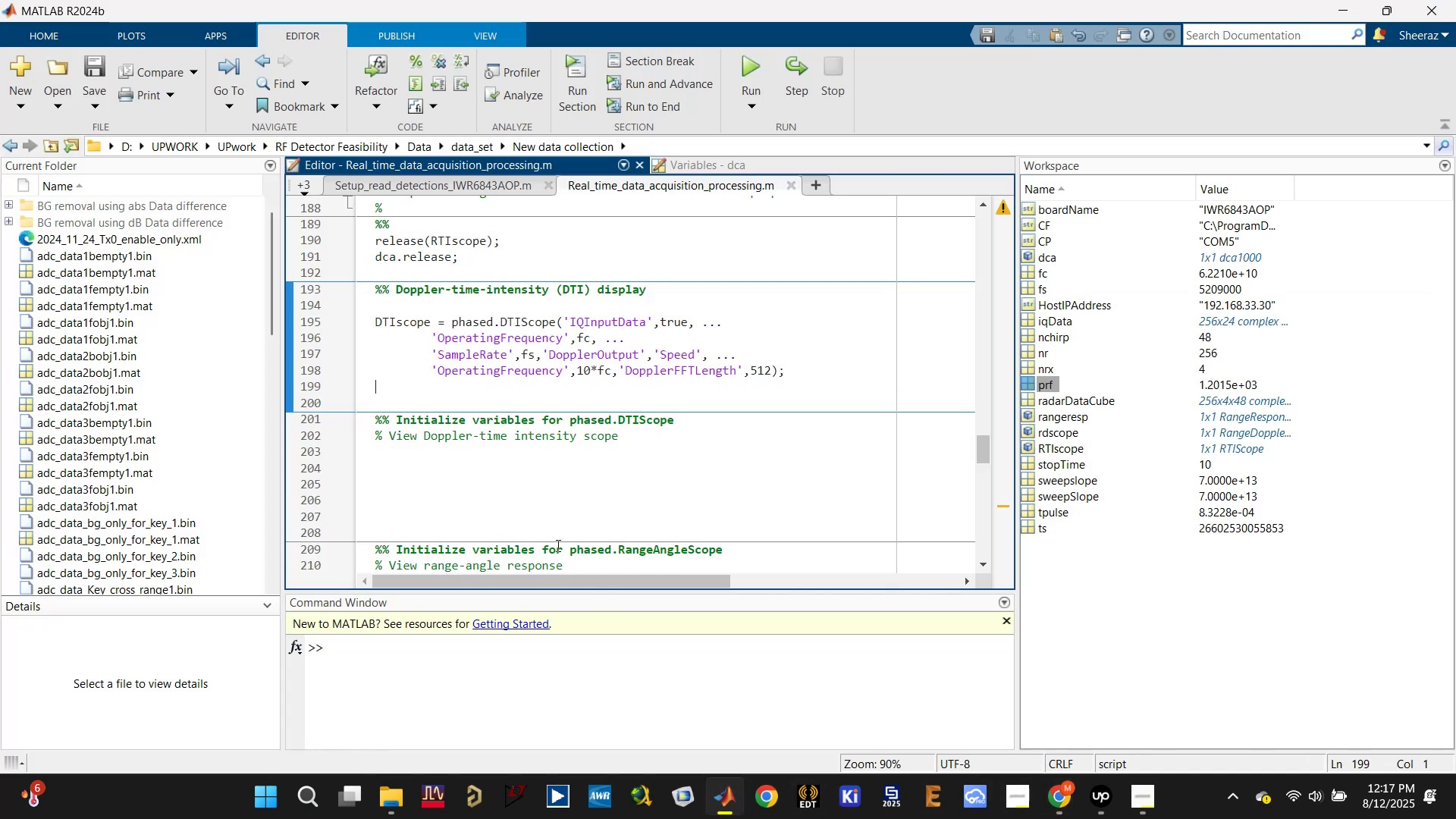 
wait(5.79)
 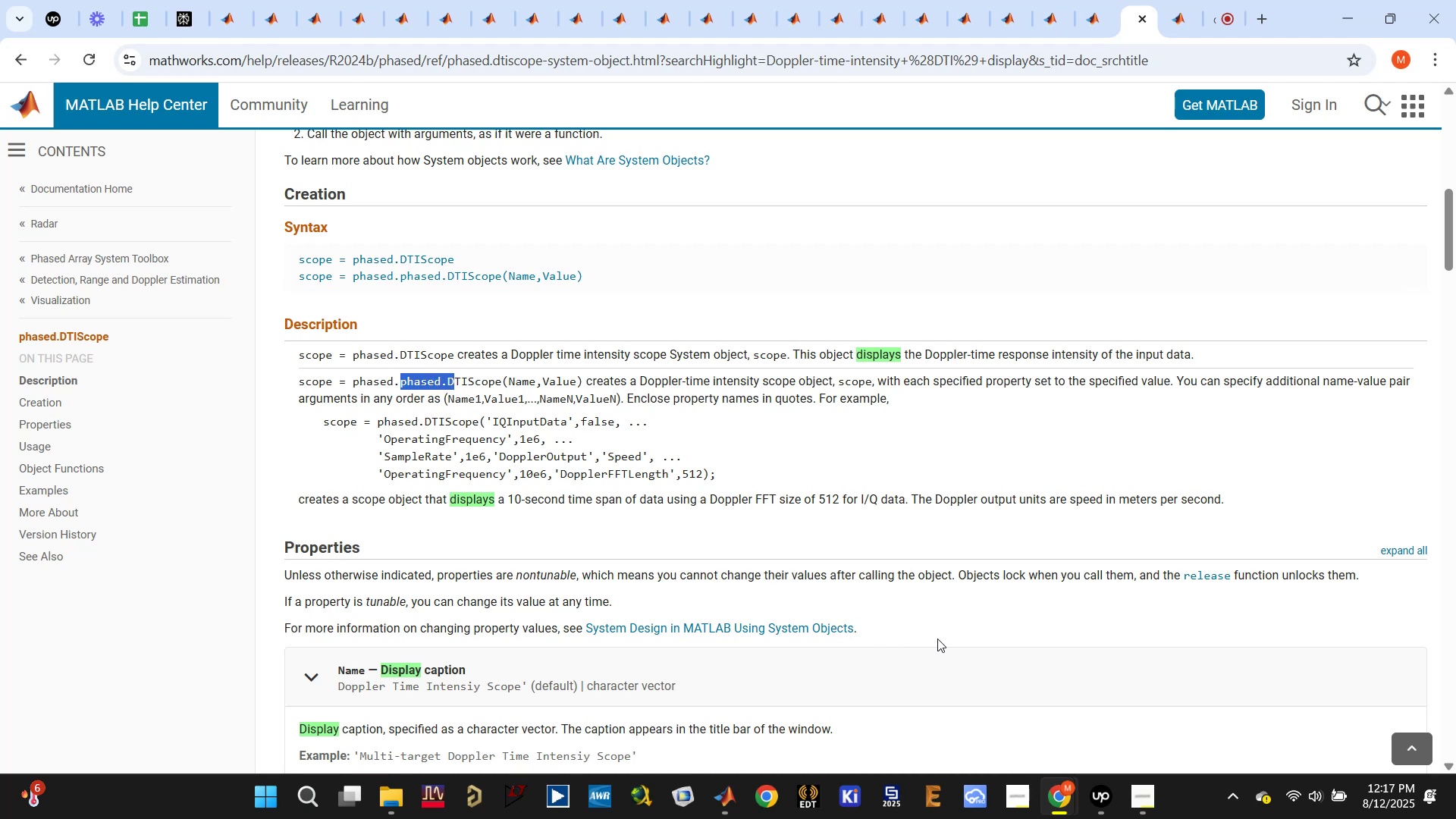 
left_click([499, 328])
 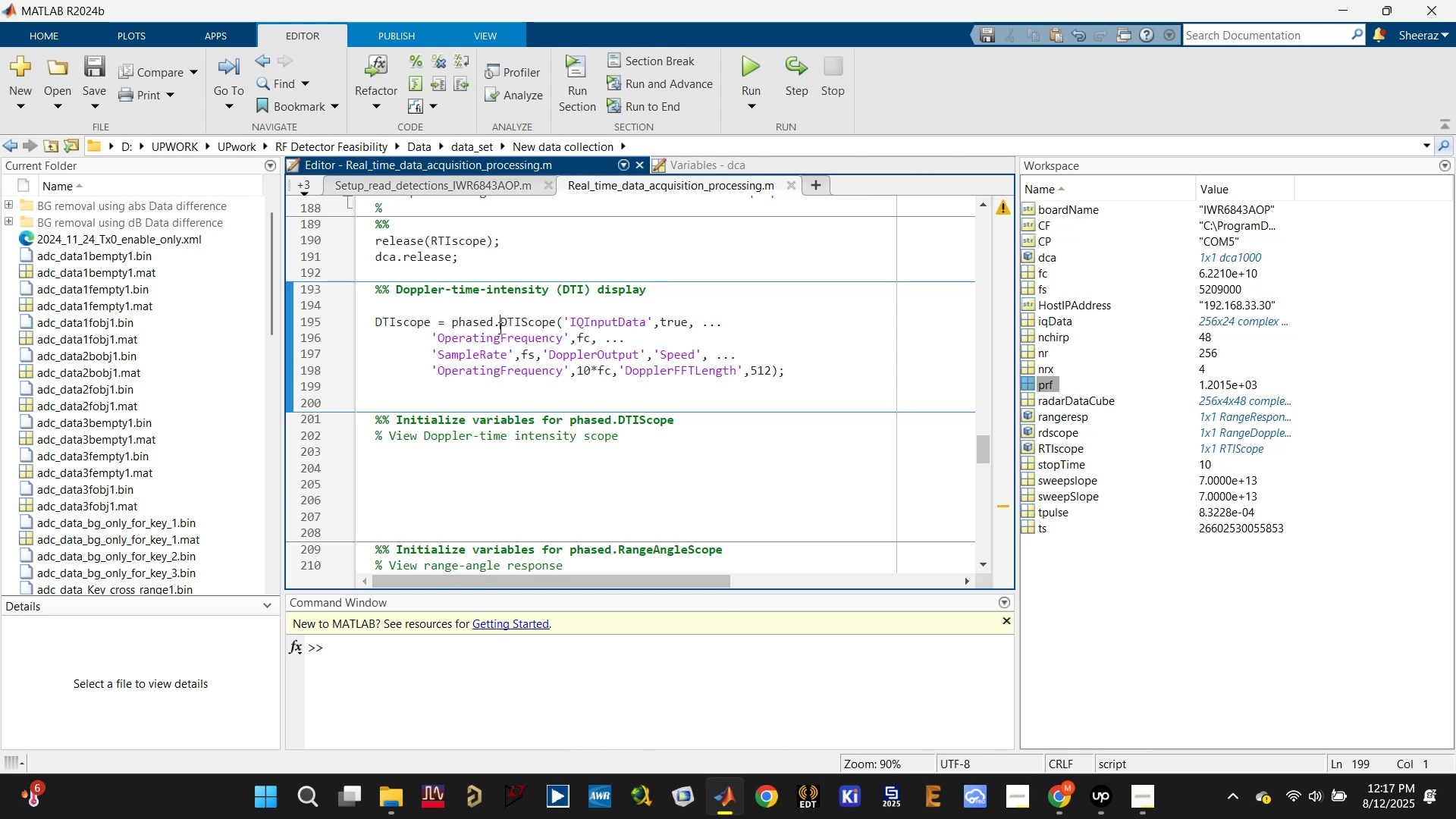 
key(Control+V)
 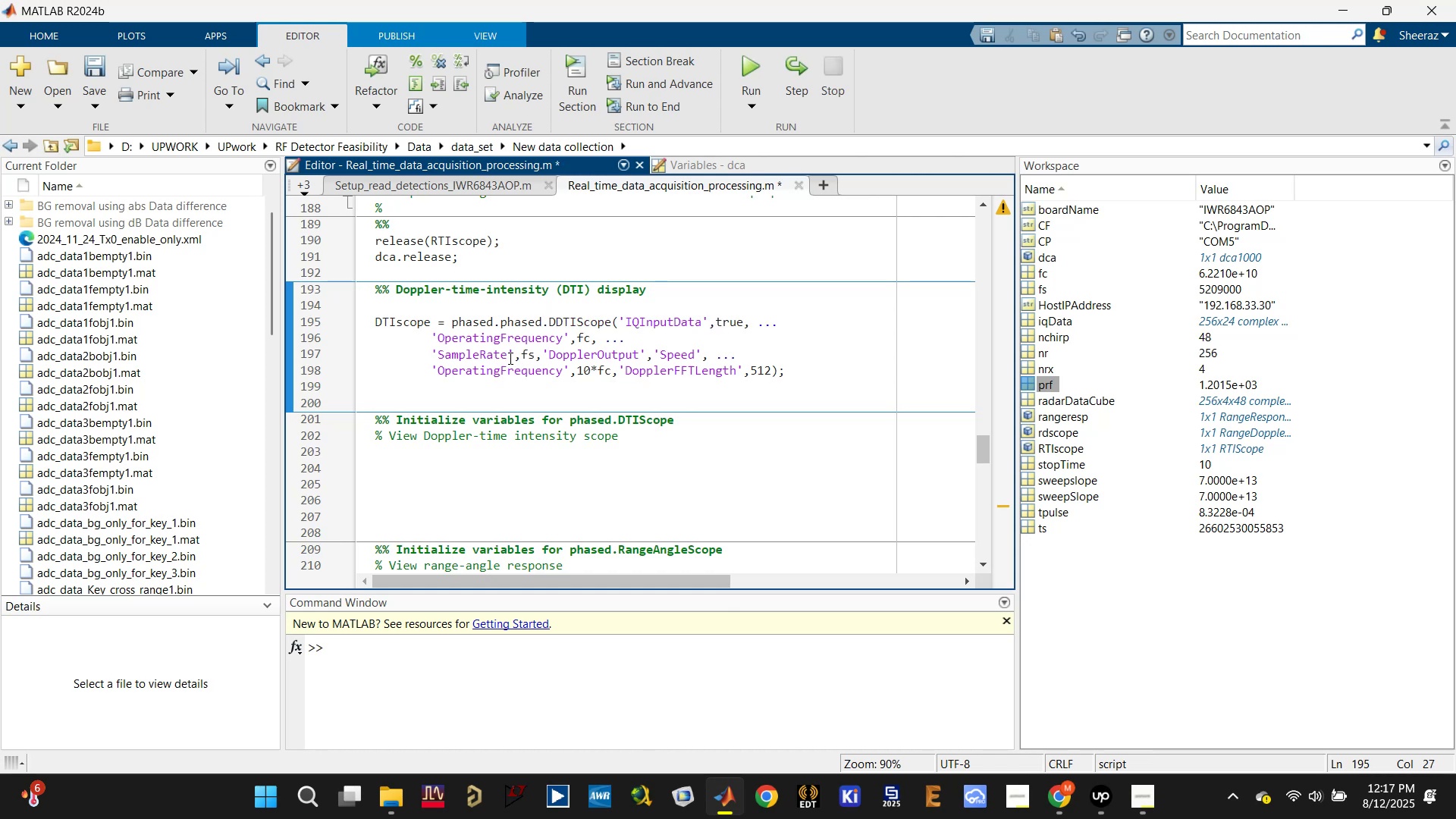 
key(Backspace)
 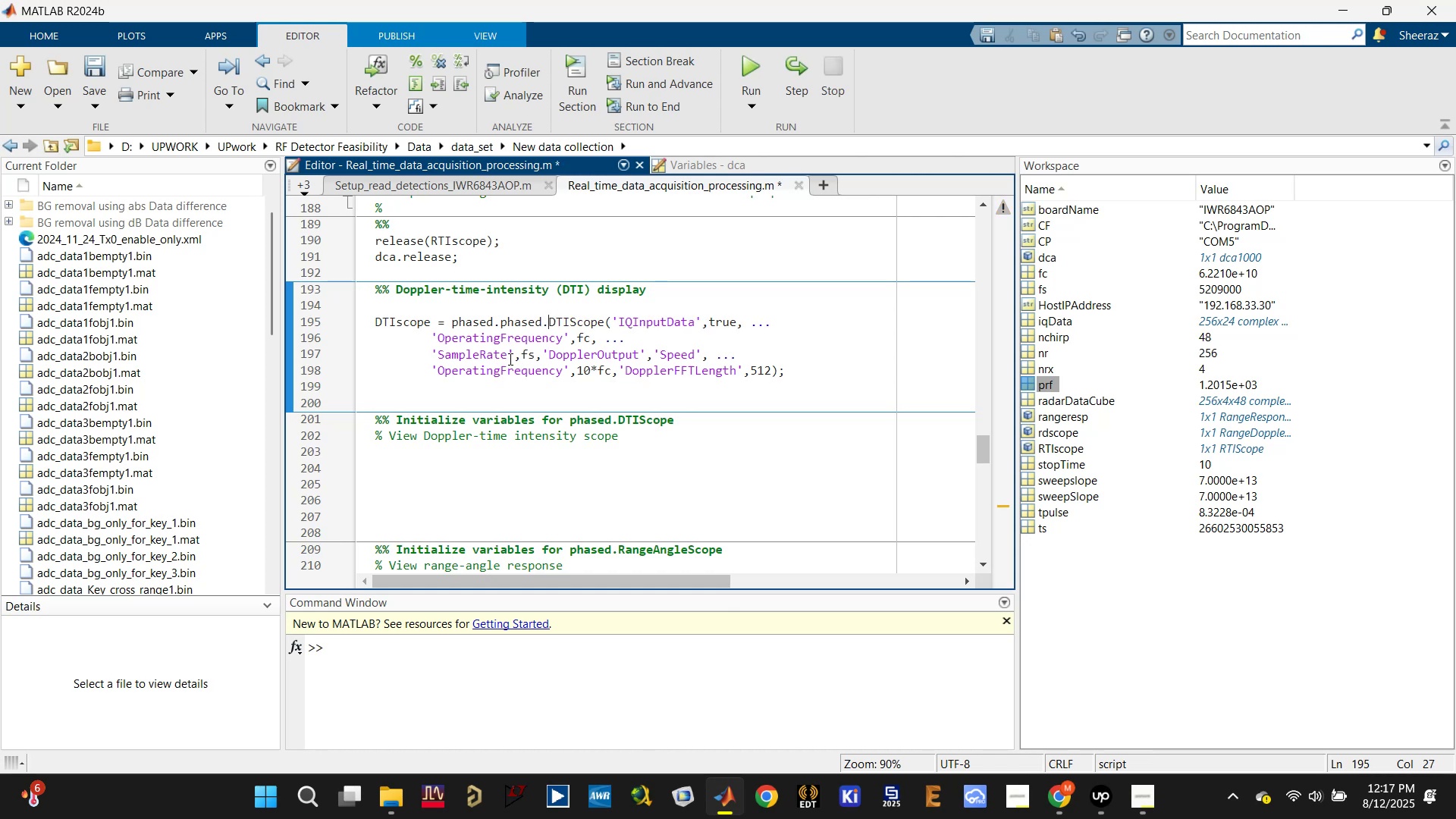 
key(Control+S)
 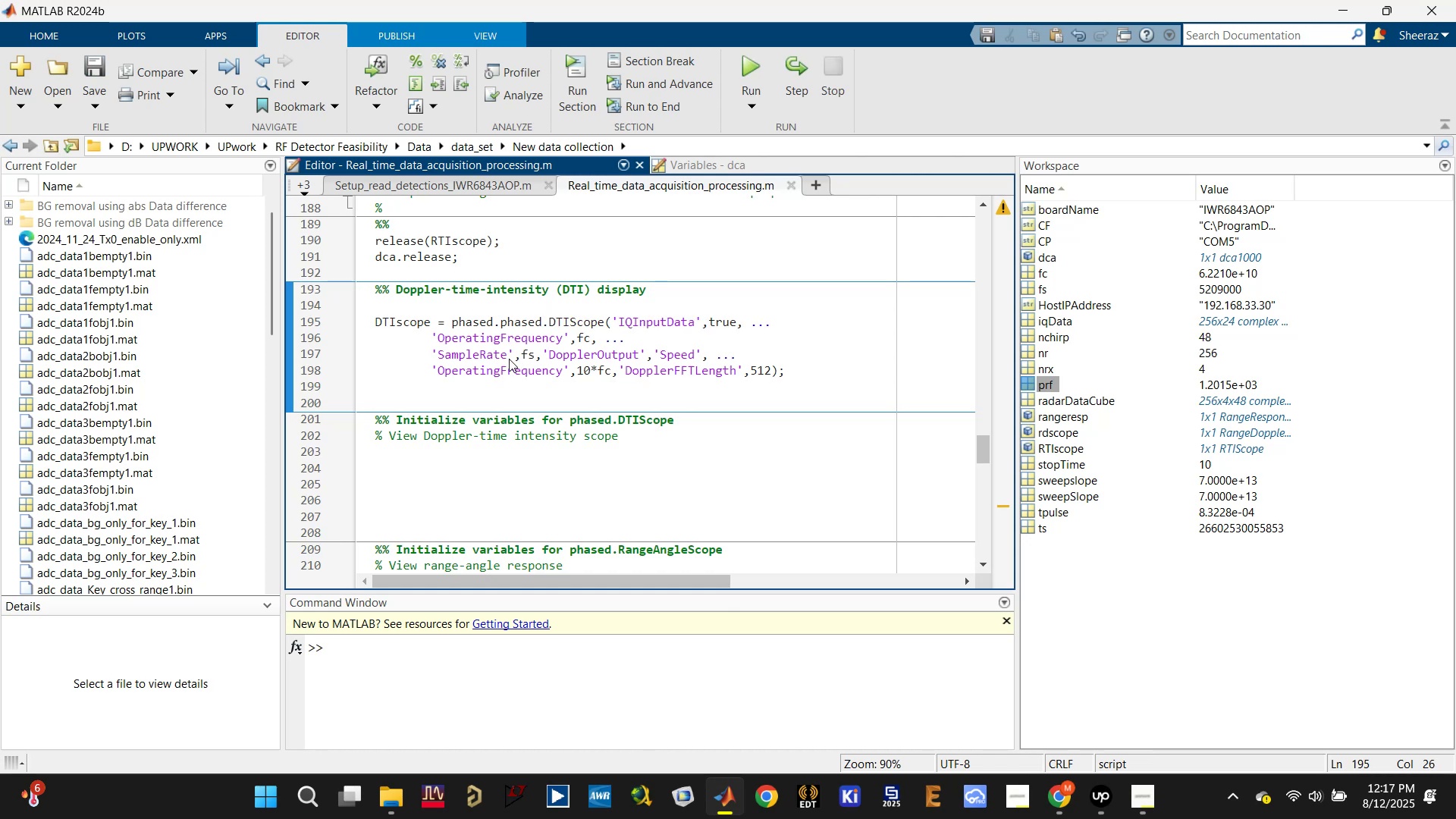 
key(Control+Enter)
 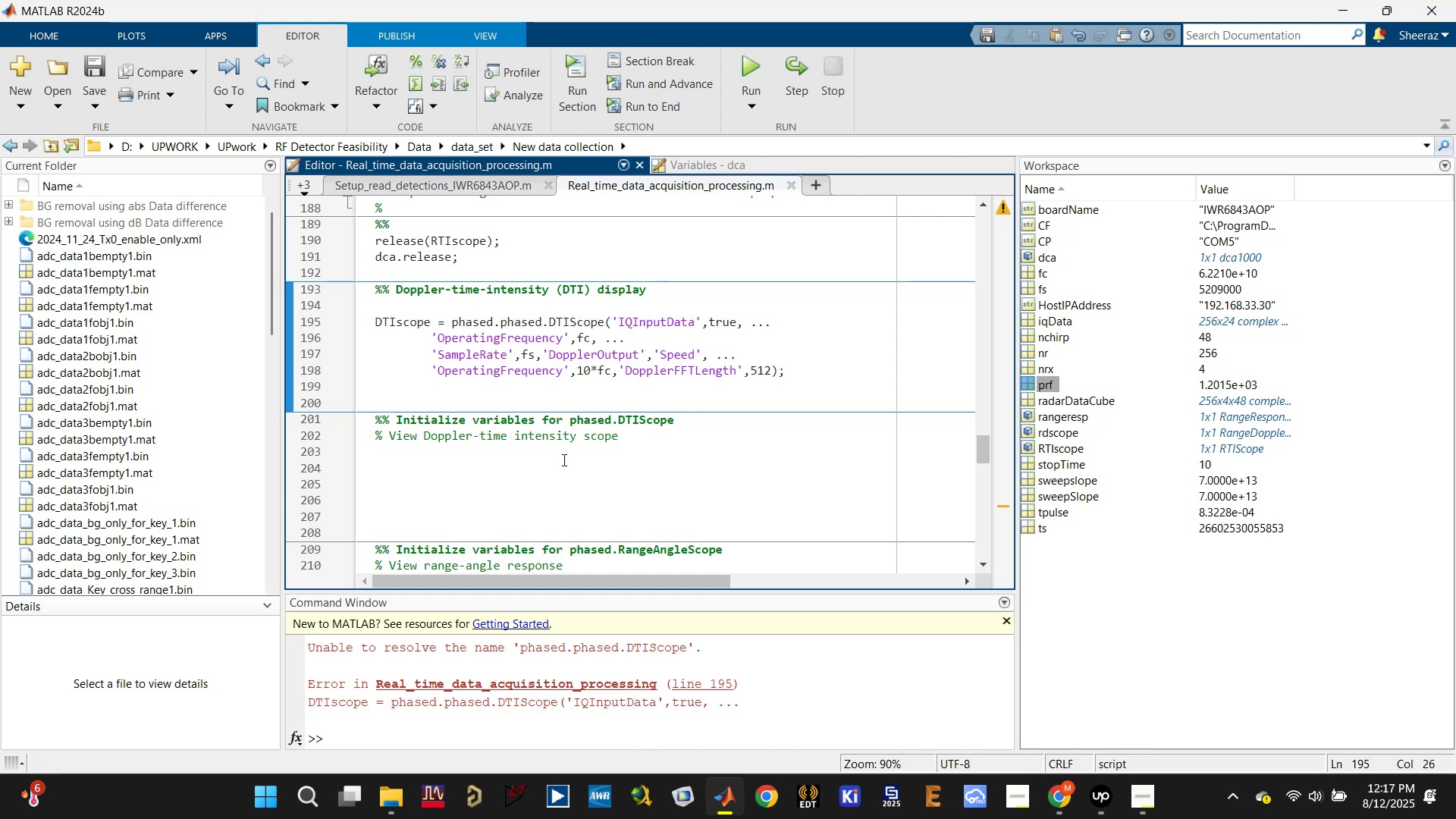 
key(Control+Z)
 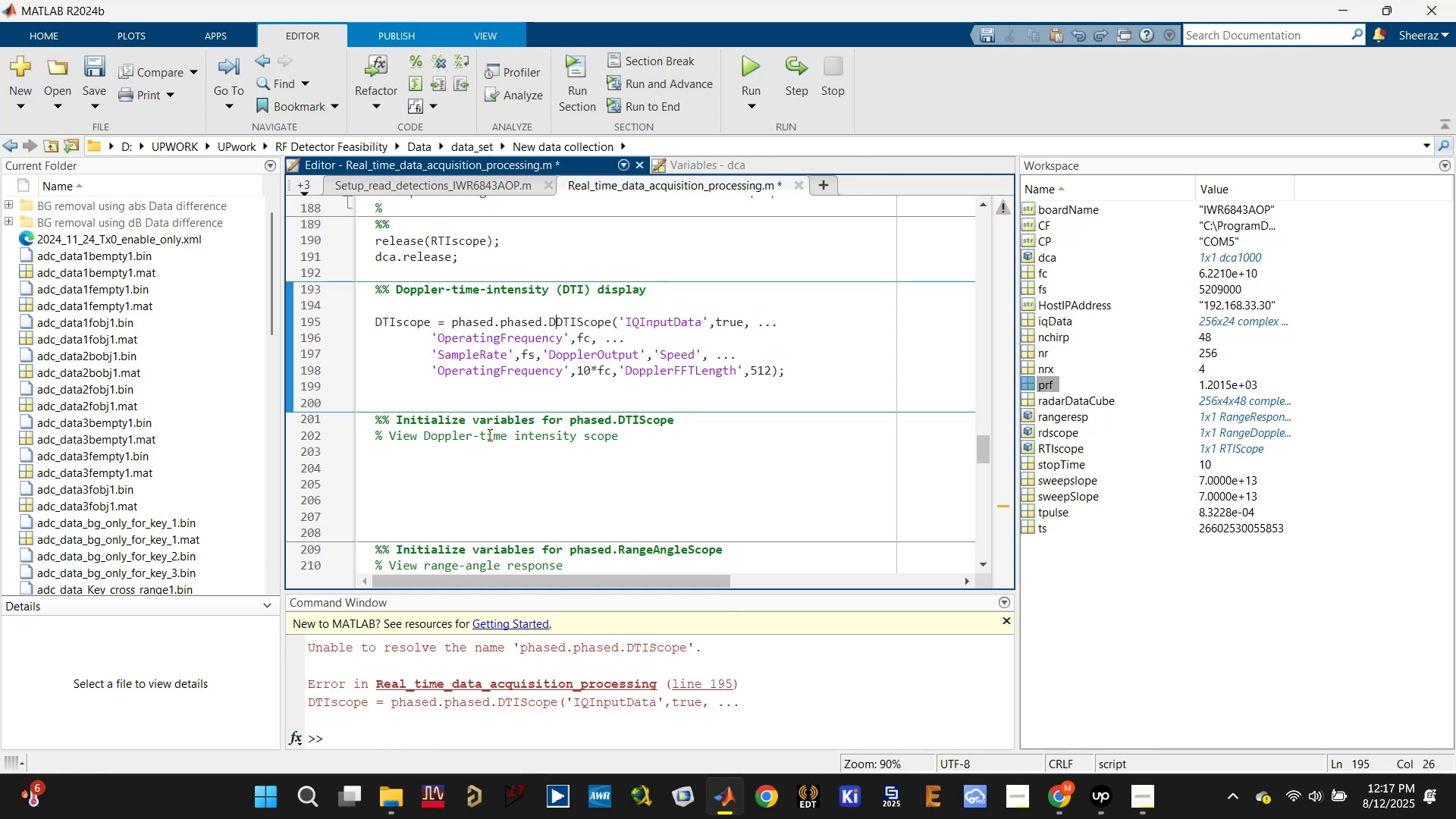 
key(Control+Z)
 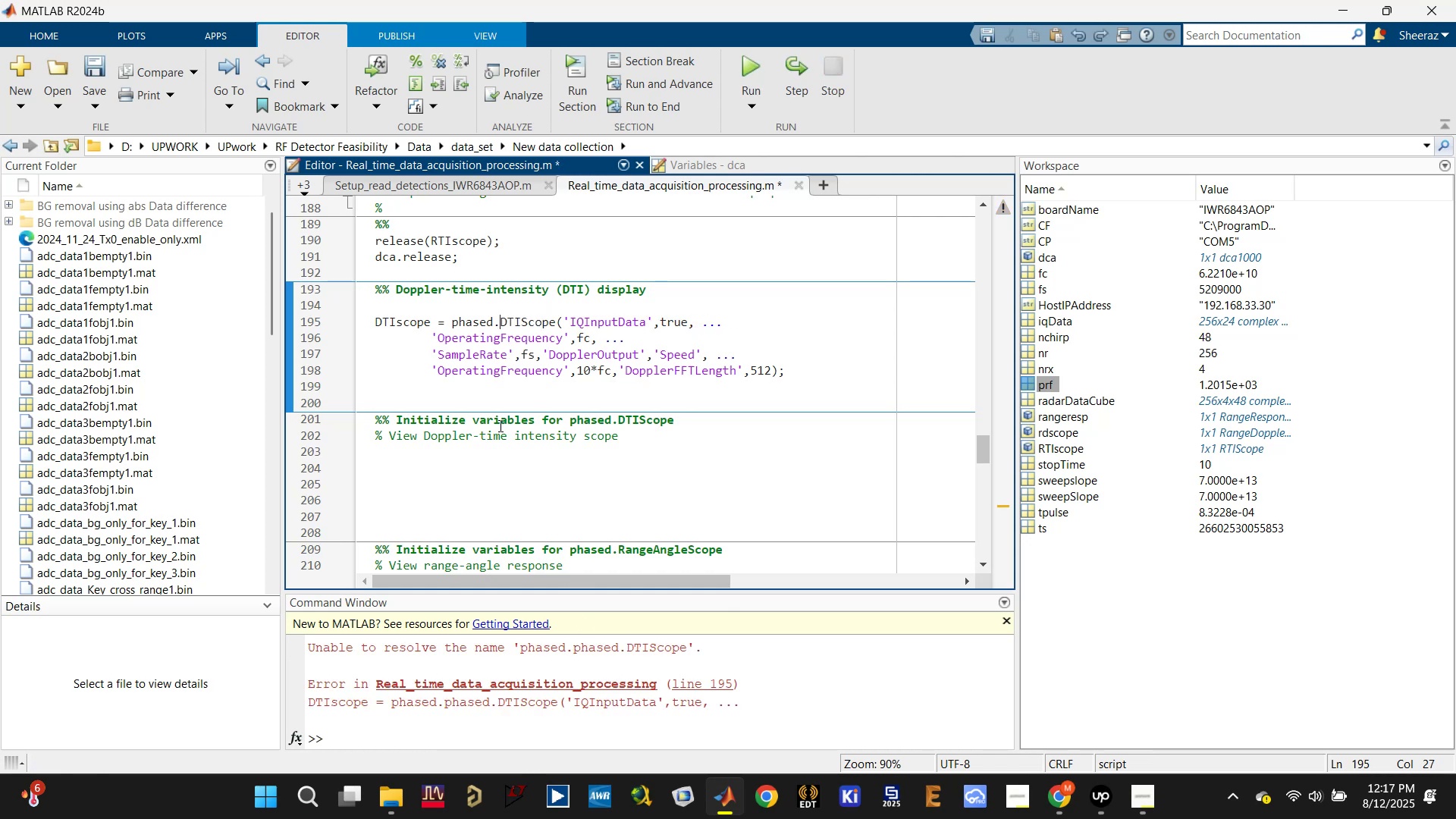 
key(Control+S)
 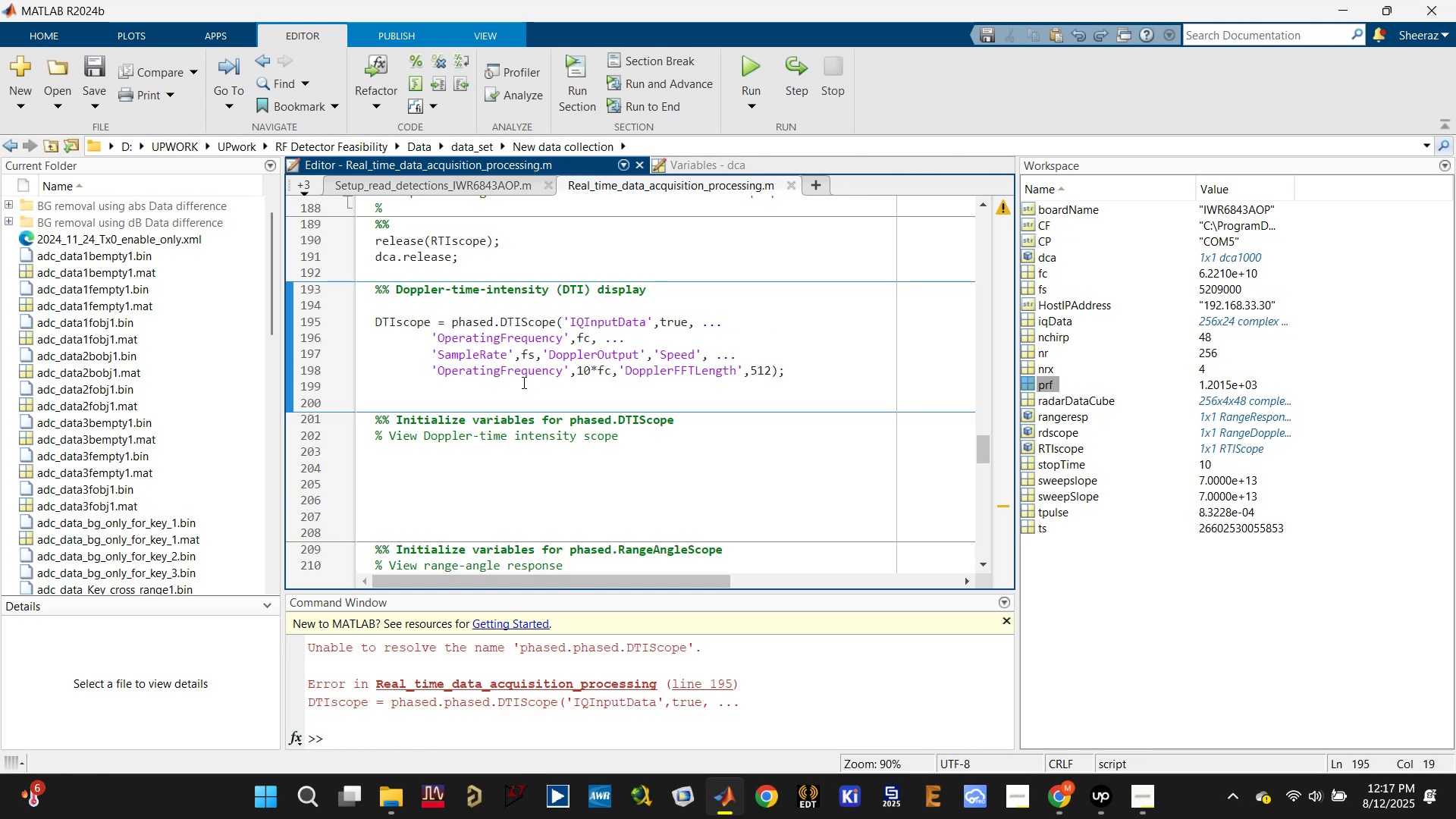 
left_click([520, 385])
 